 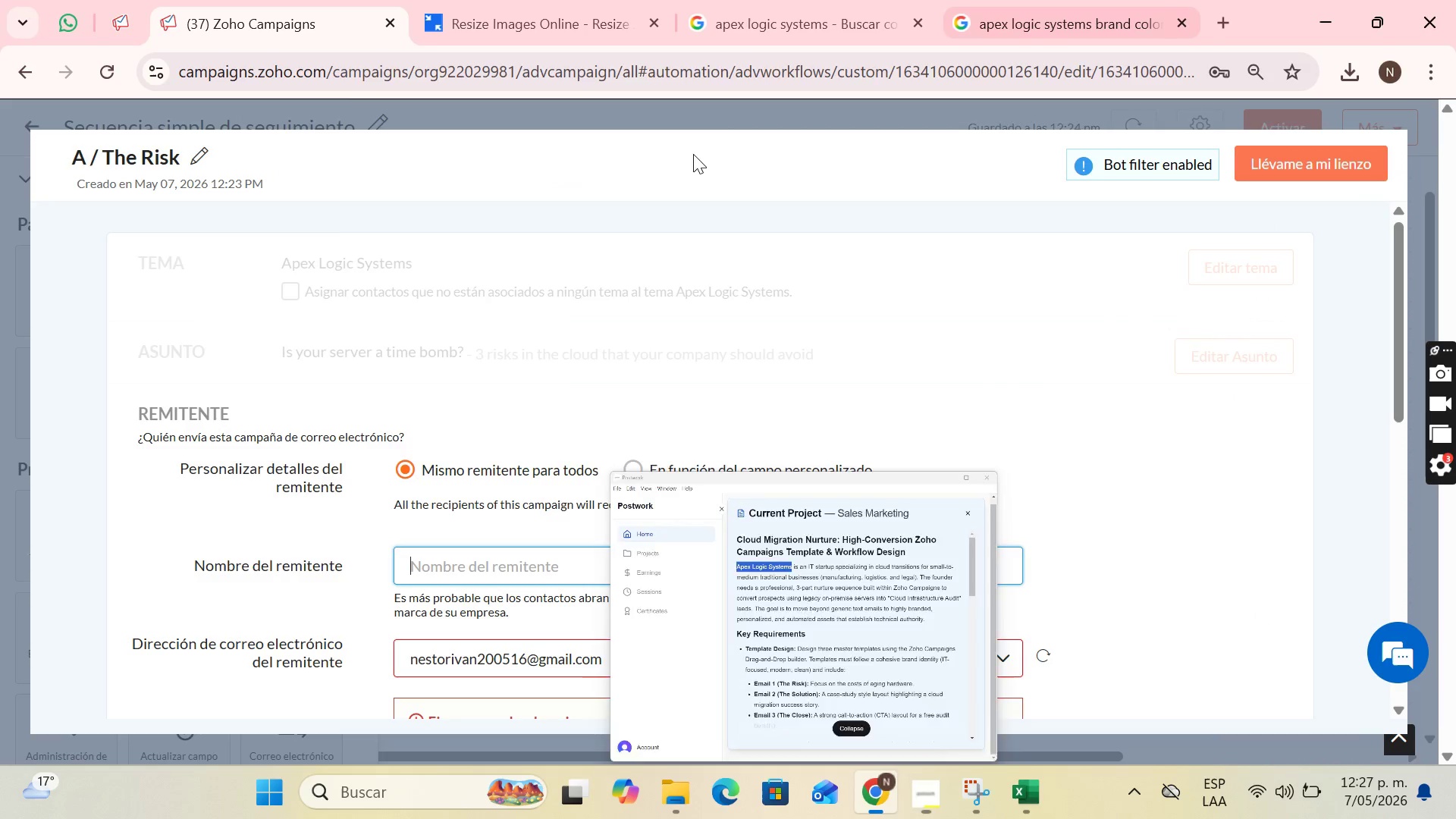 
key(Control+V)
 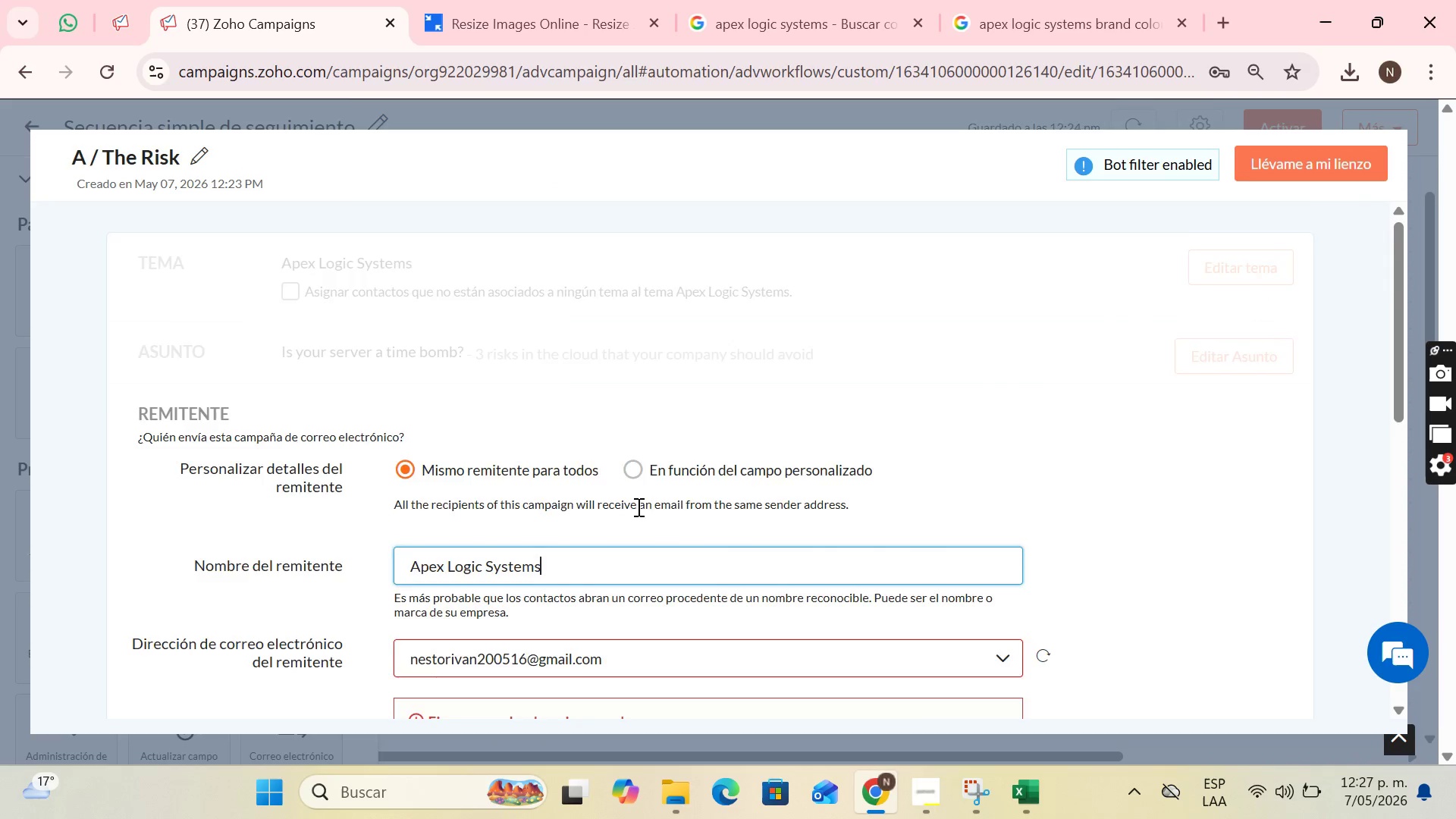 
scroll: coordinate [647, 510], scroll_direction: down, amount: 2.0
 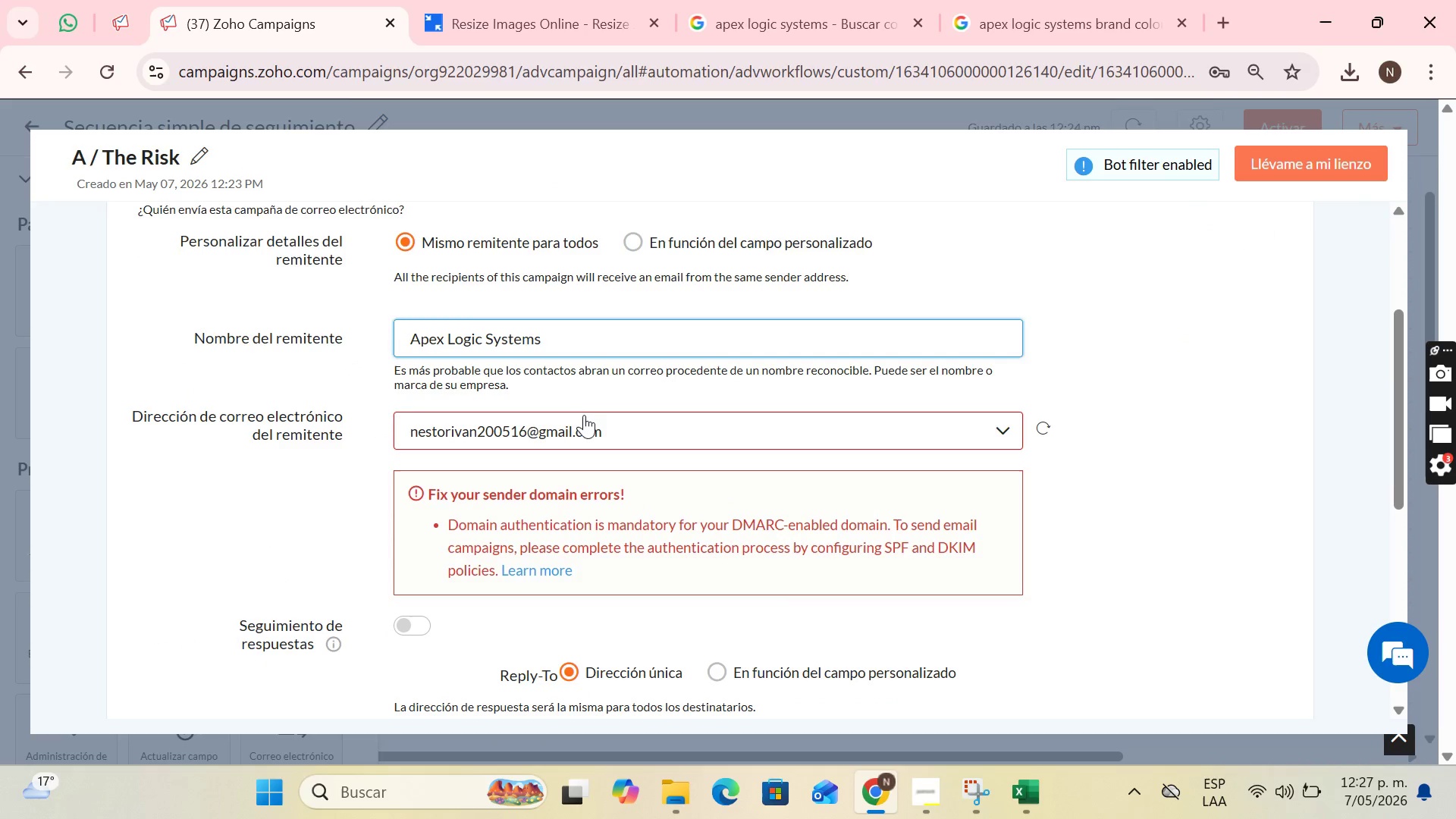 
left_click([585, 416])
 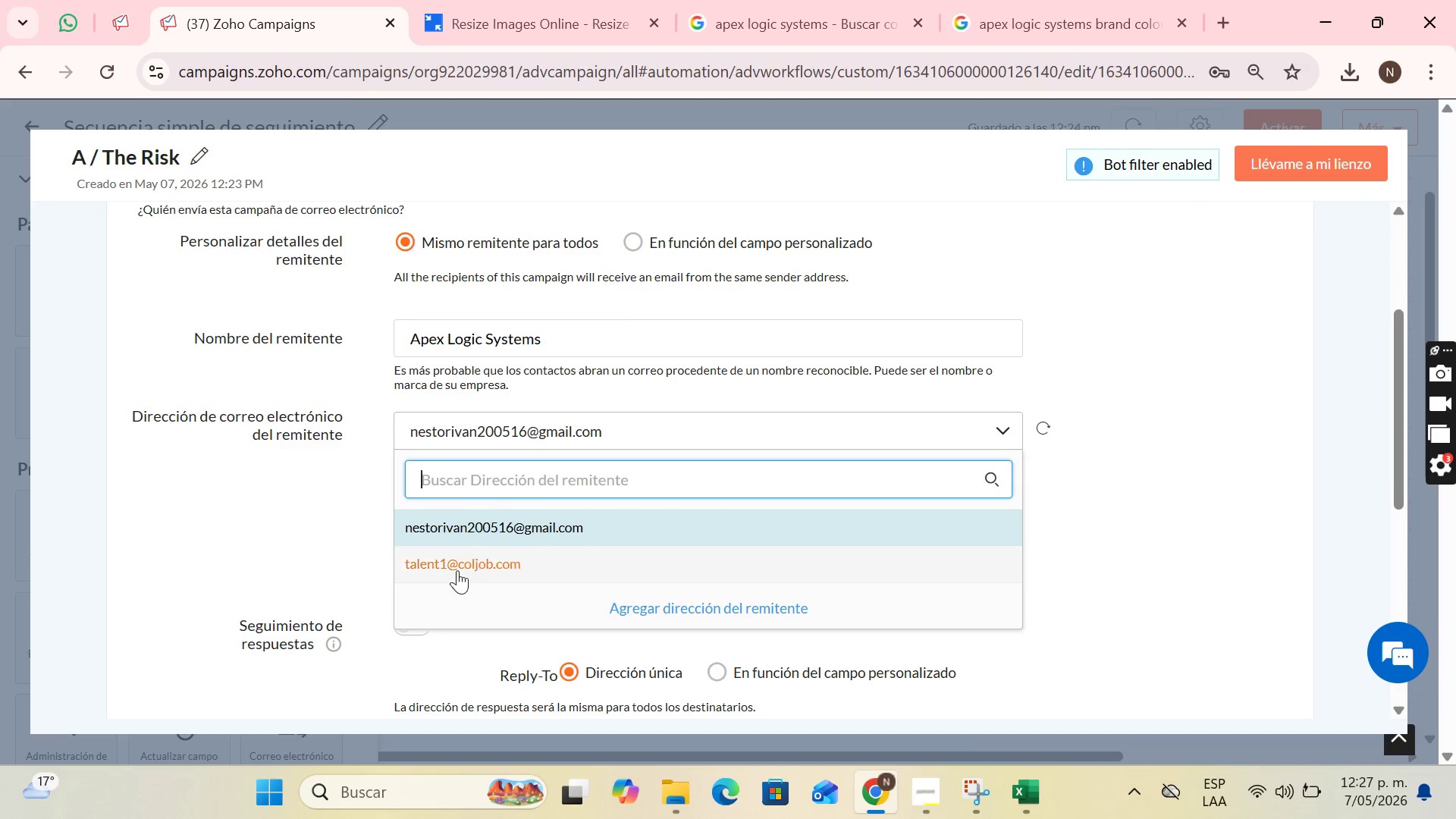 
left_click([457, 572])
 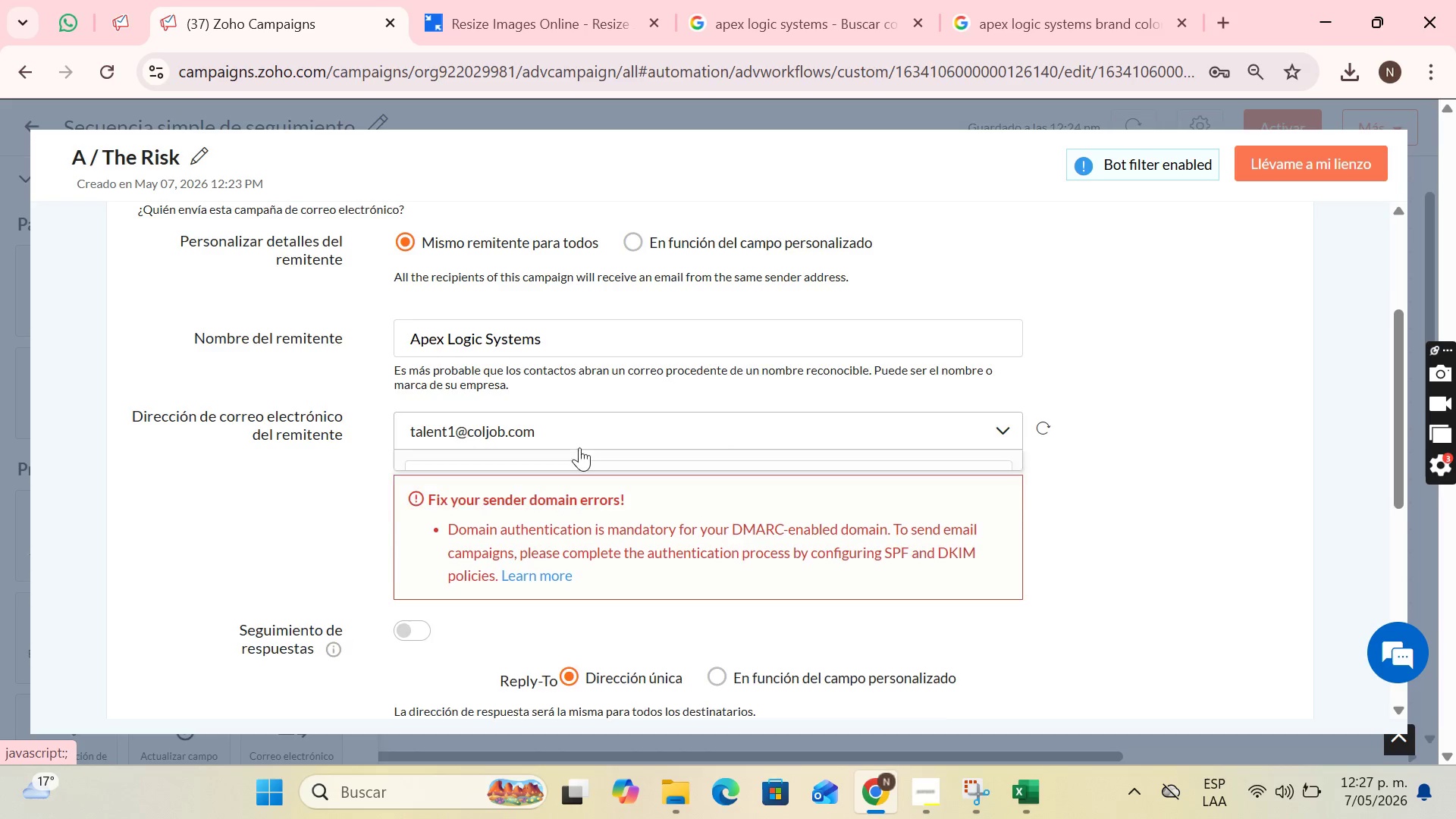 
scroll: coordinate [579, 447], scroll_direction: down, amount: 3.0
 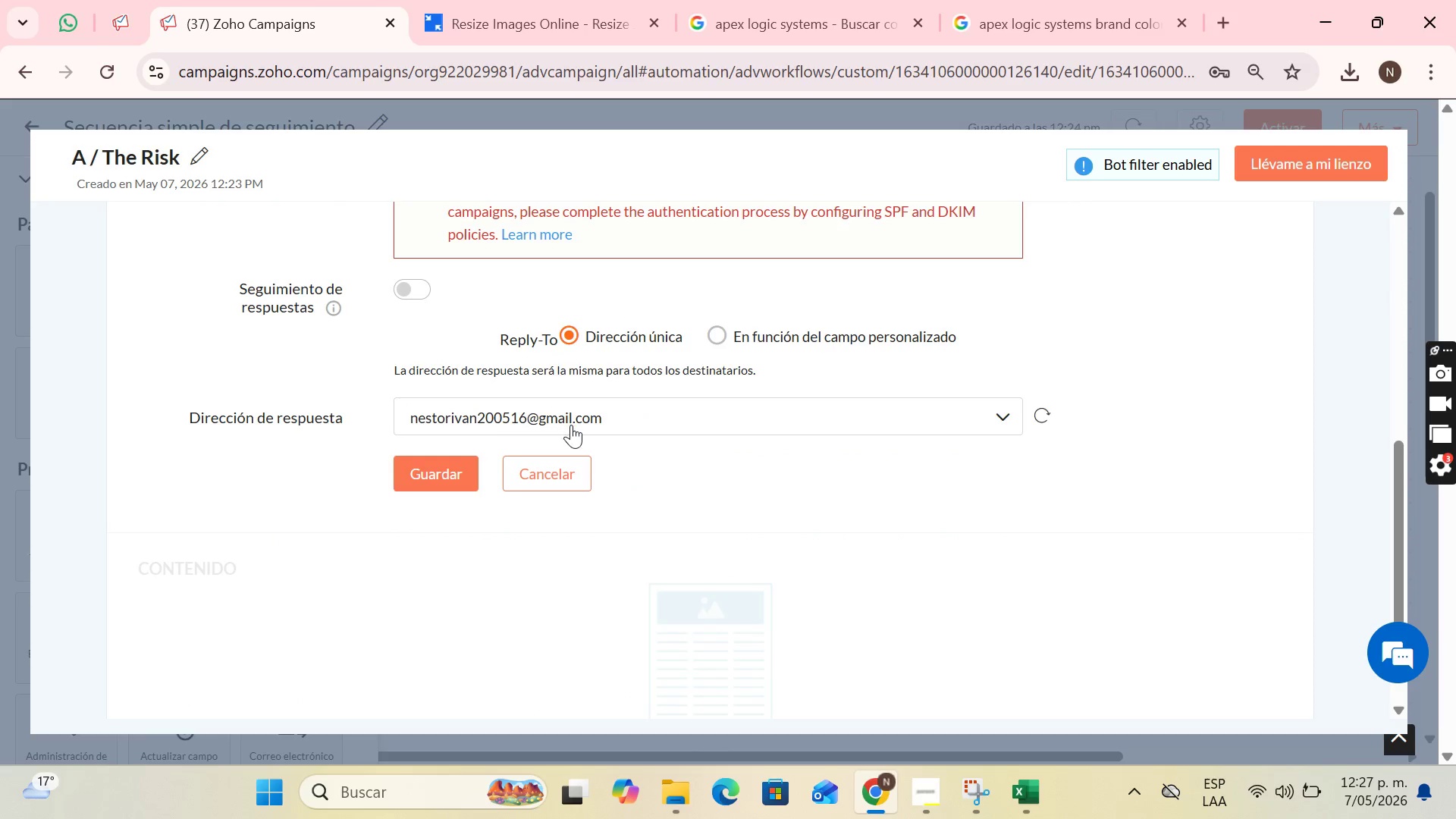 
left_click([571, 428])
 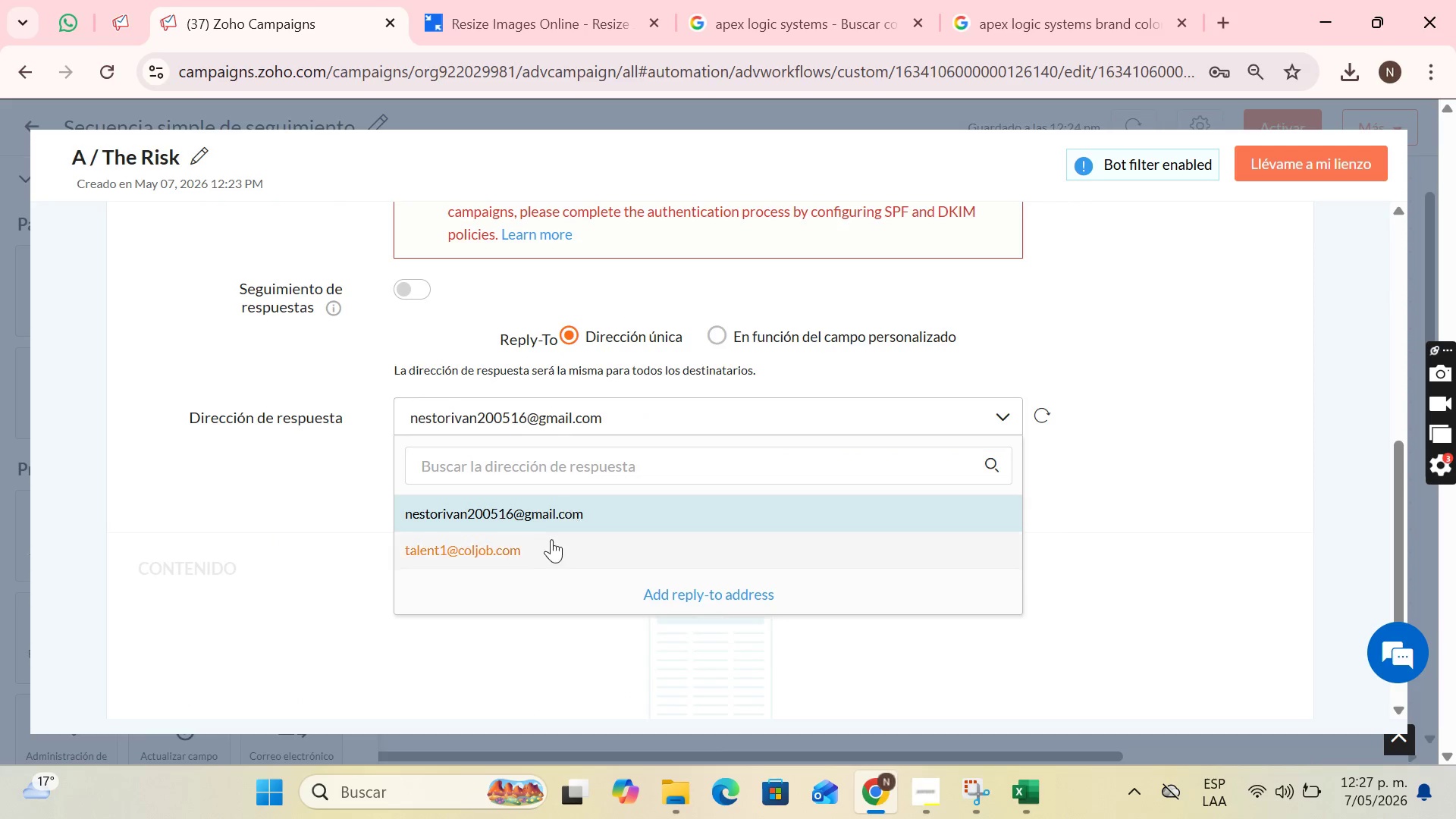 
left_click([548, 546])
 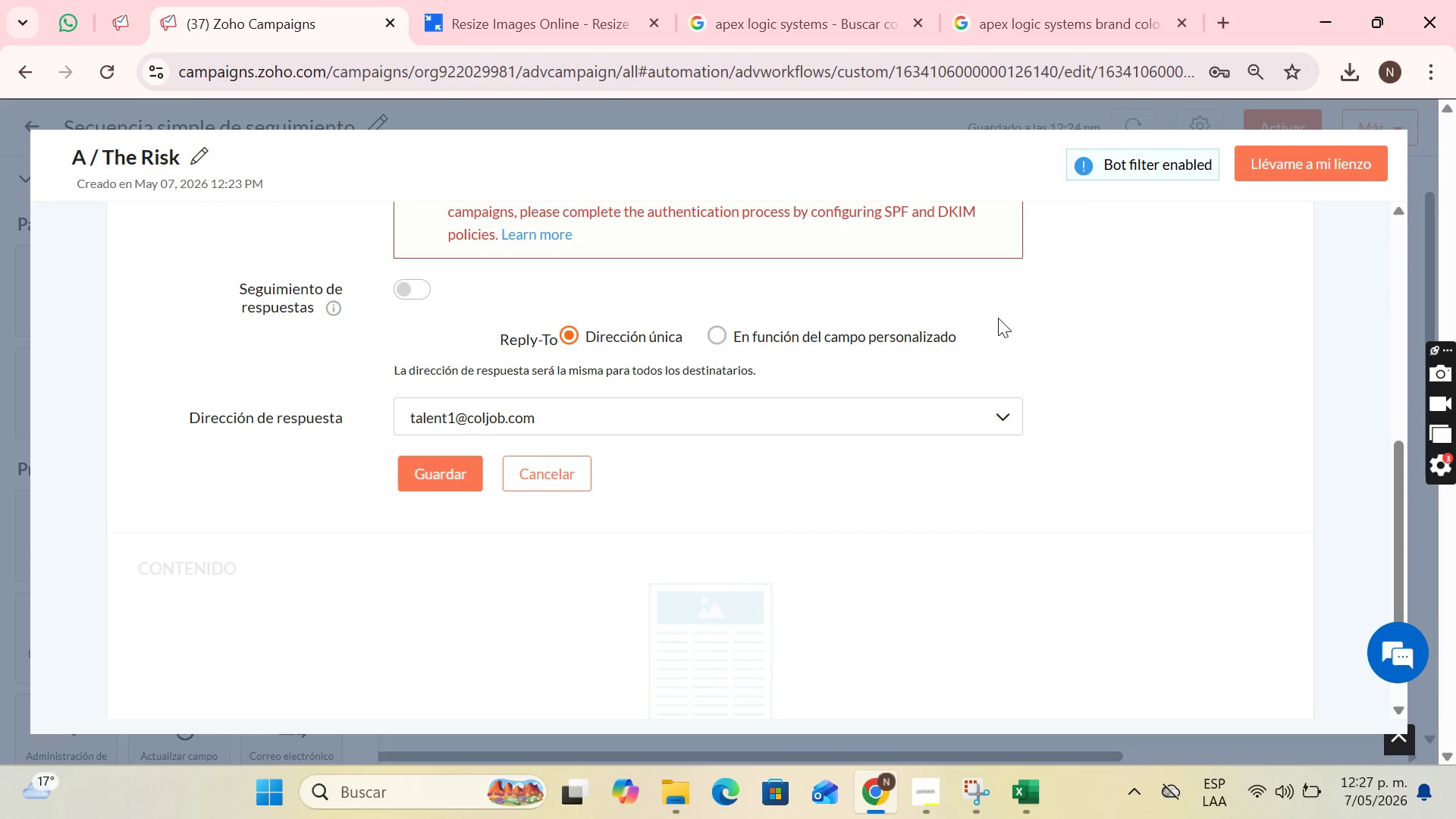 
left_click([1290, 176])
 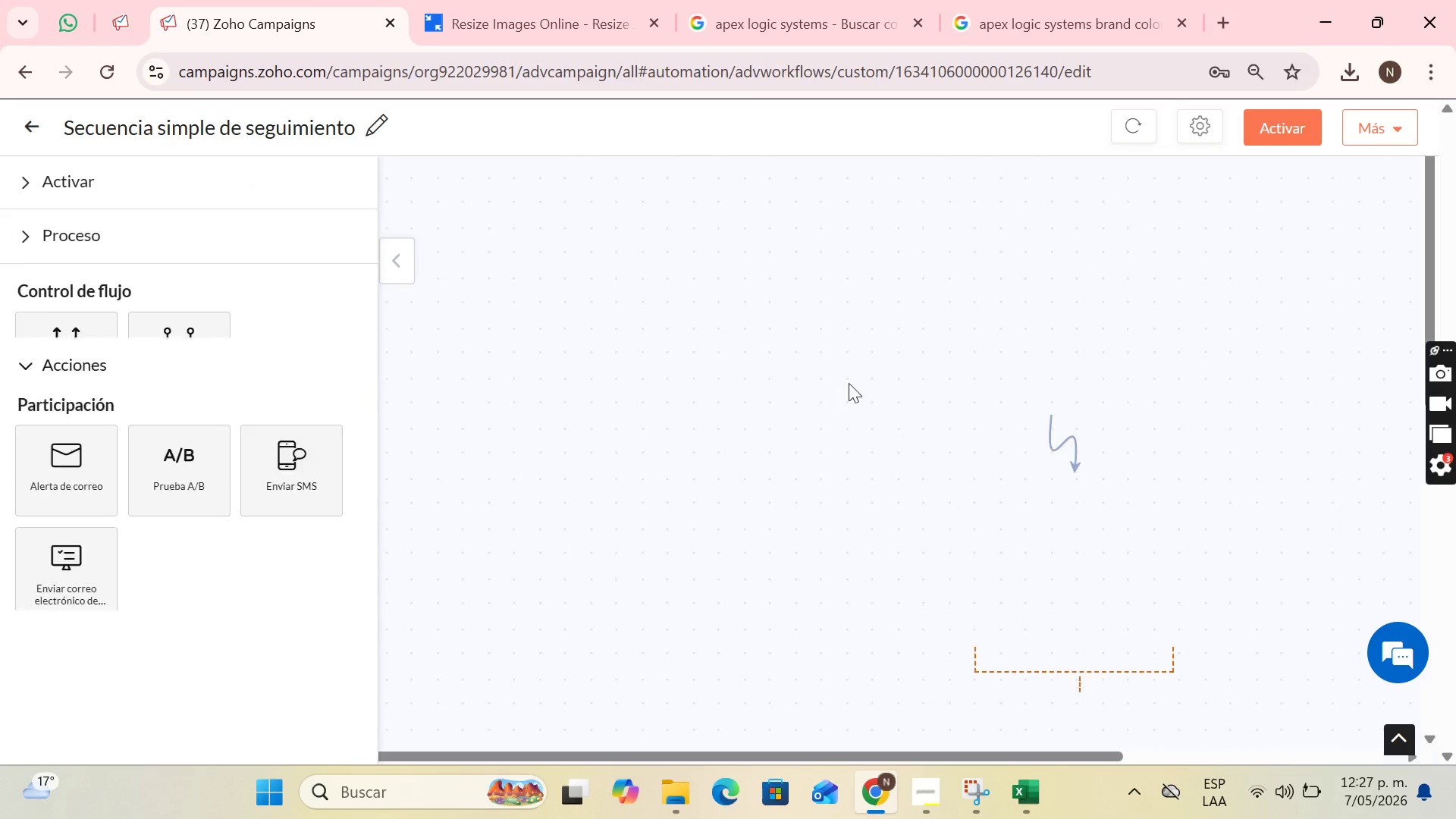 
scroll: coordinate [950, 482], scroll_direction: down, amount: 1.0
 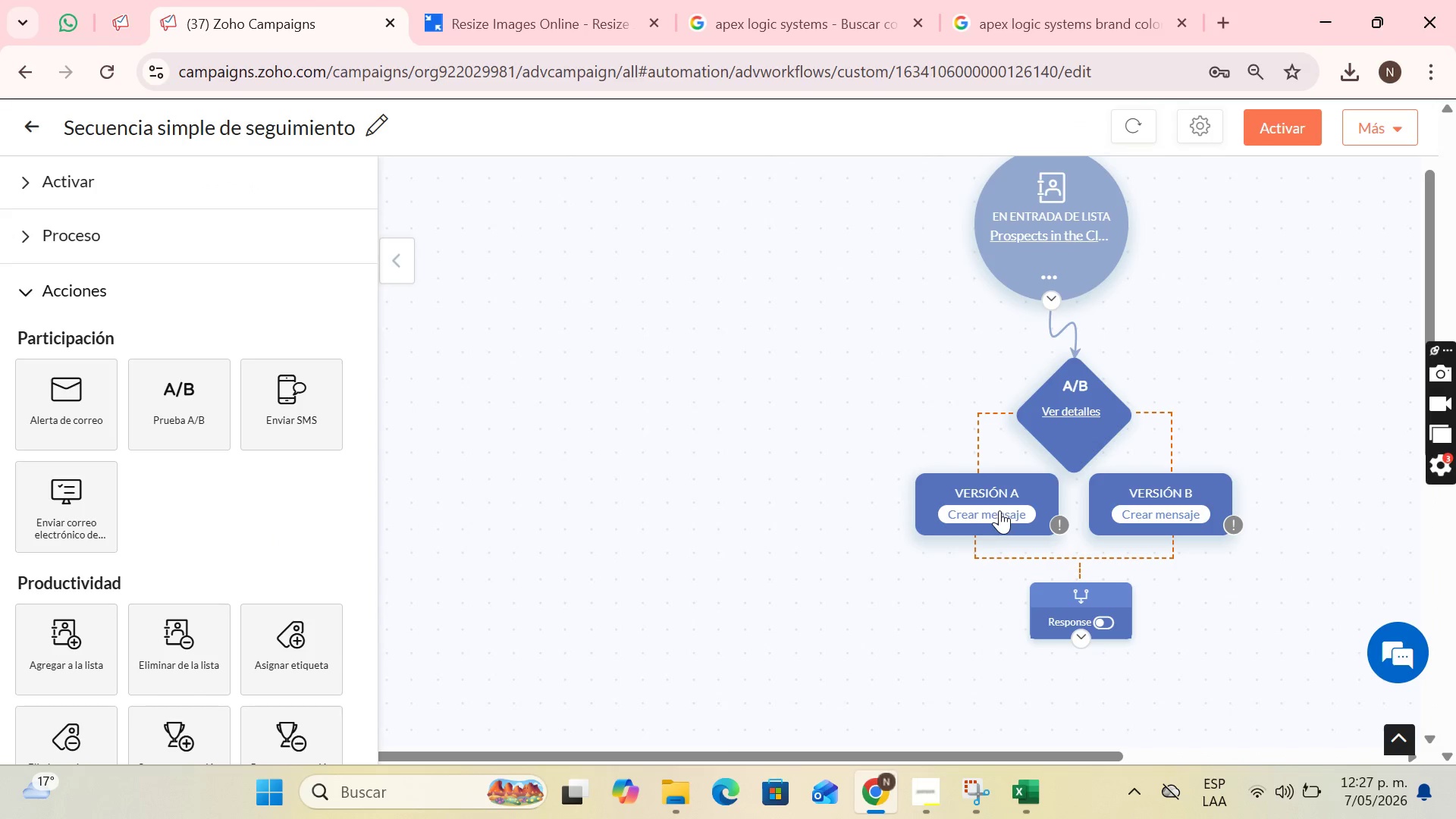 
left_click([999, 510])
 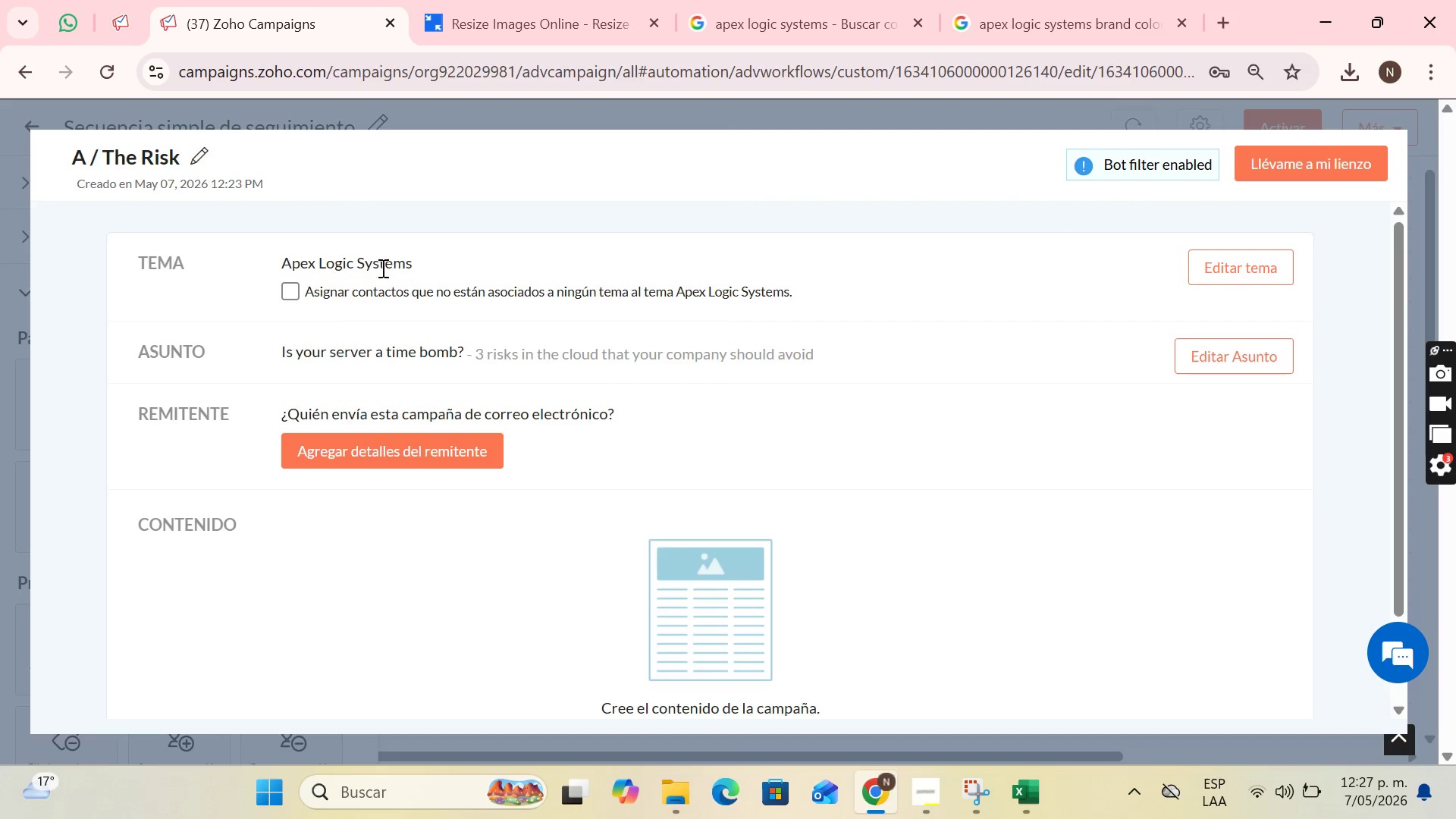 
scroll: coordinate [503, 376], scroll_direction: down, amount: 3.0
 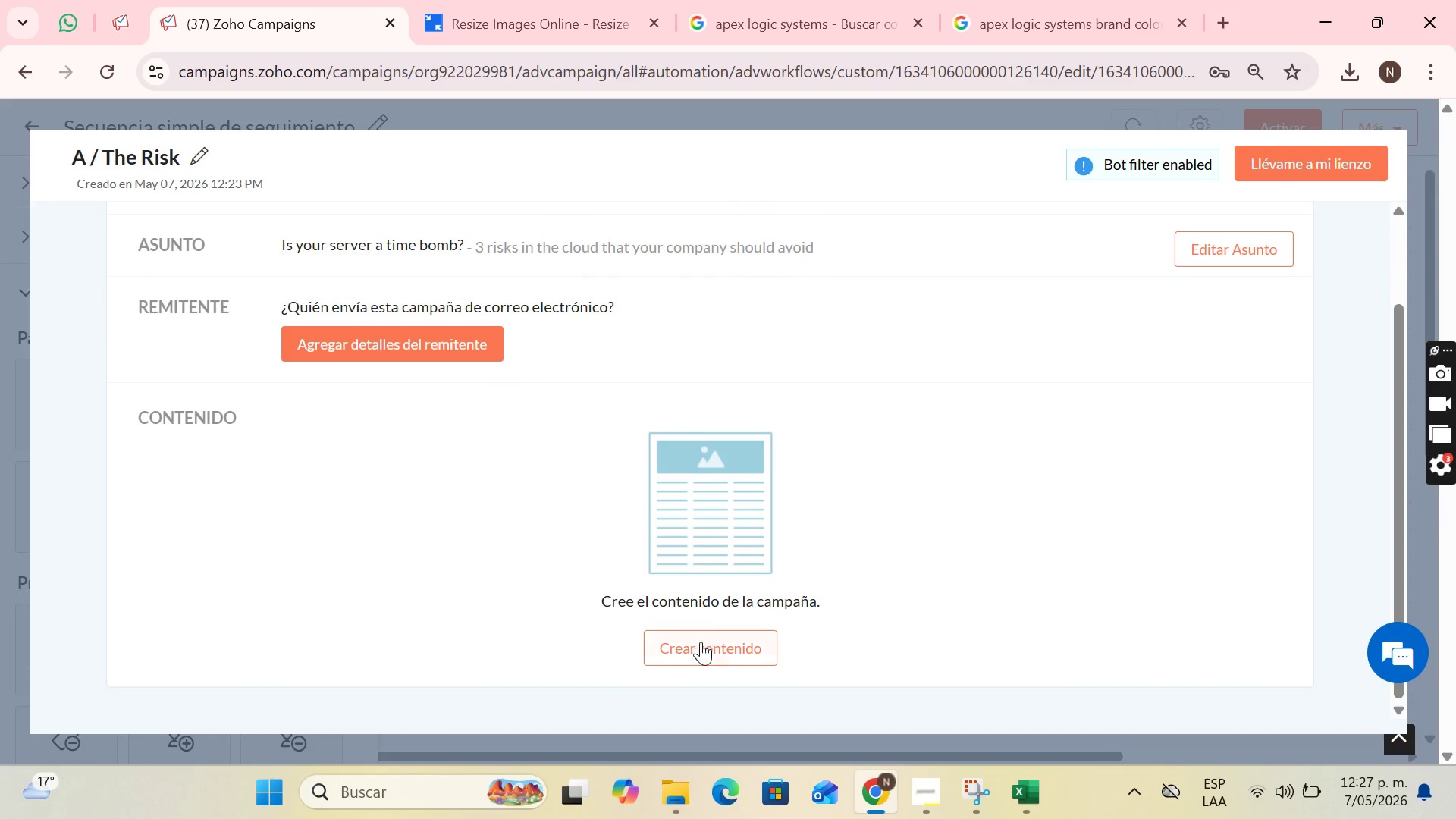 
left_click([701, 644])
 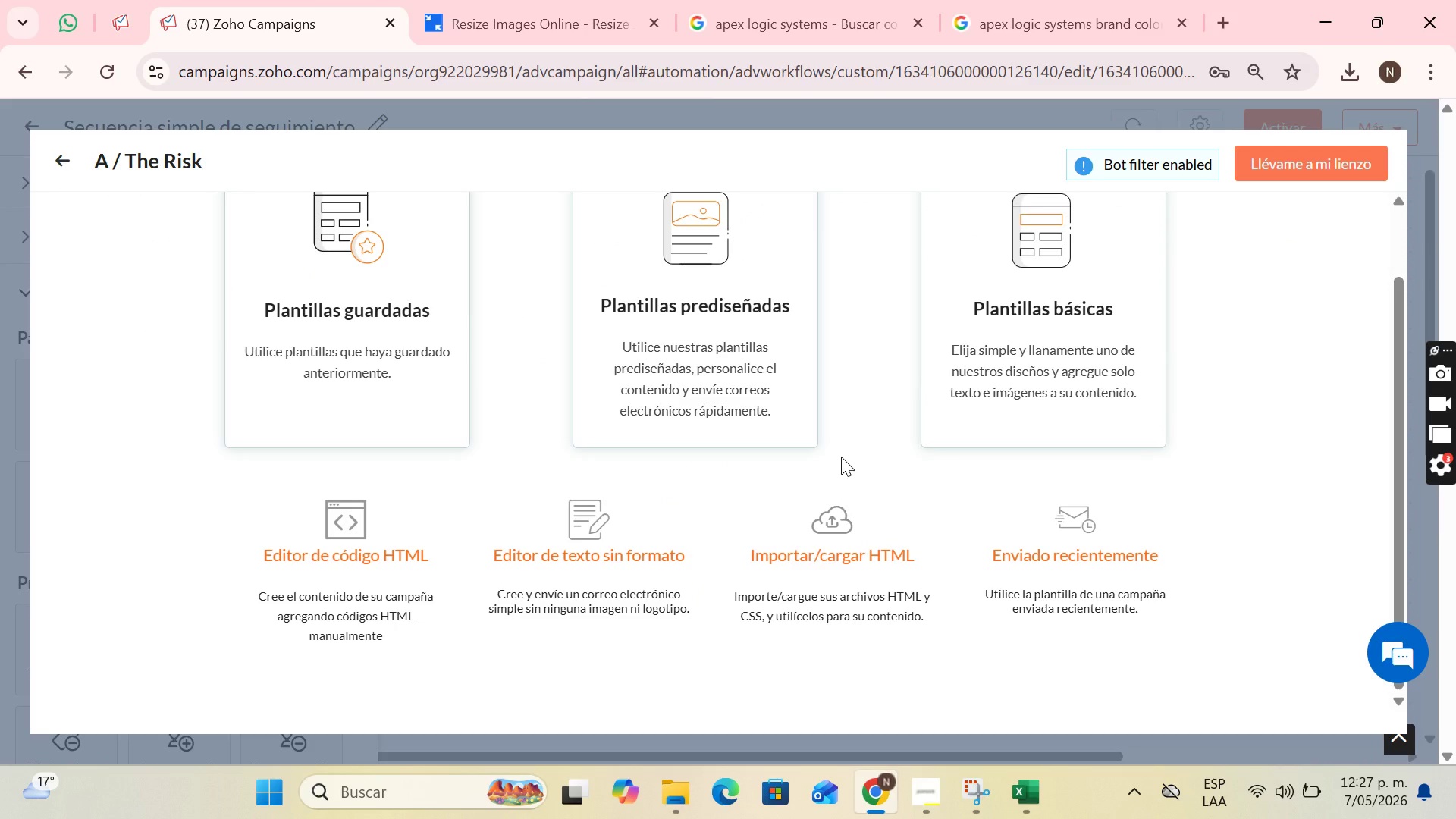 
wait(9.62)
 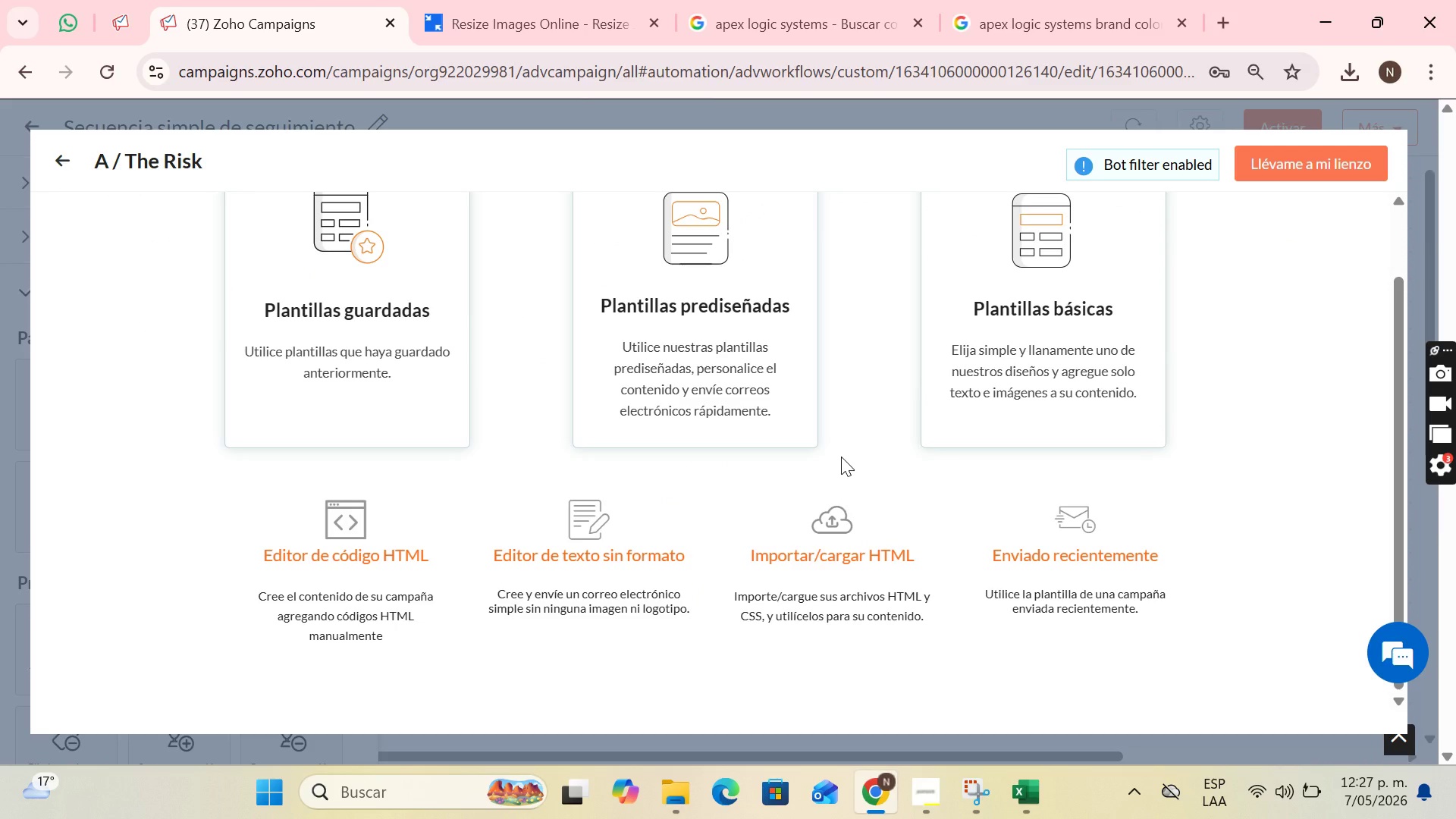 
left_click([1317, 146])
 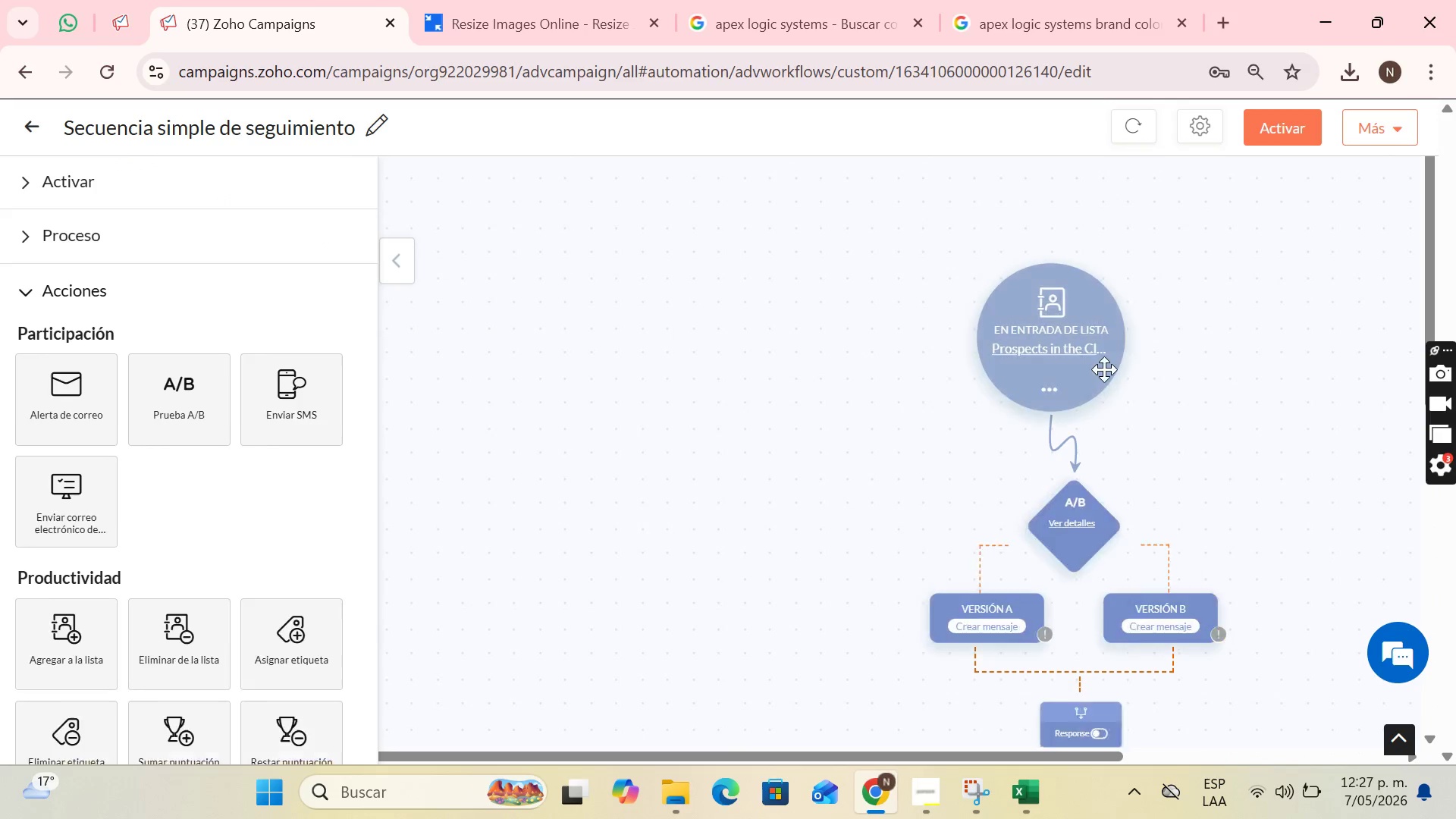 
left_click([1019, 636])
 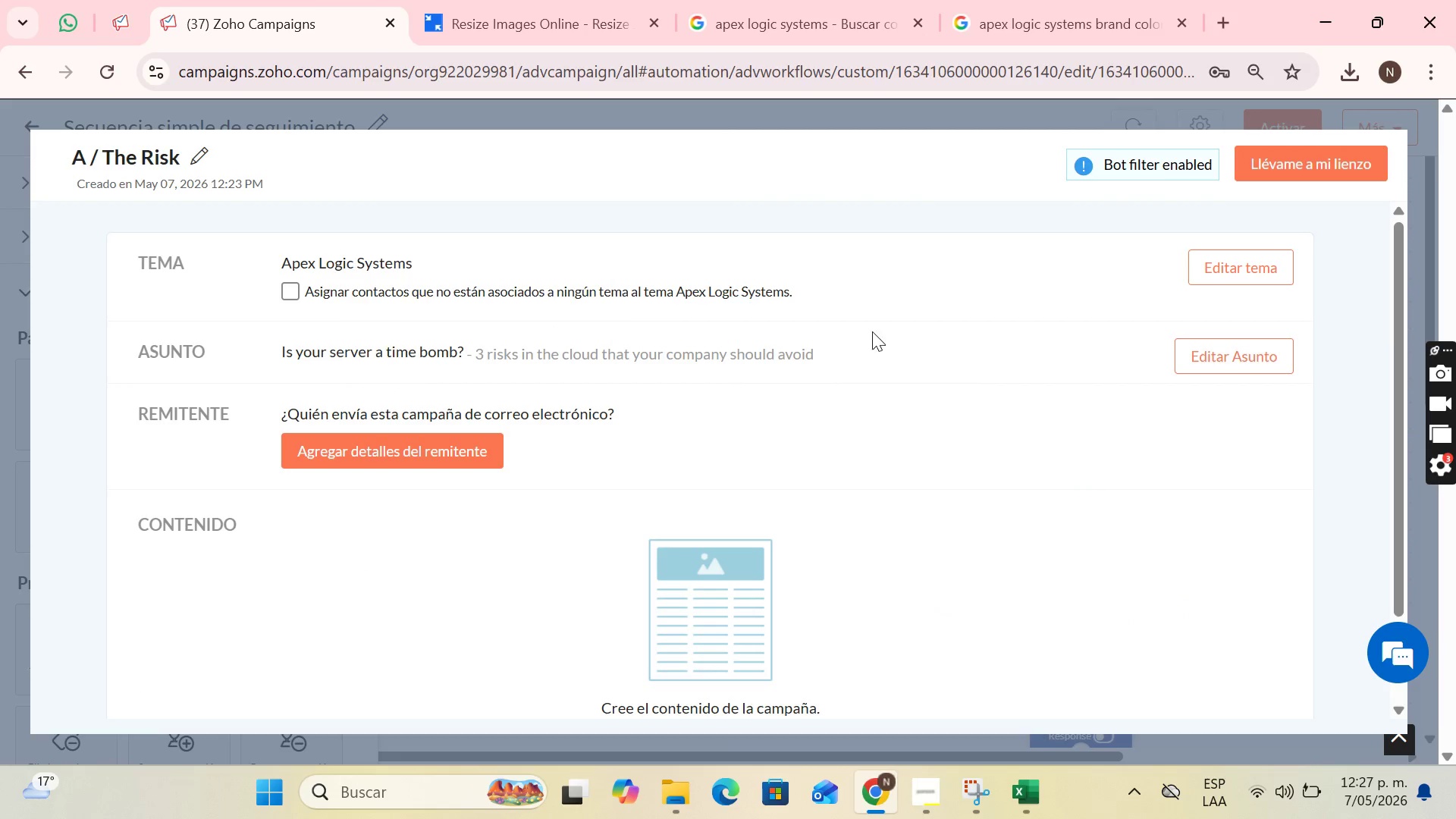 
left_click([1219, 364])
 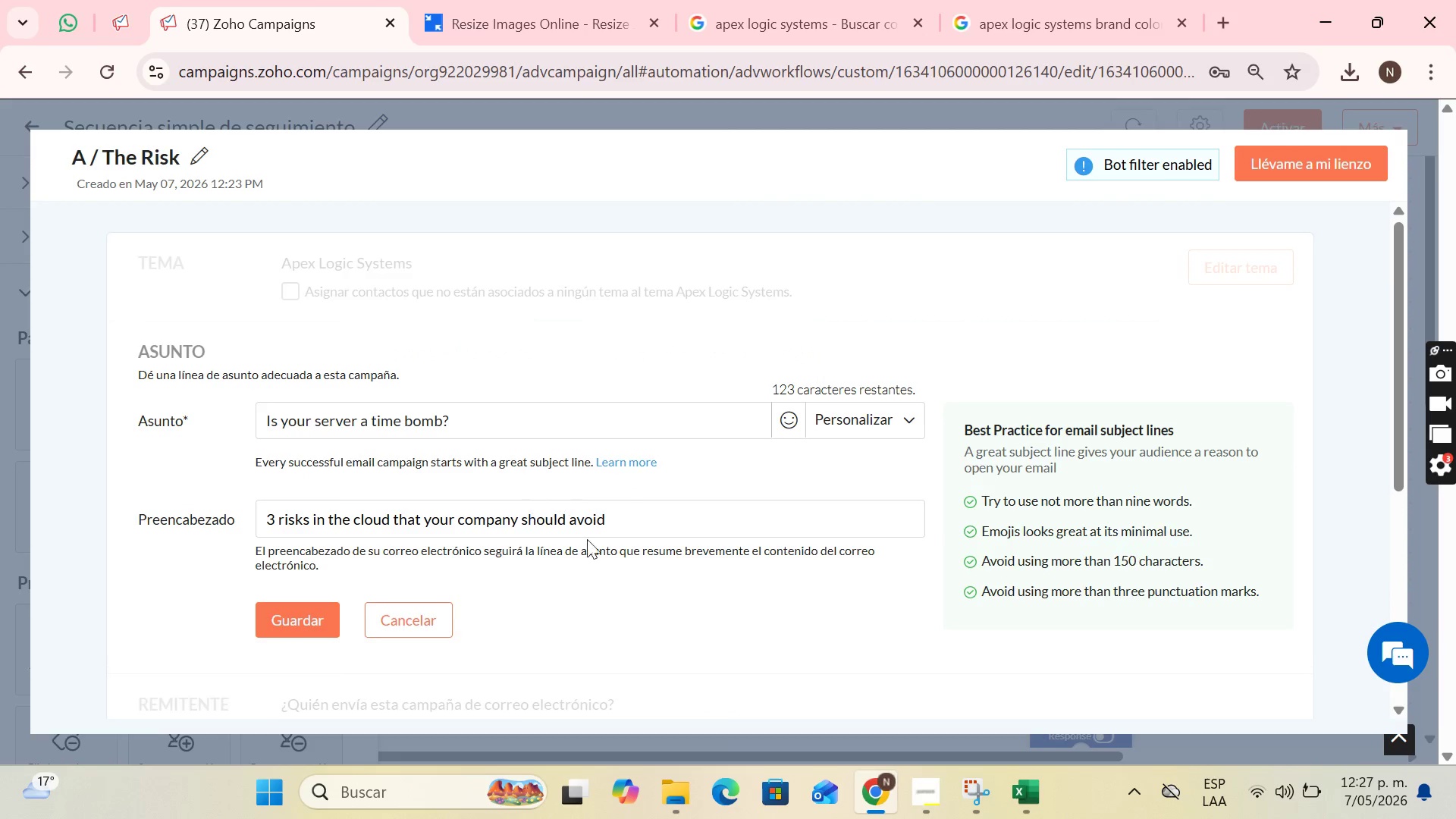 
left_click_drag(start_coordinate=[673, 519], to_coordinate=[126, 520])
 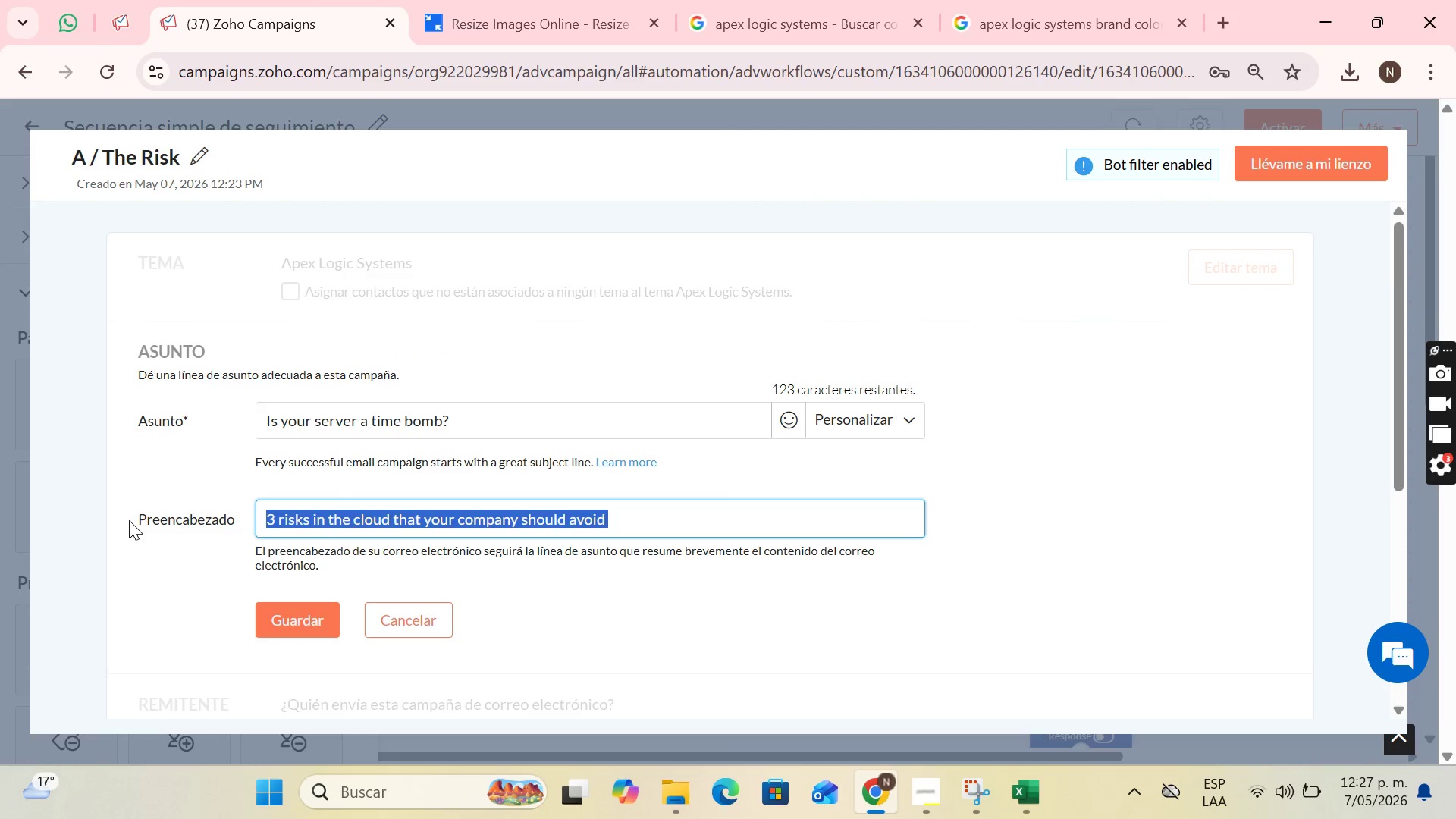 
key(Backspace)
 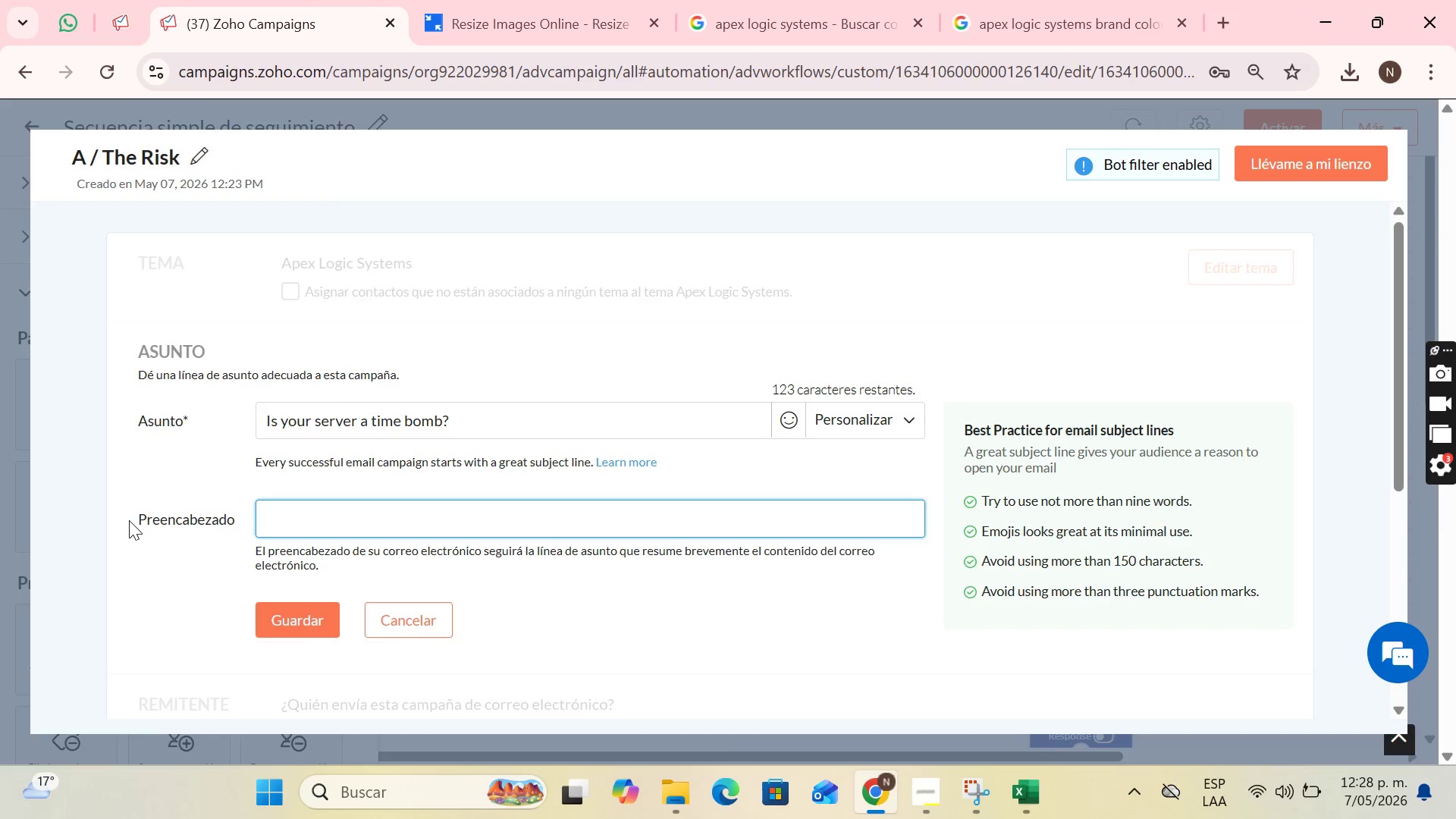 
wait(8.17)
 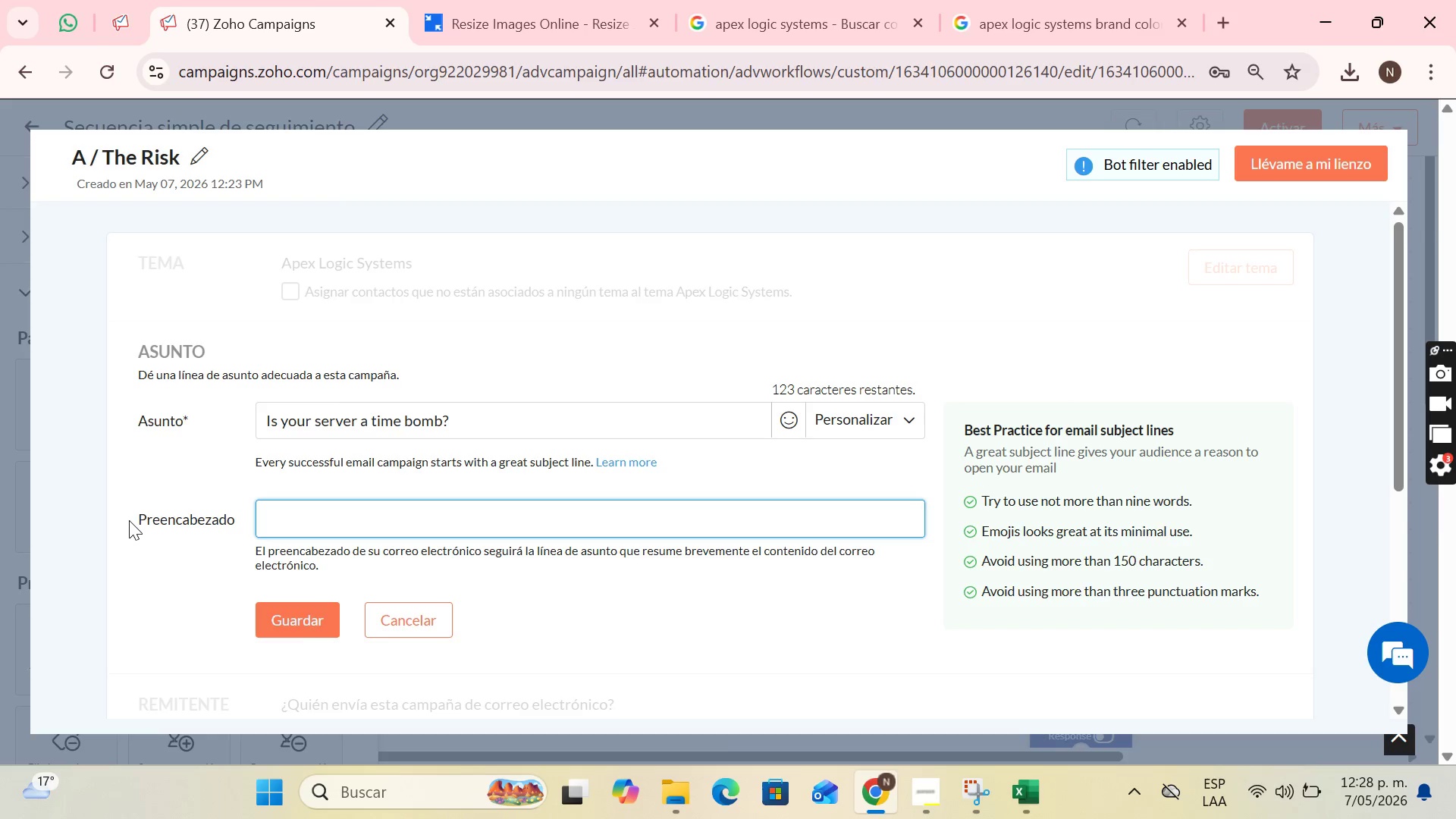 
type(The hidden costs of maitaining )
 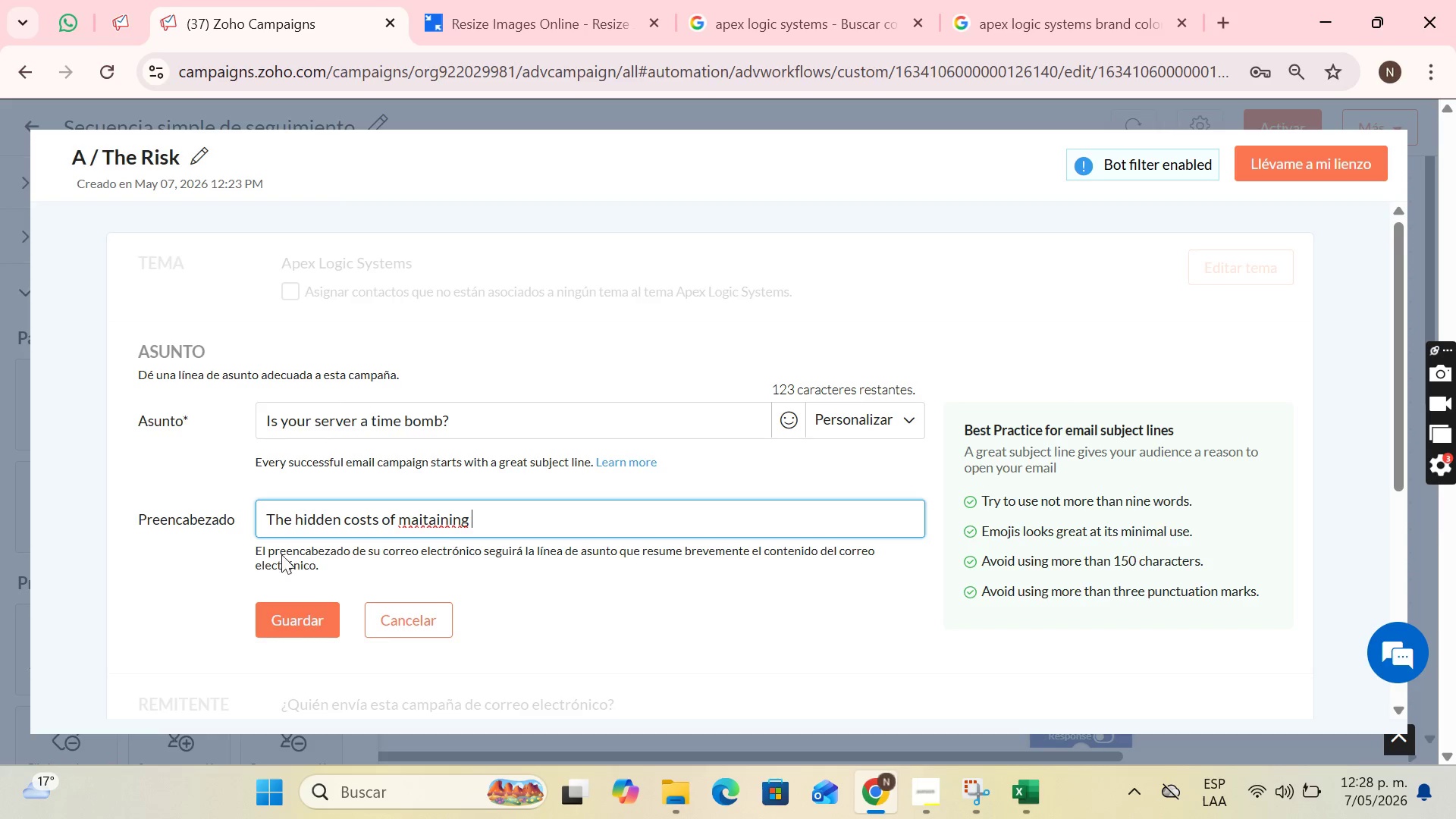 
right_click([447, 514])
 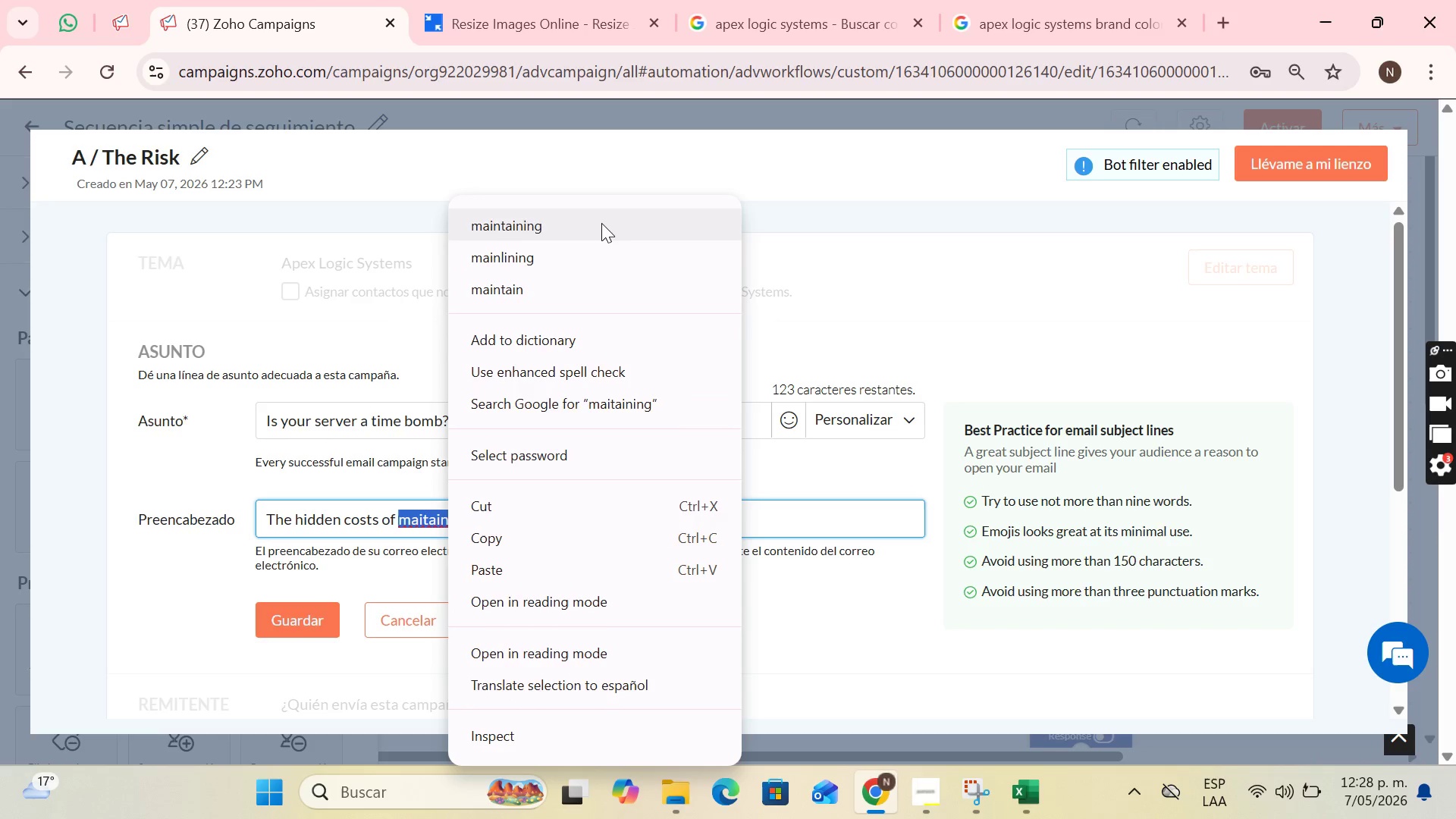 
left_click([601, 220])
 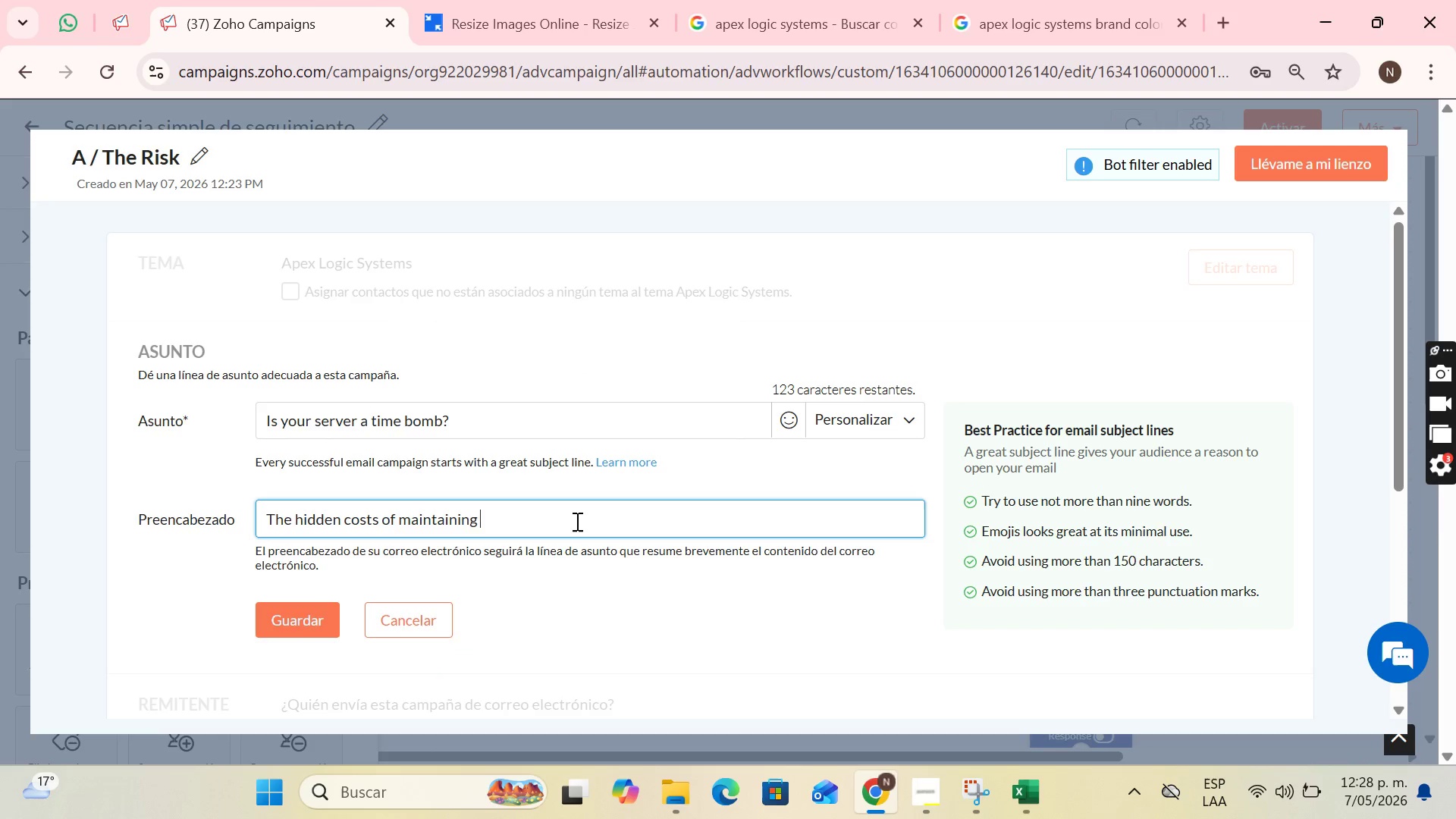 
type(old hardware are affecting your profitability)
 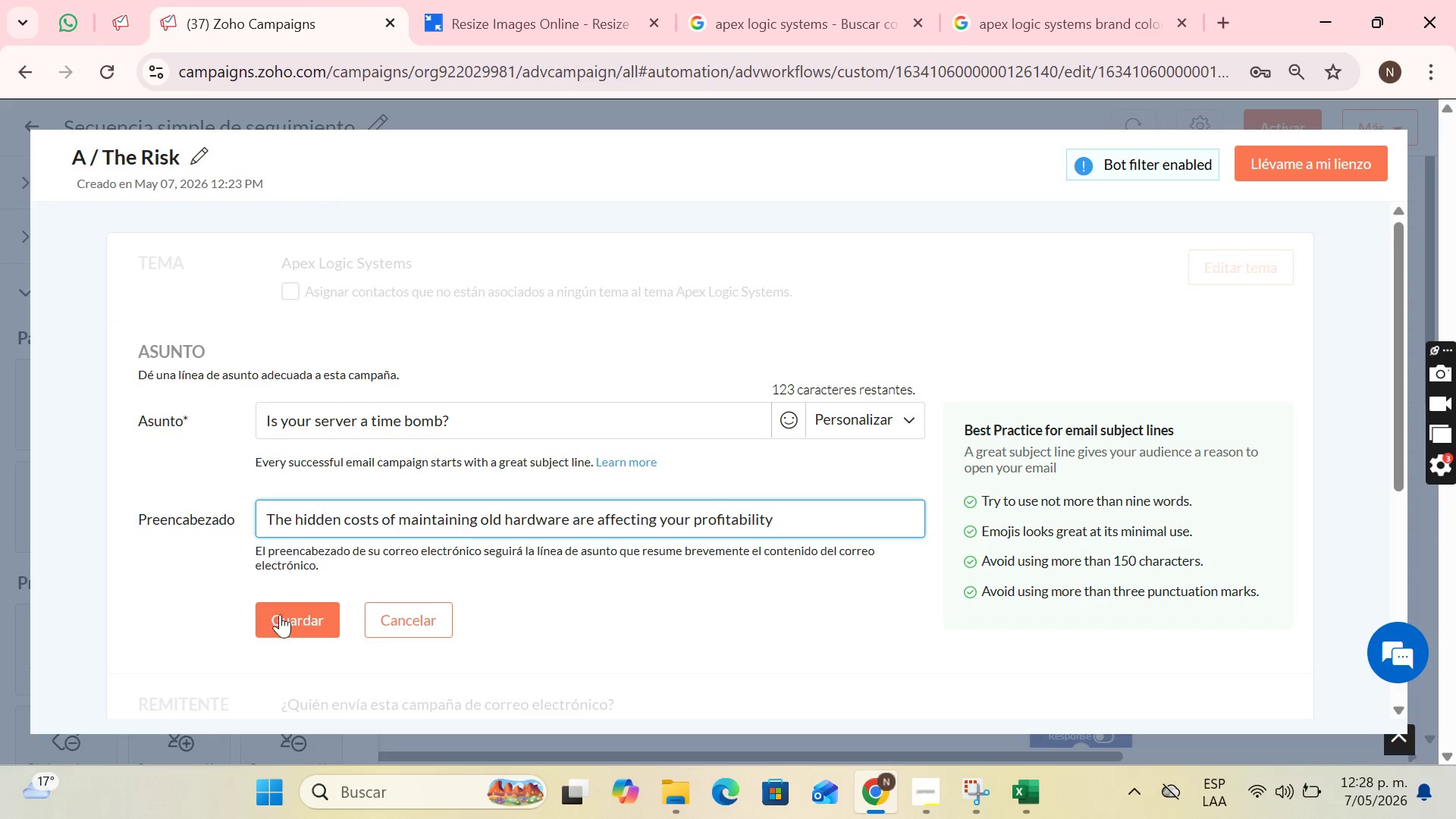 
left_click([264, 625])
 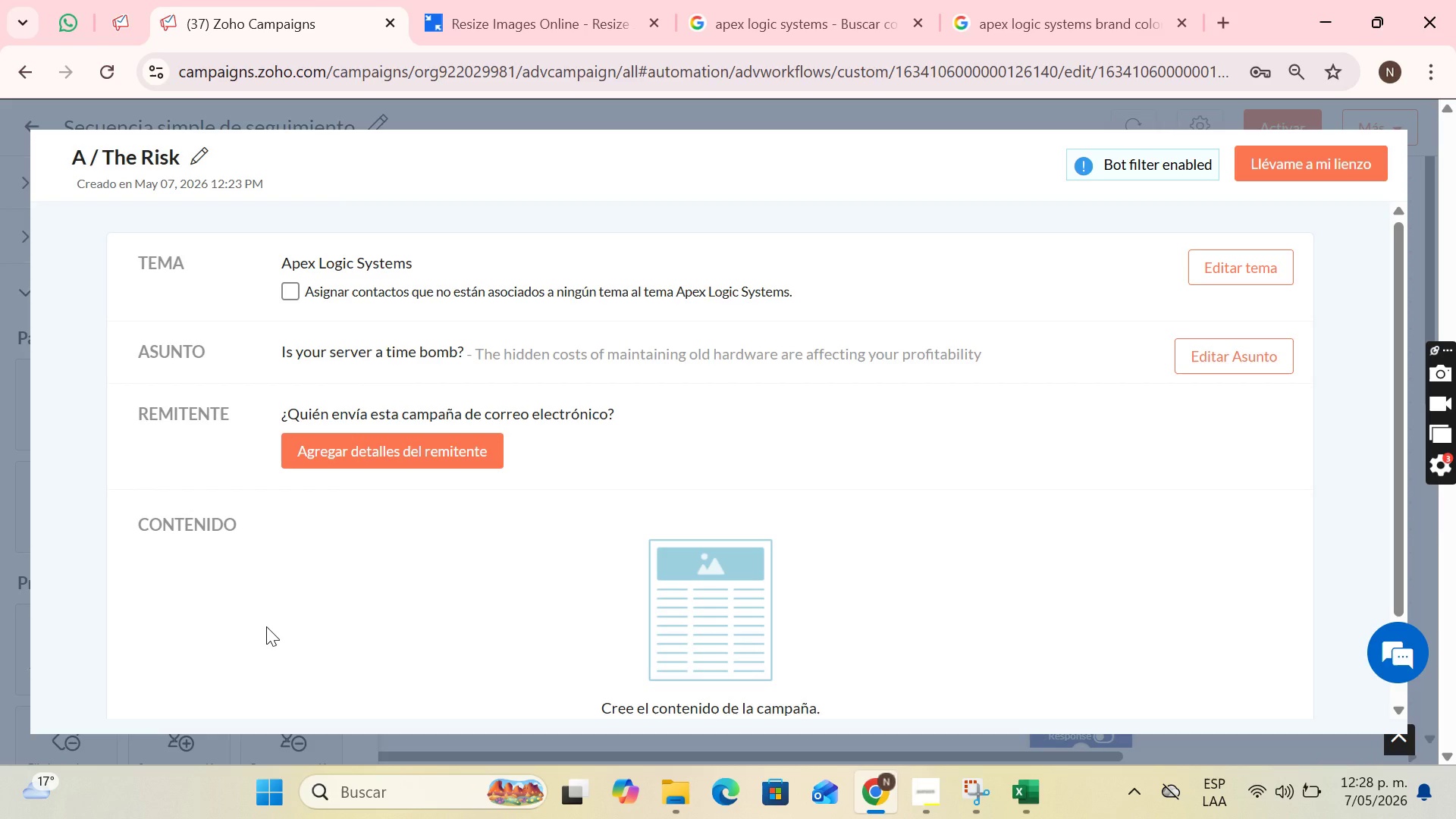 
wait(18.3)
 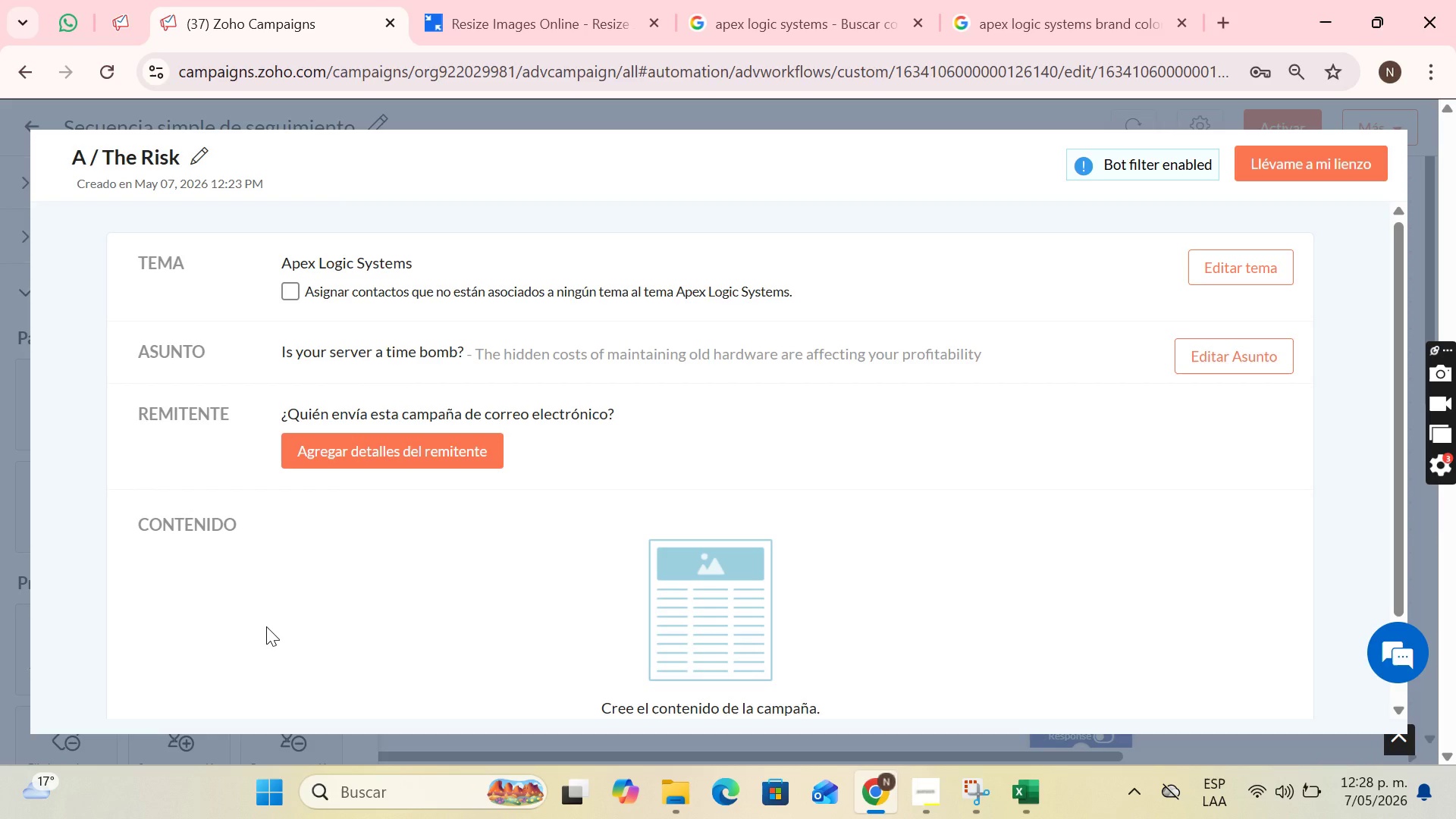 
scroll: coordinate [1021, 395], scroll_direction: down, amount: 3.0
 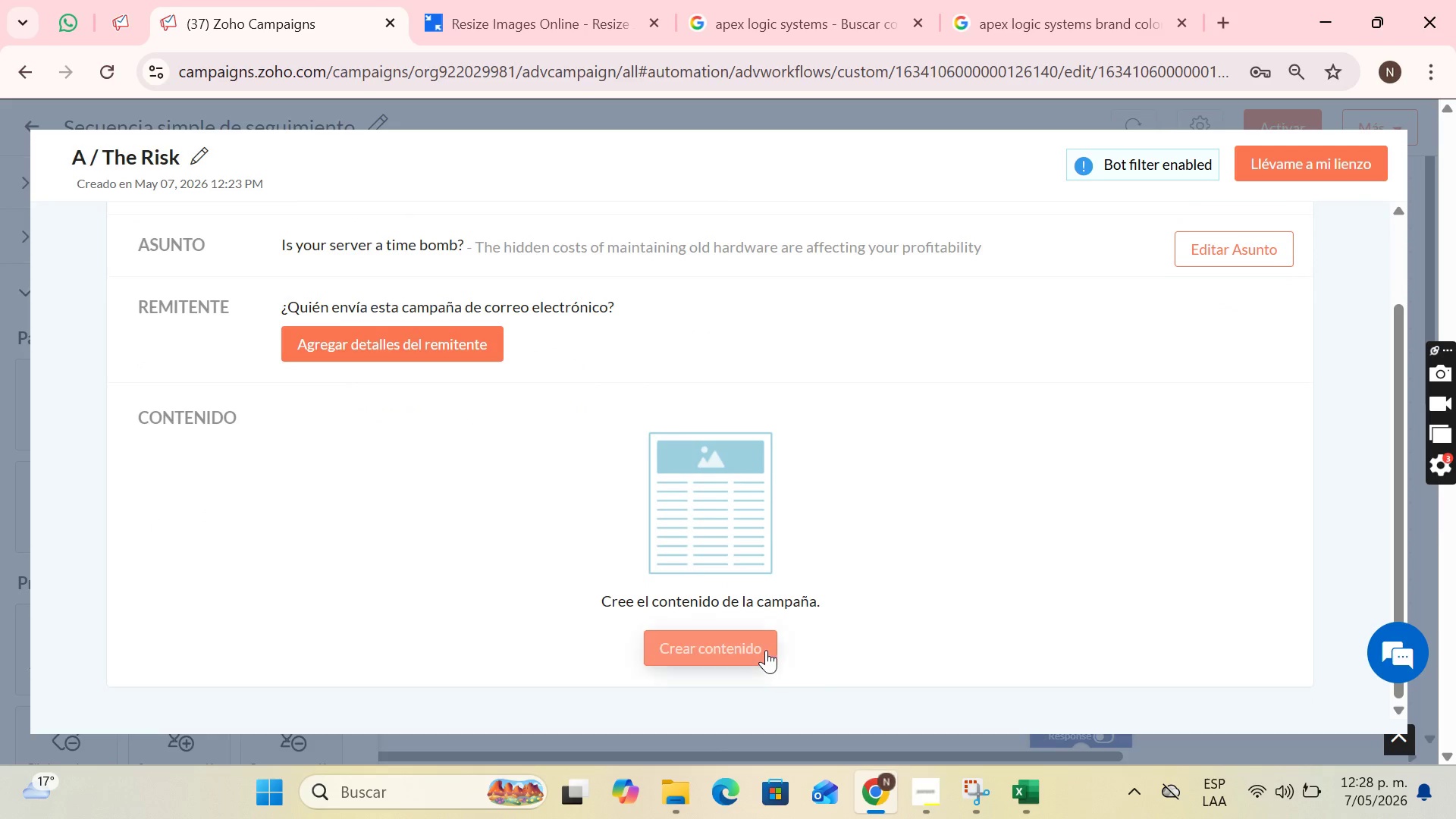 
left_click([765, 650])
 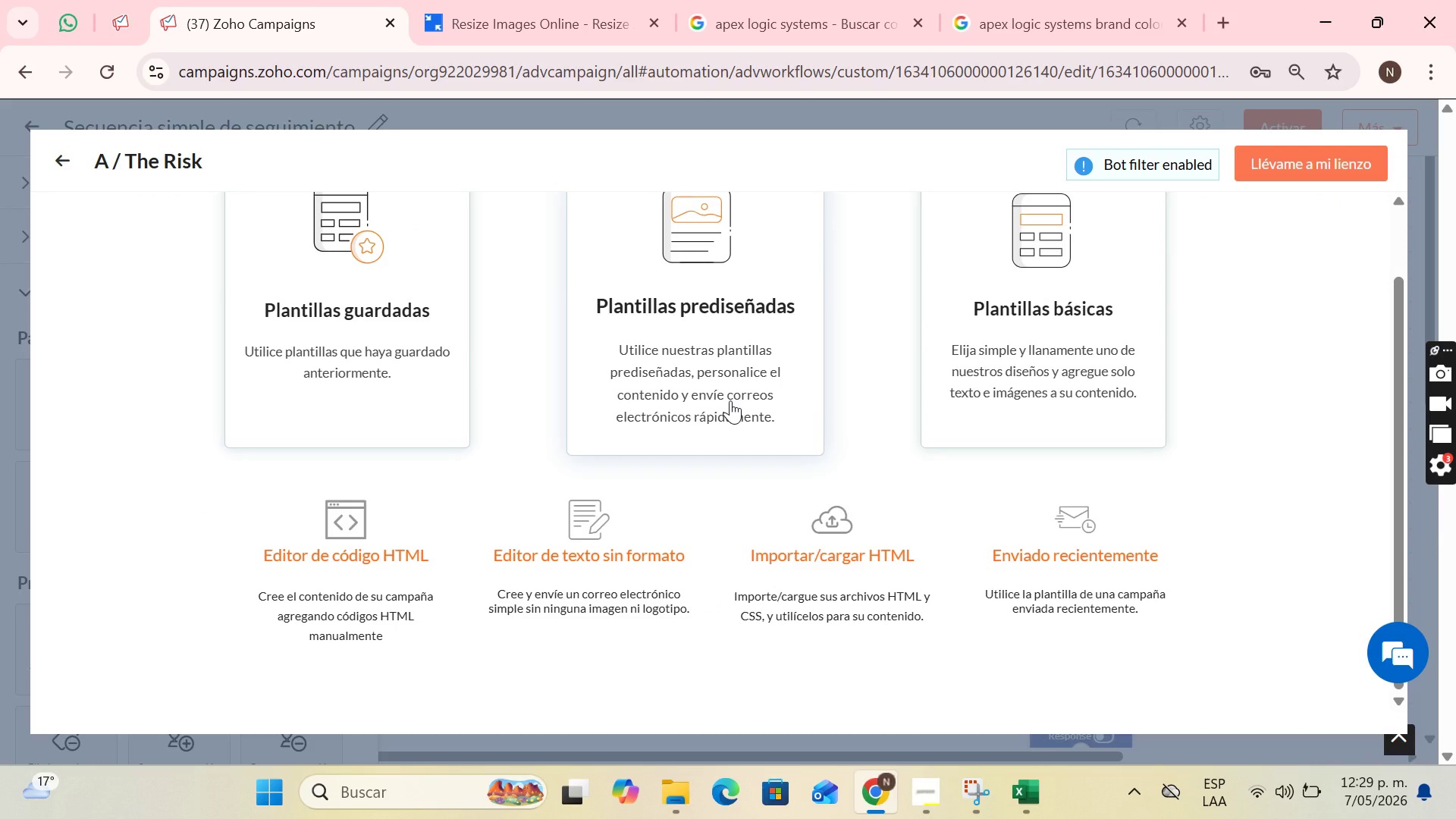 
wait(14.38)
 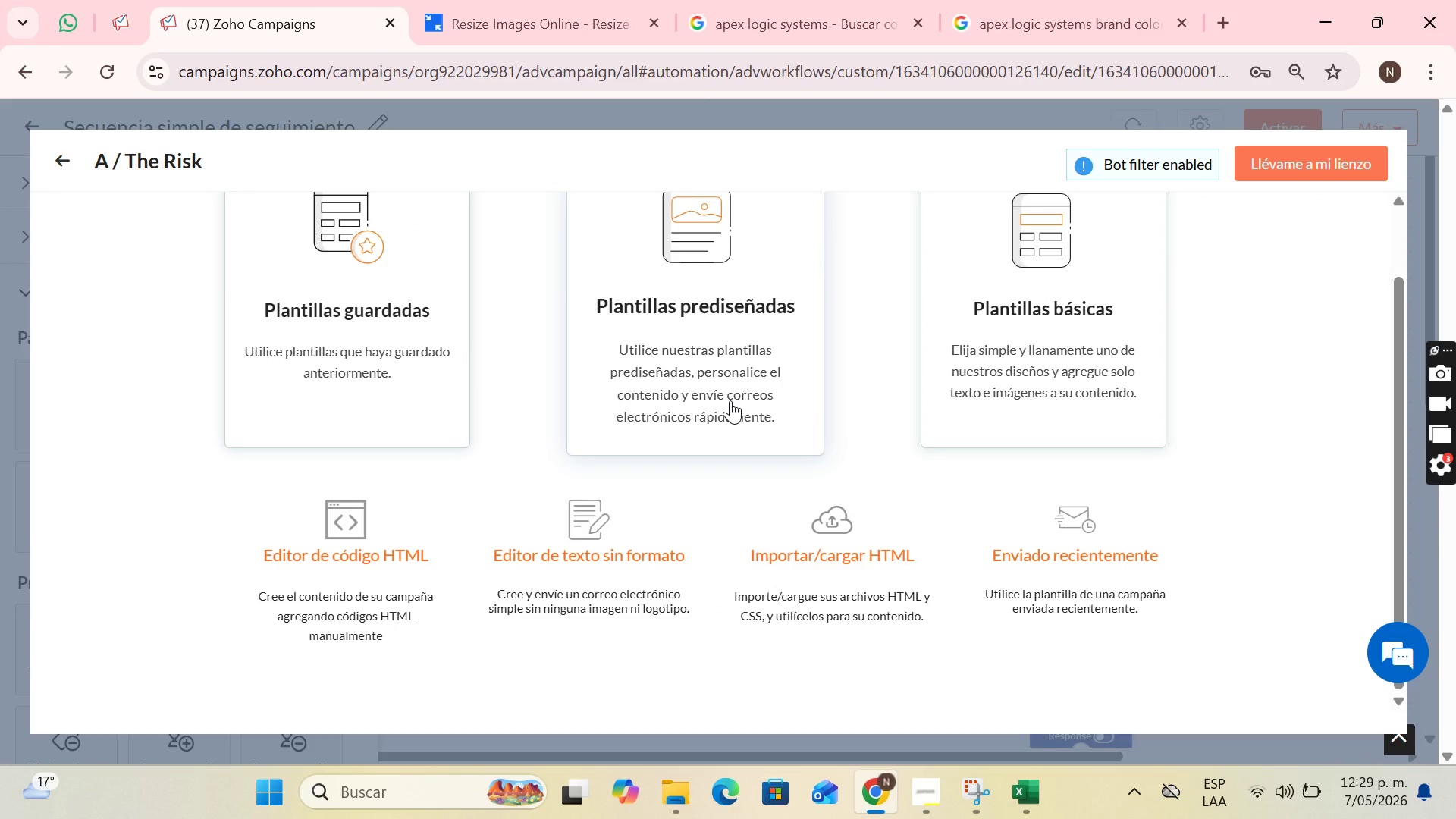 
left_click([701, 312])
 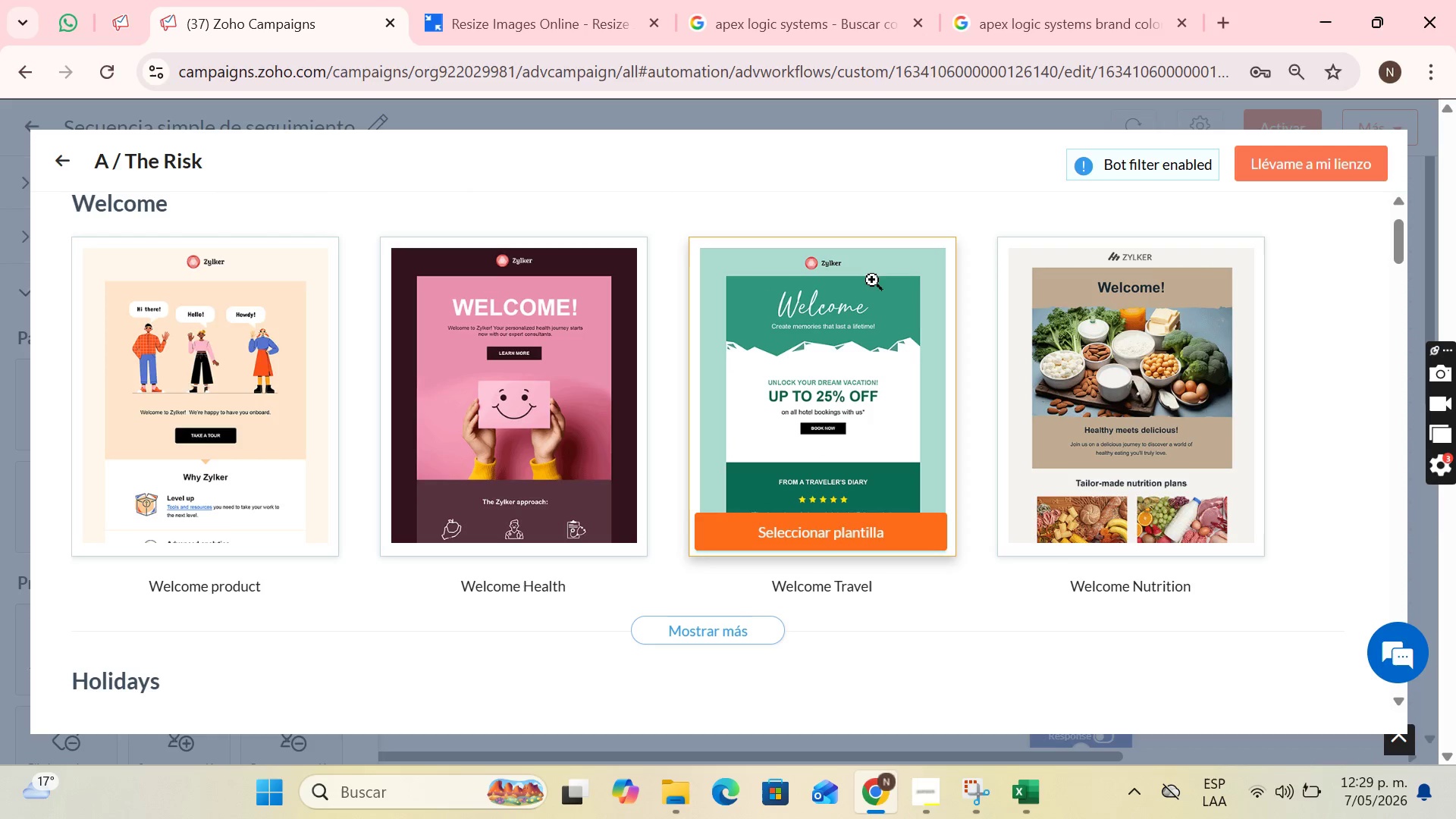 
scroll: coordinate [784, 309], scroll_direction: down, amount: 25.0
 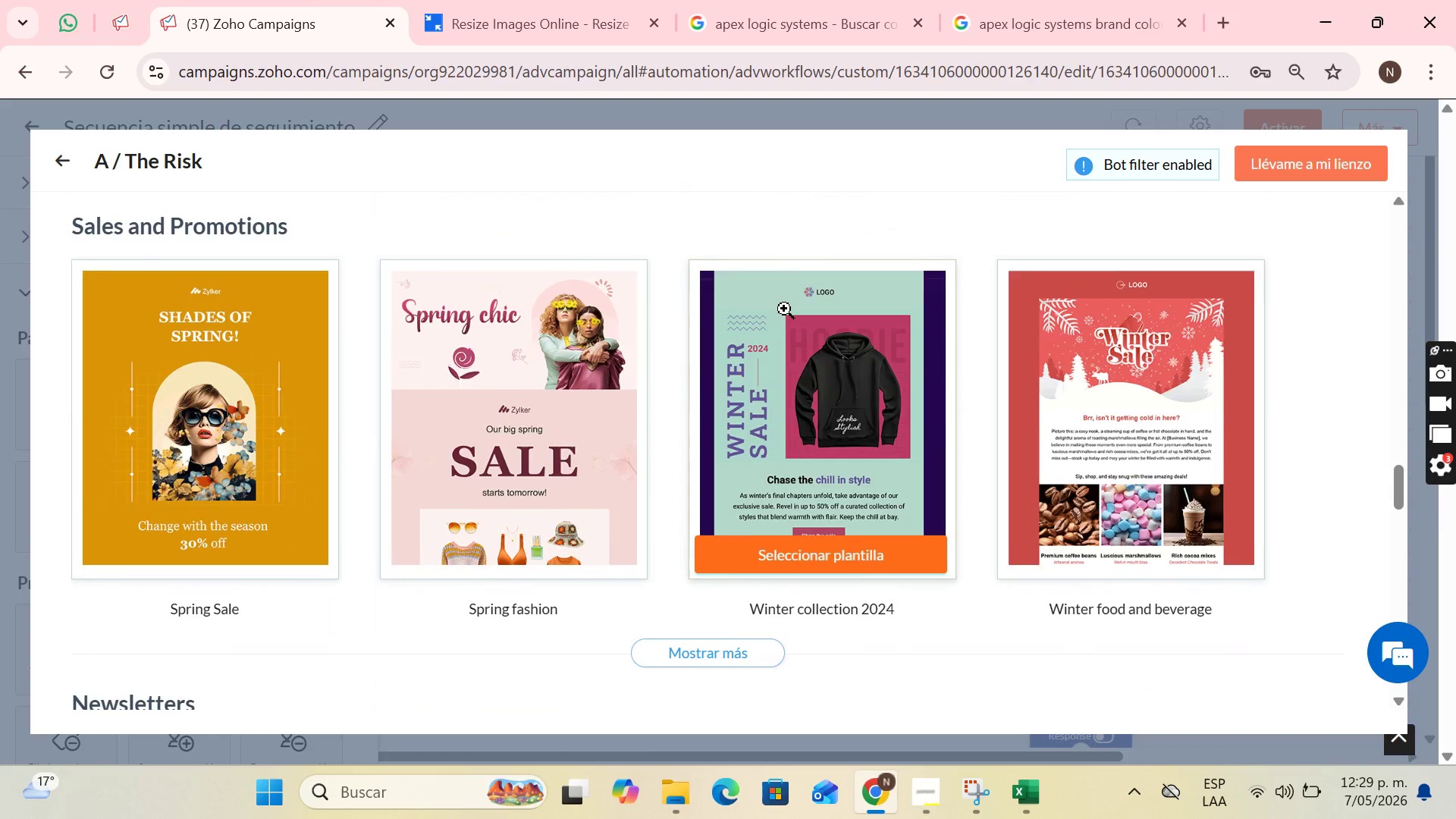 
scroll: coordinate [761, 661], scroll_direction: down, amount: 9.0
 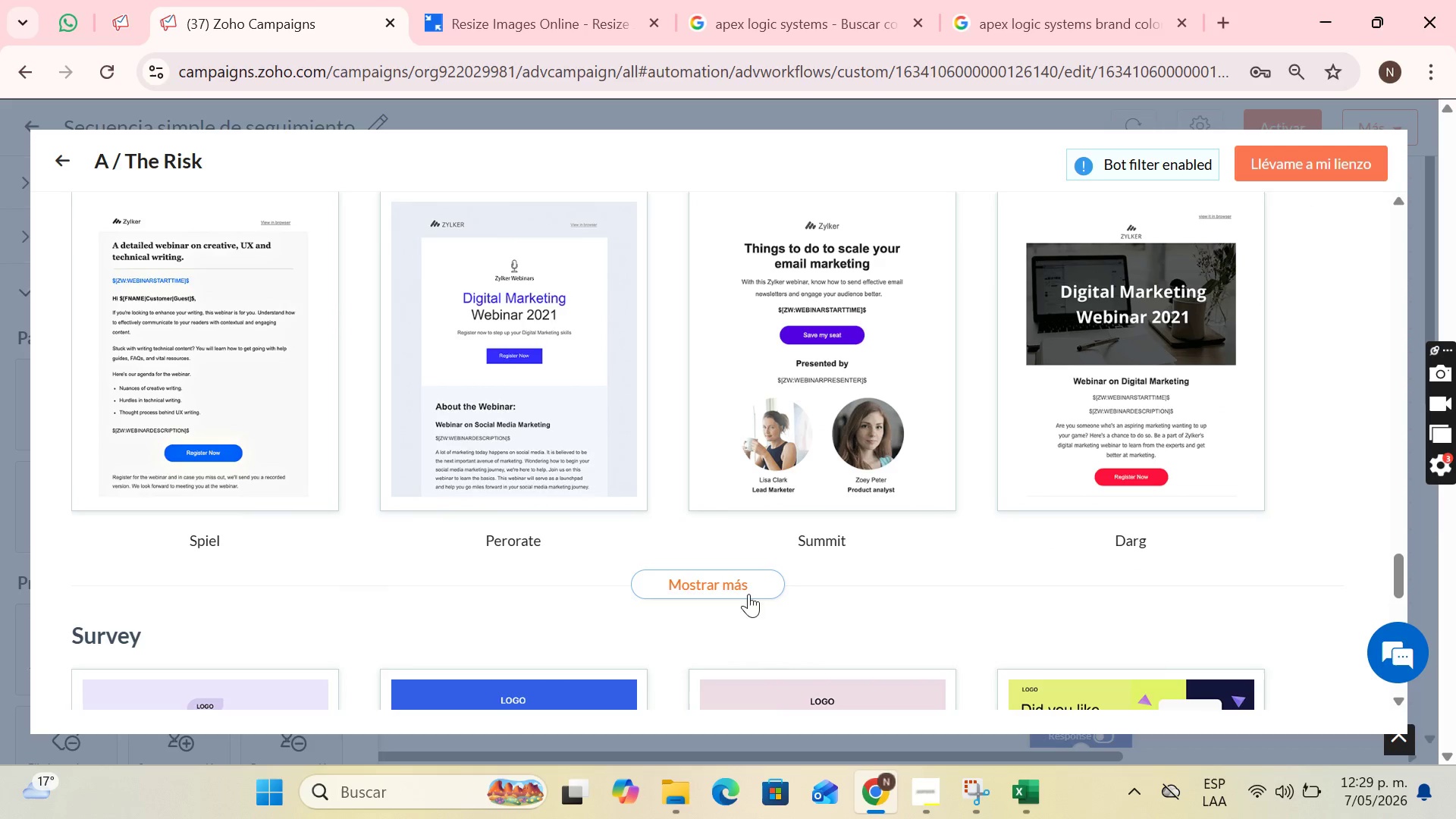 
left_click([746, 587])
 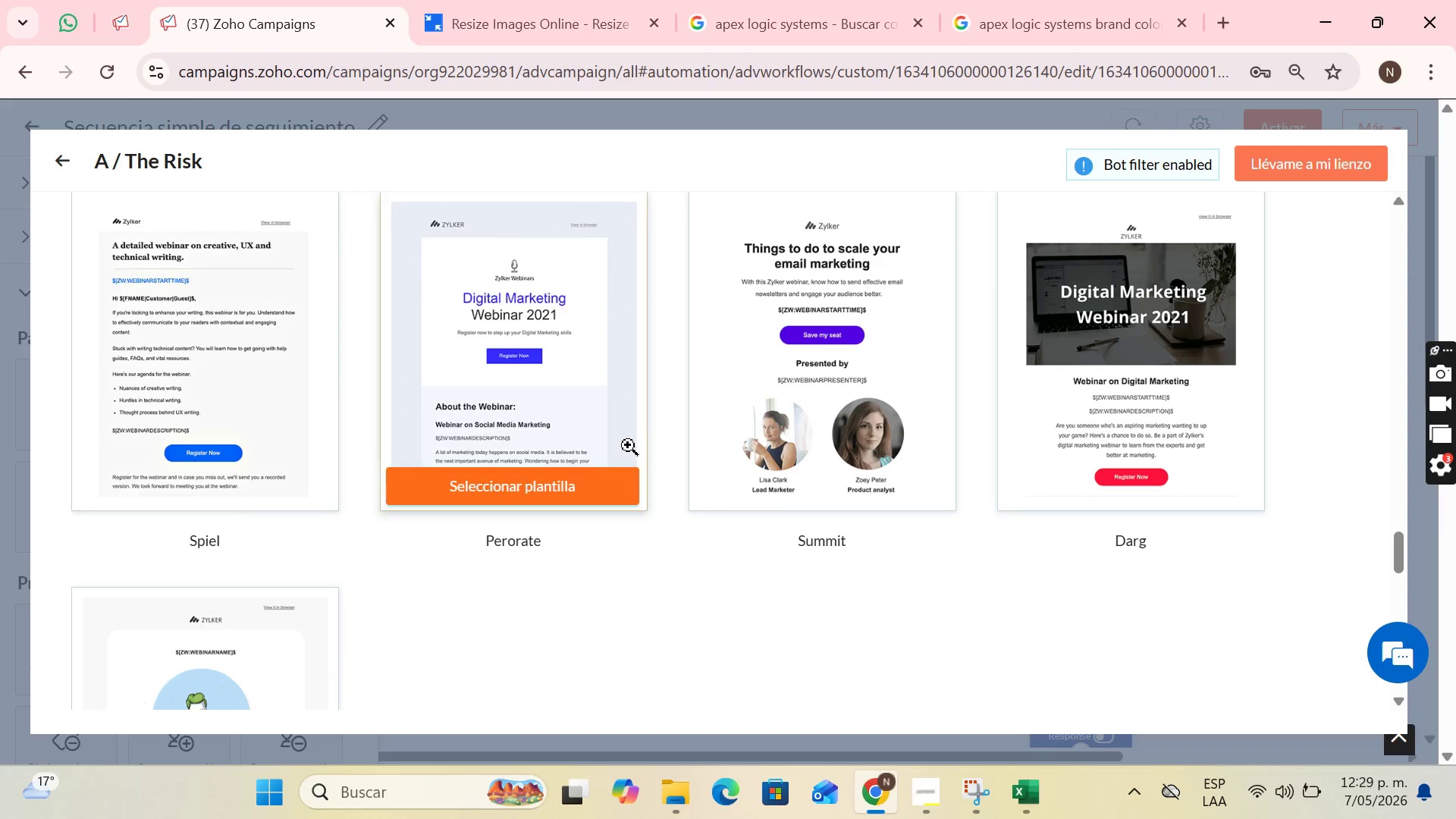 
scroll: coordinate [627, 444], scroll_direction: down, amount: 2.0
 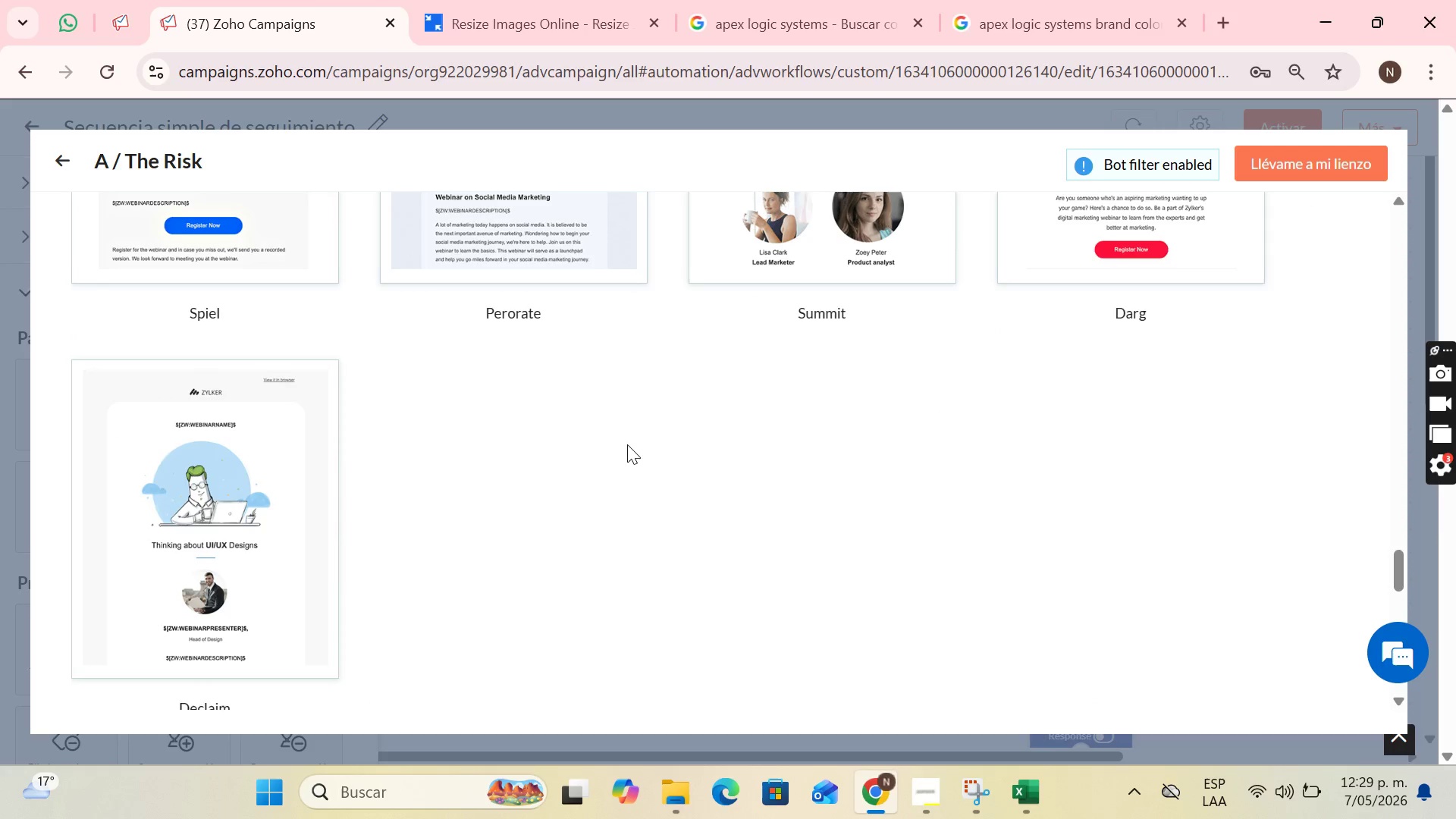 
scroll: coordinate [618, 444], scroll_direction: up, amount: 3.0
 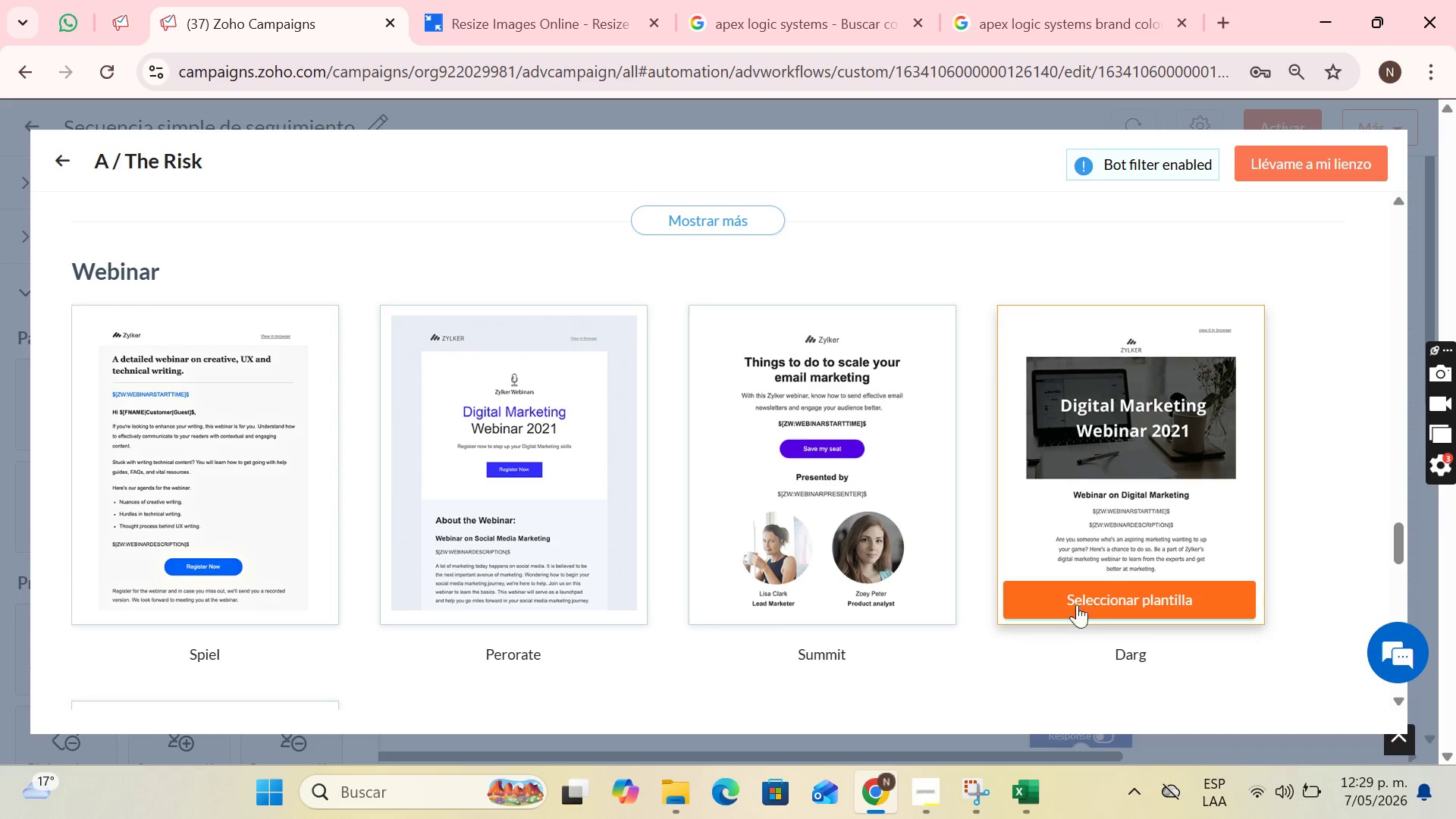 
wait(13.7)
 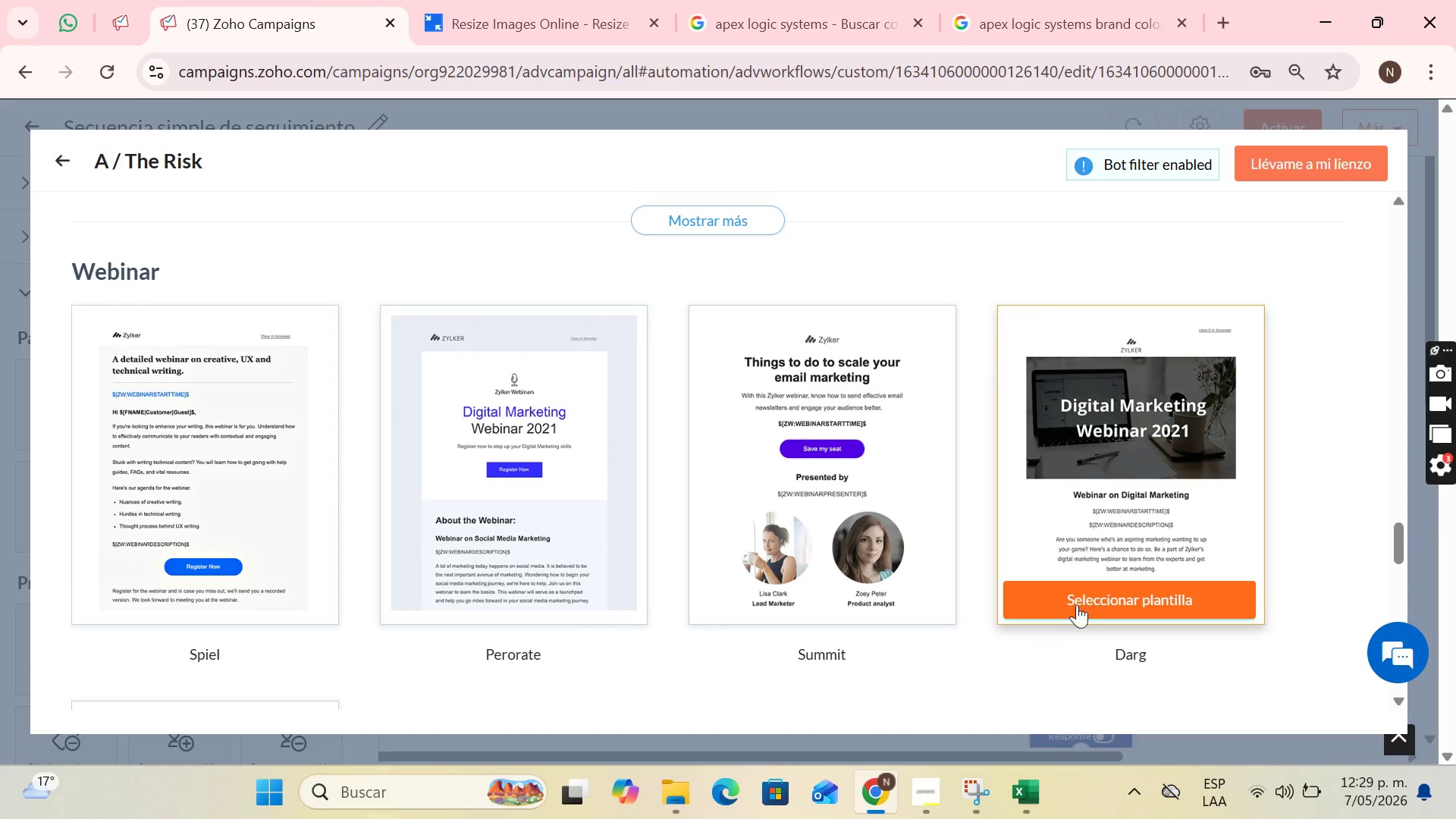 
scroll: coordinate [510, 578], scroll_direction: down, amount: 4.0
 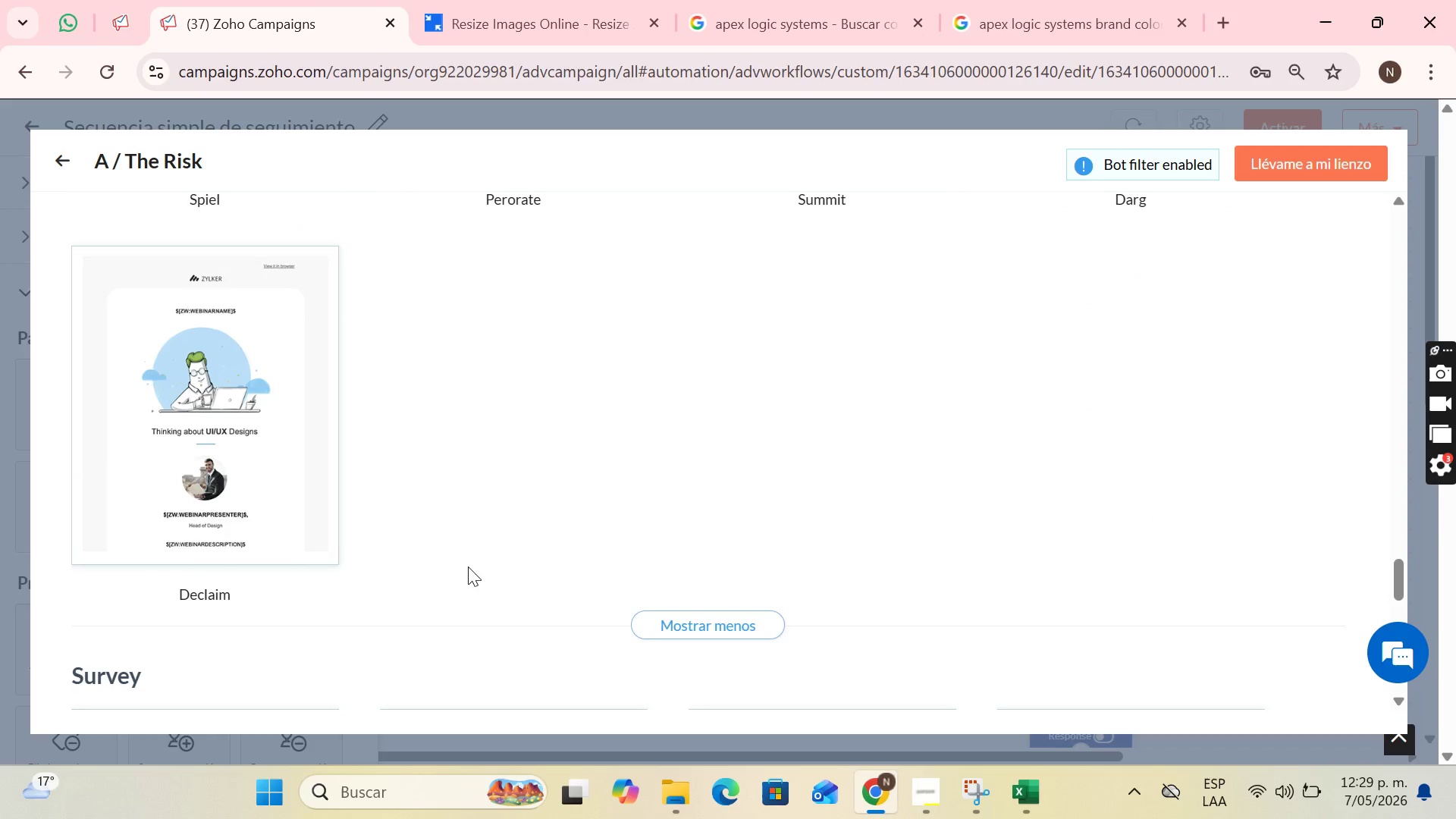 
scroll: coordinate [469, 564], scroll_direction: up, amount: 3.0
 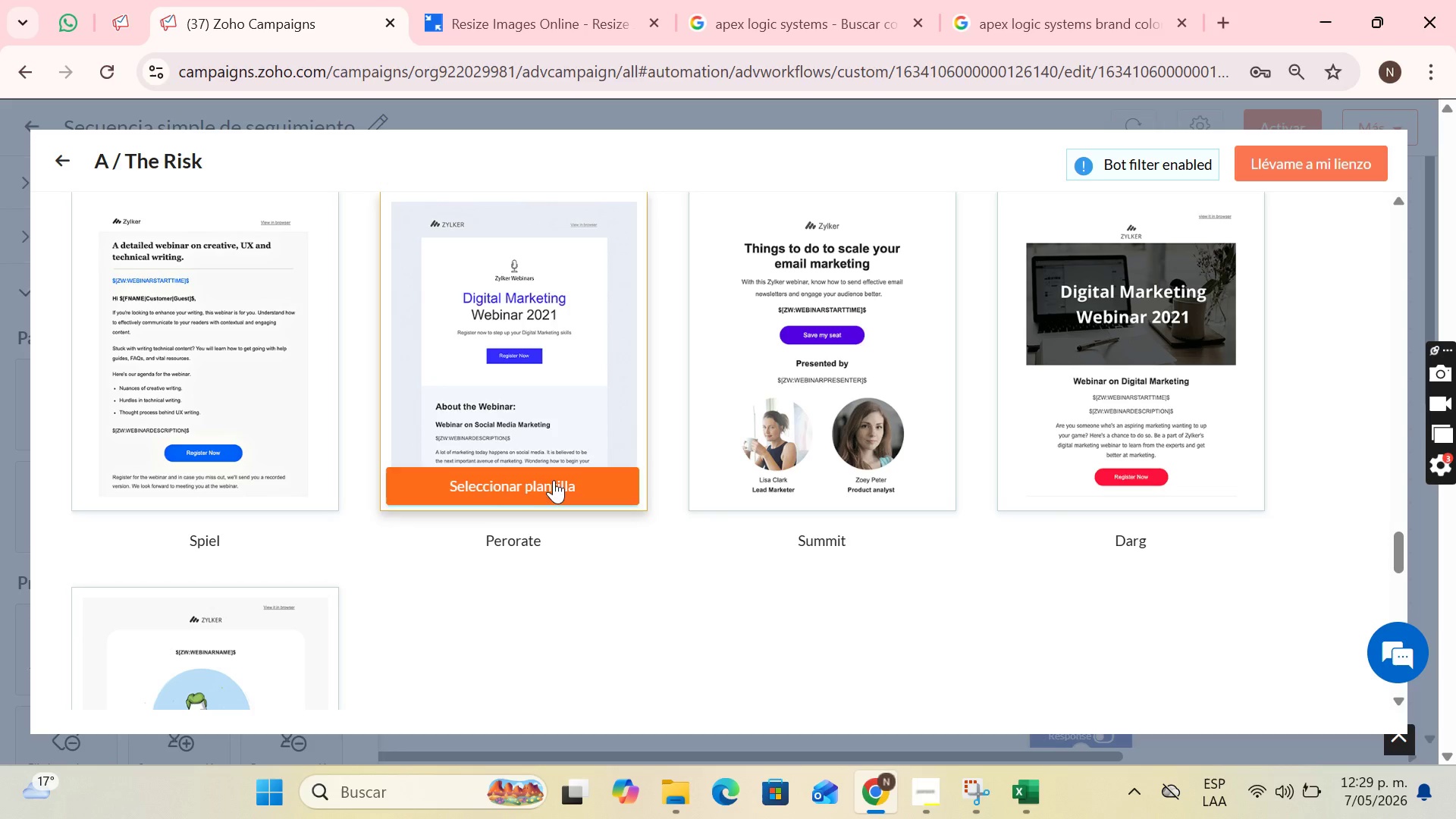 
scroll: coordinate [765, 601], scroll_direction: down, amount: 8.0
 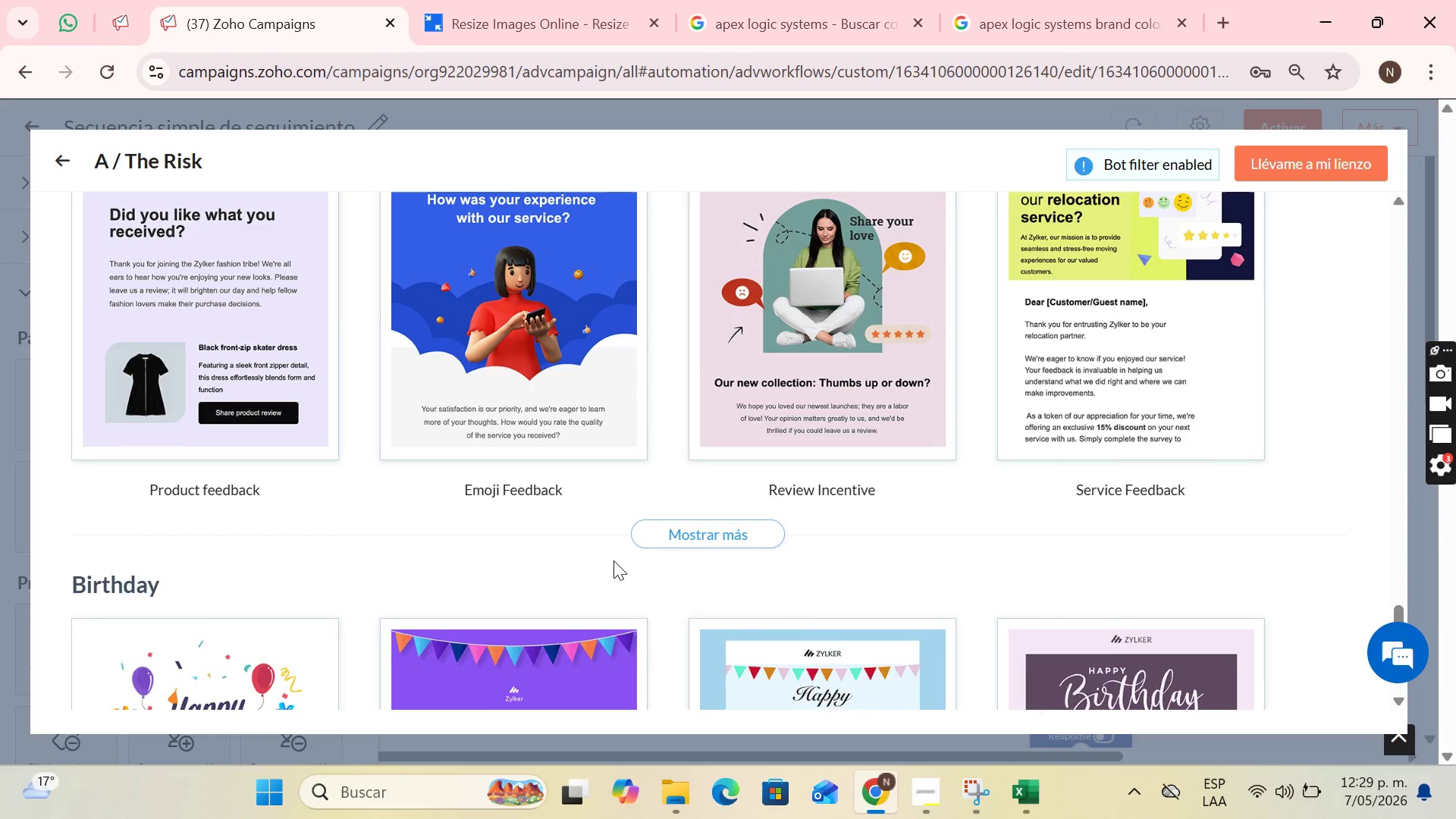 
scroll: coordinate [582, 560], scroll_direction: up, amount: 4.0
 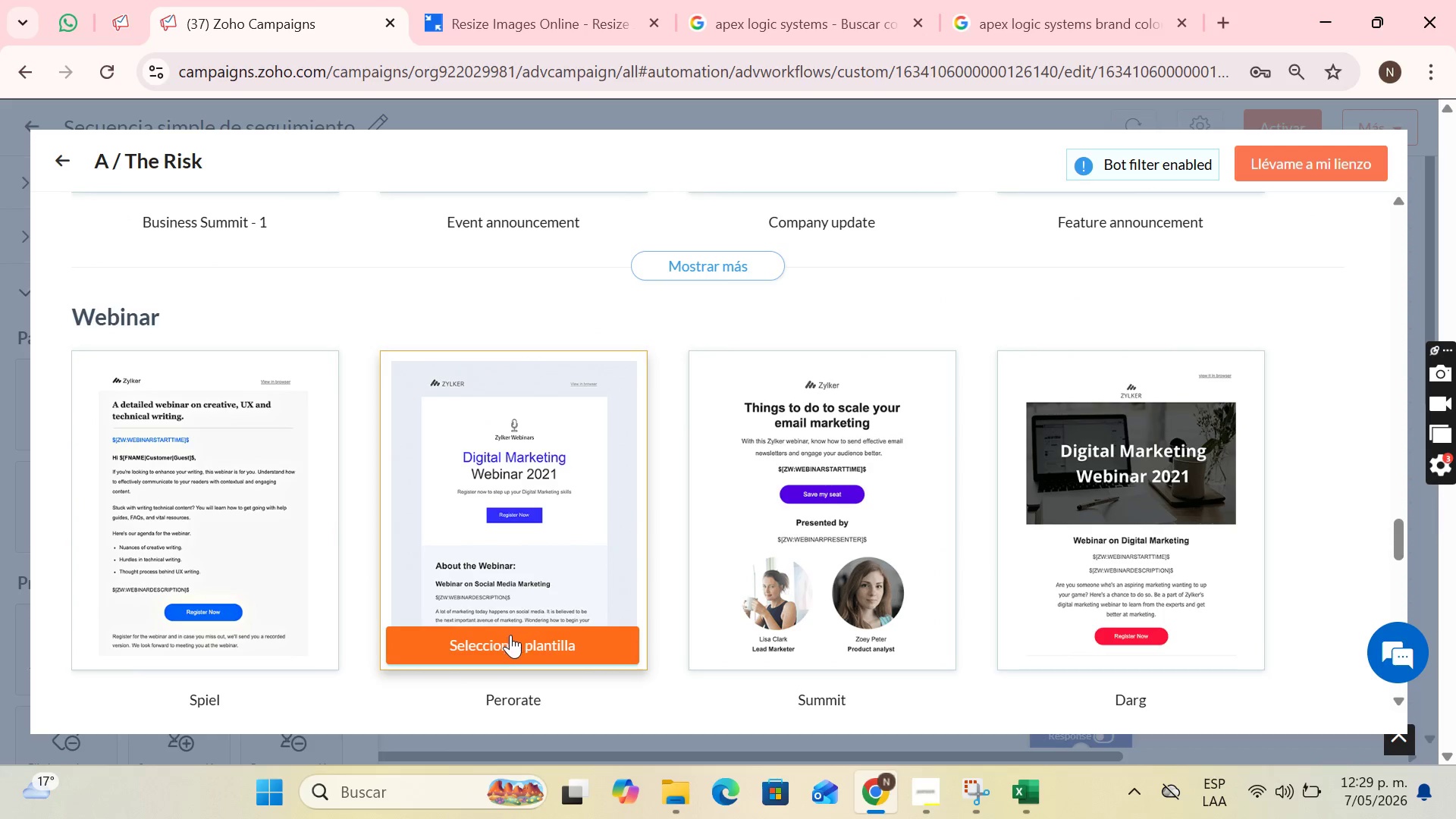 
left_click([510, 636])
 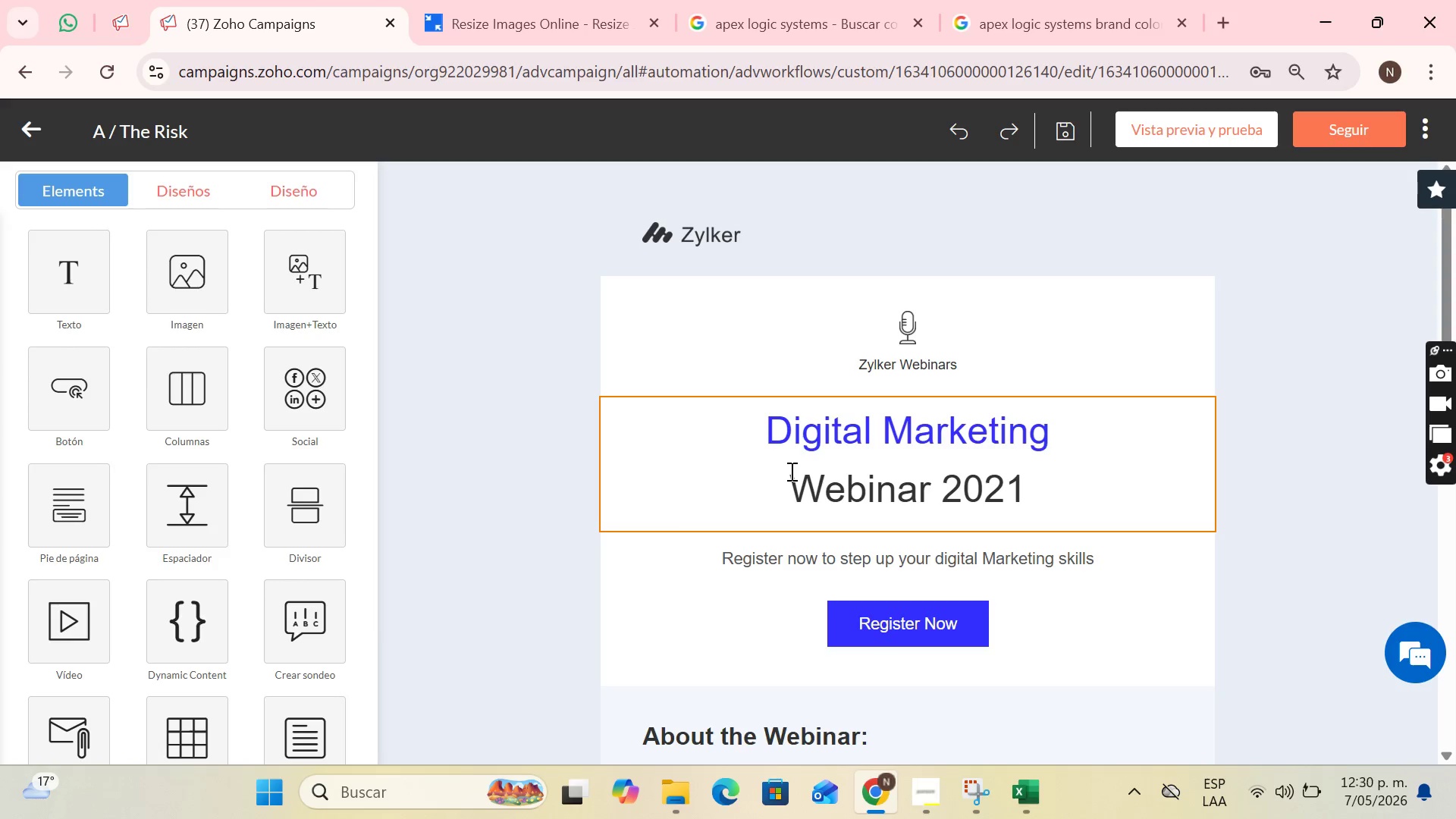 
wait(7.03)
 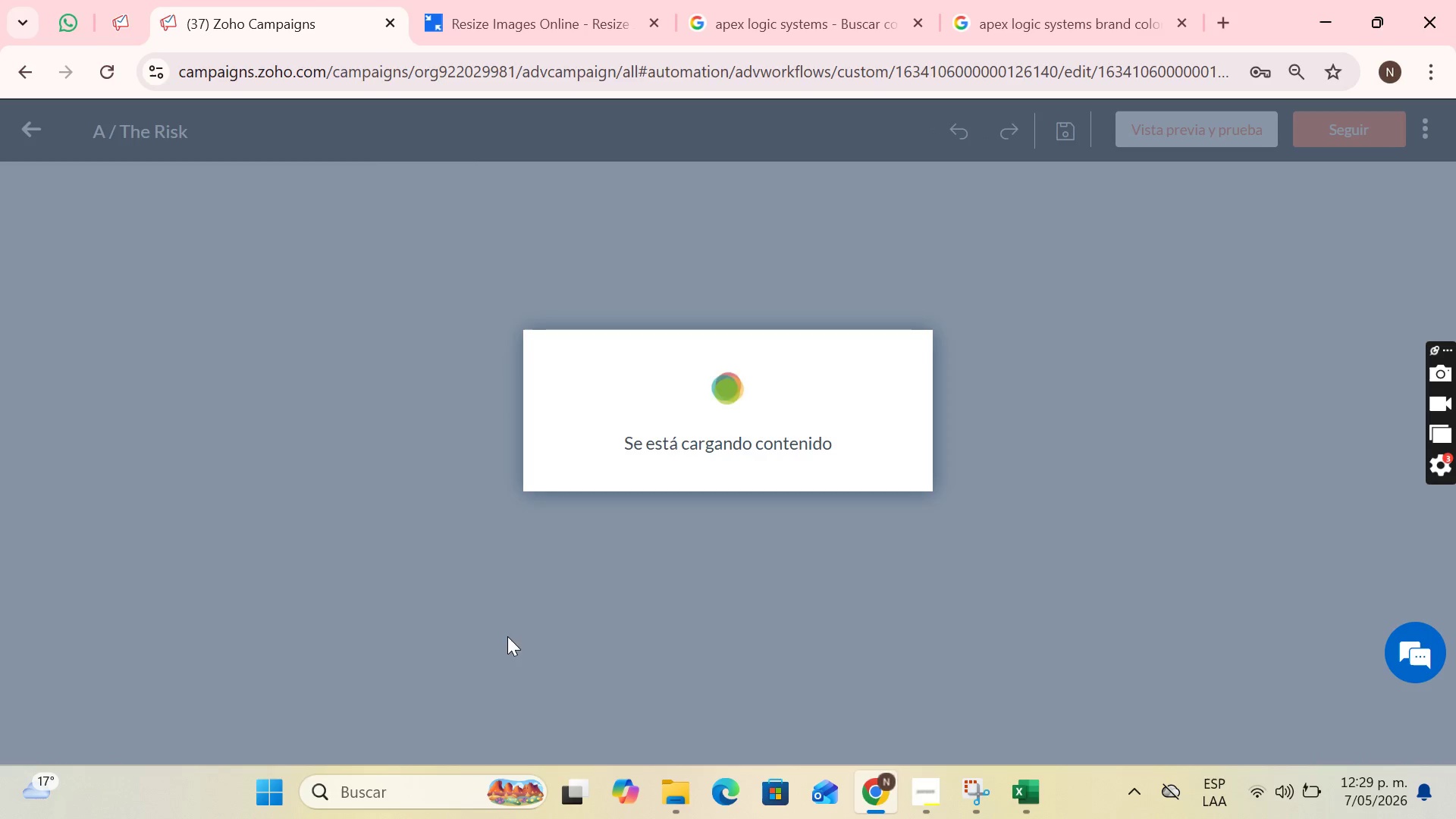 
left_click([761, 232])
 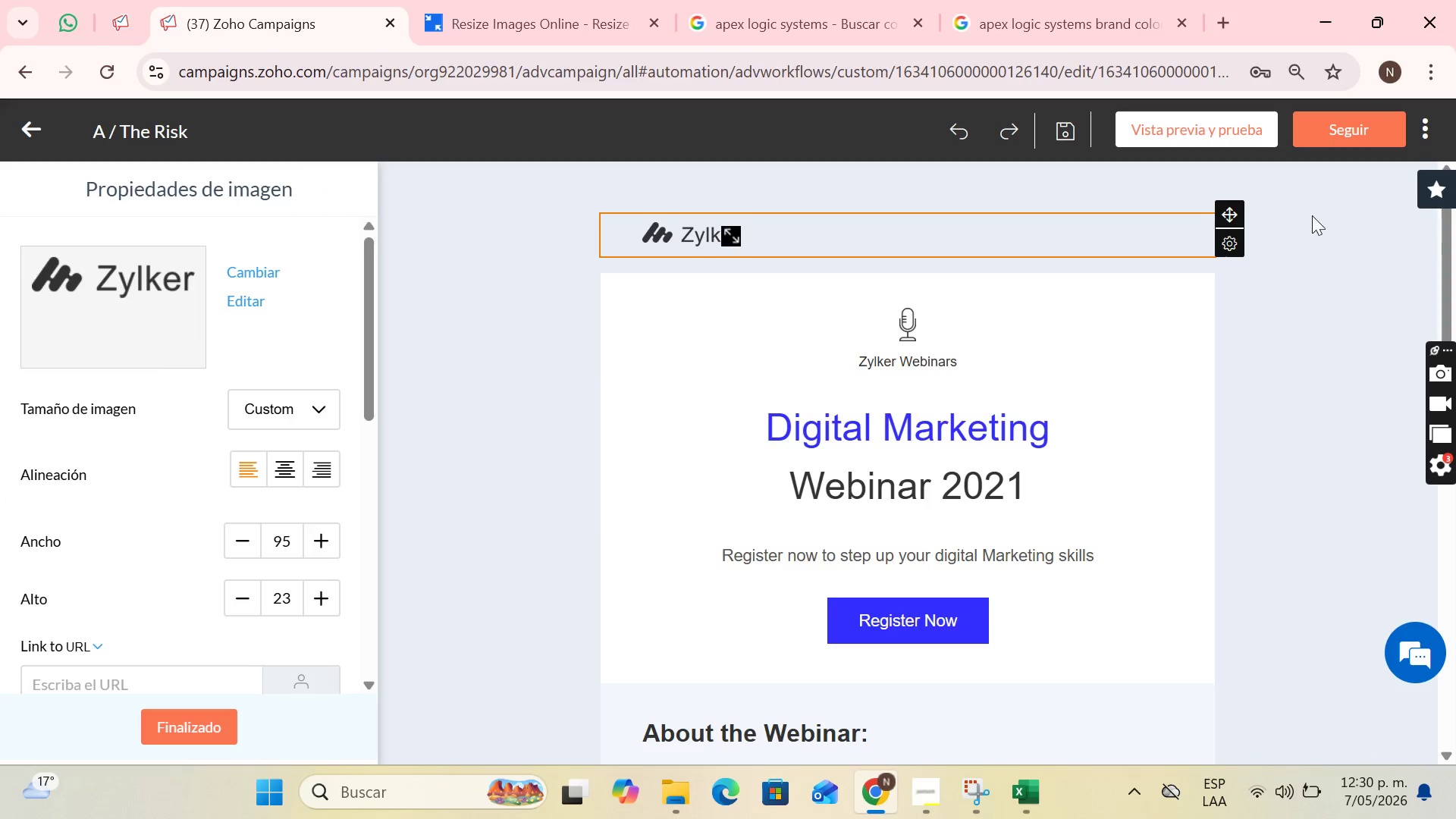 
left_click([1141, 189])
 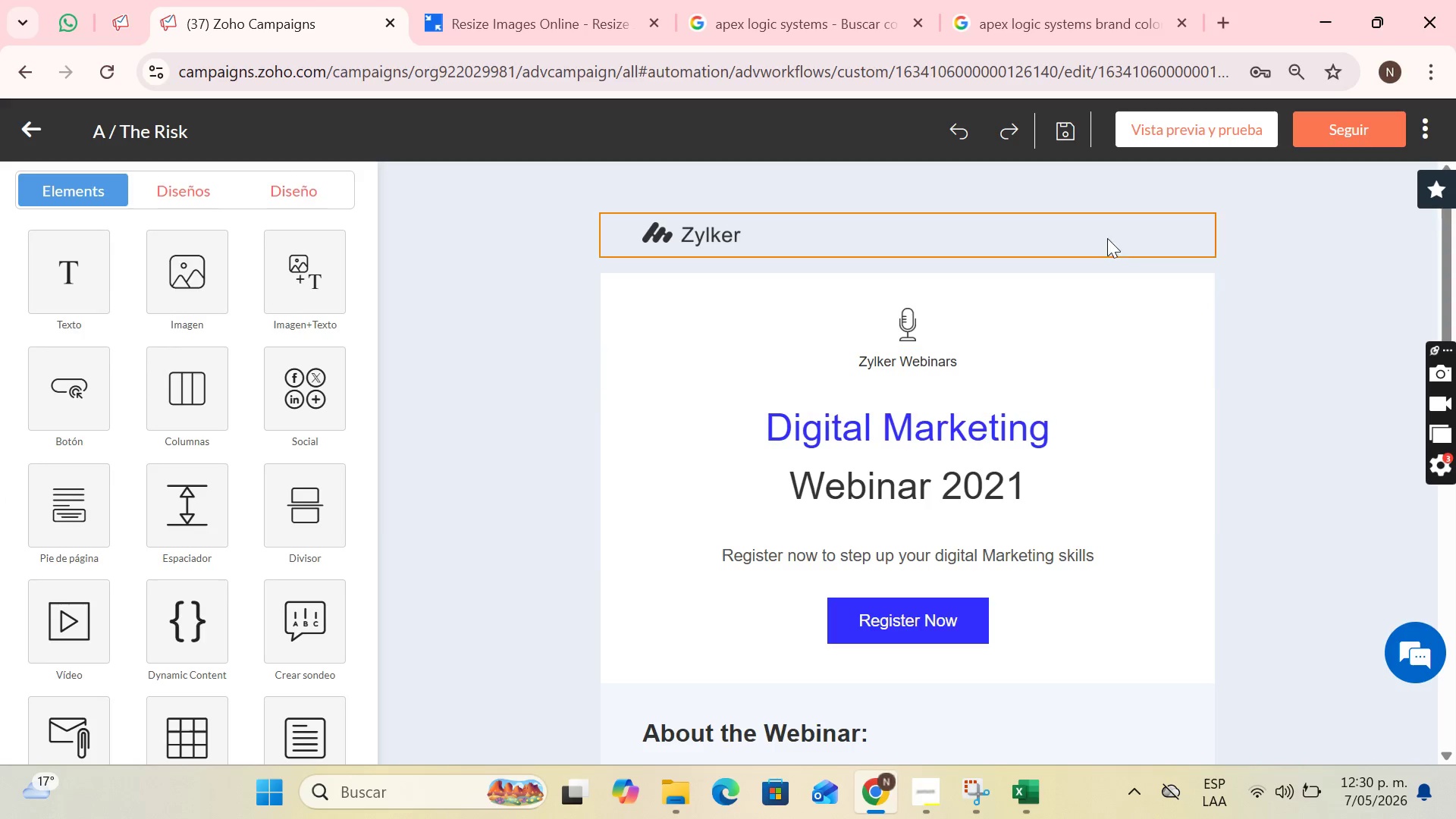 
left_click([1100, 247])
 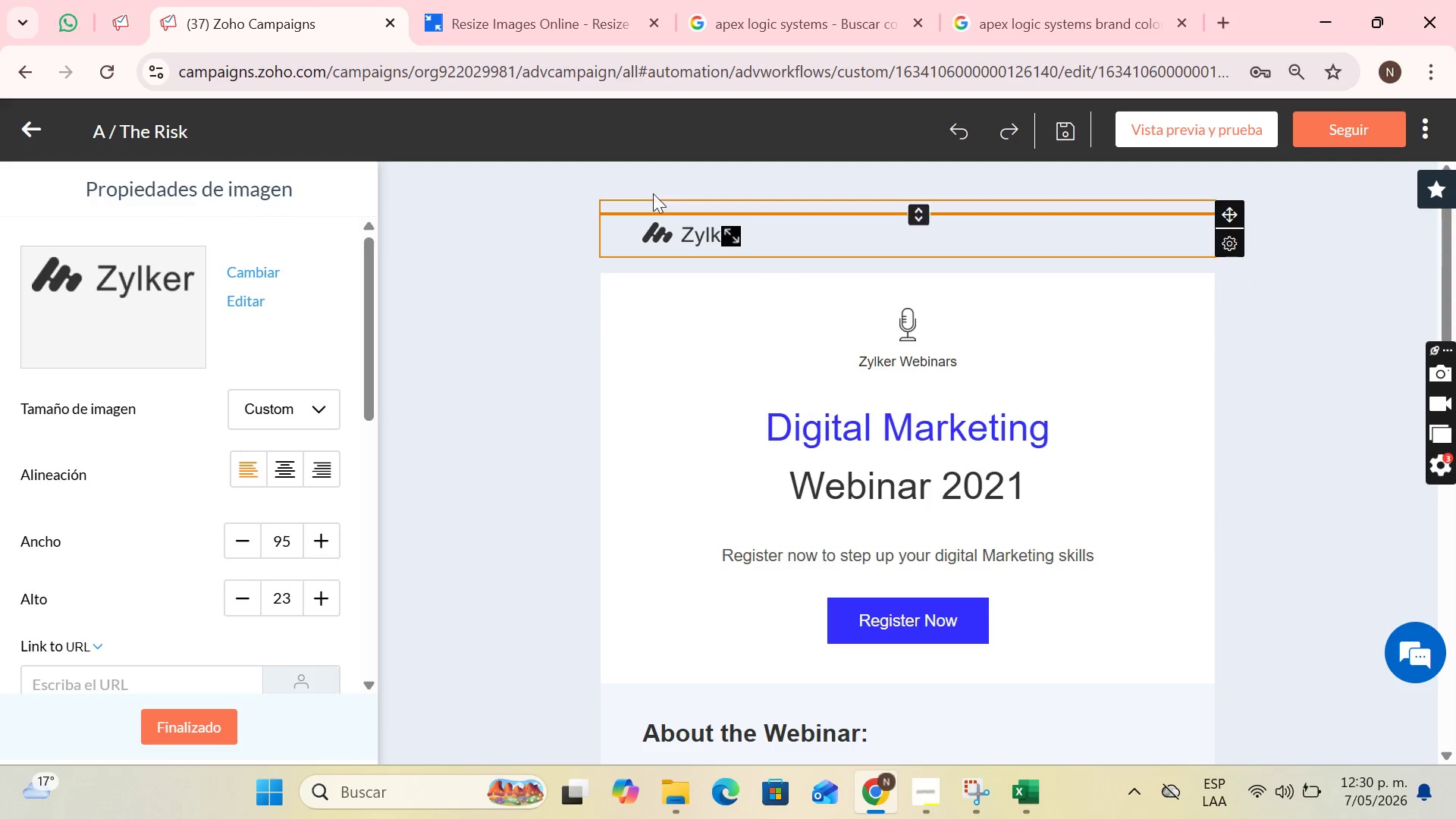 
left_click_drag(start_coordinate=[532, 217], to_coordinate=[531, 223])
 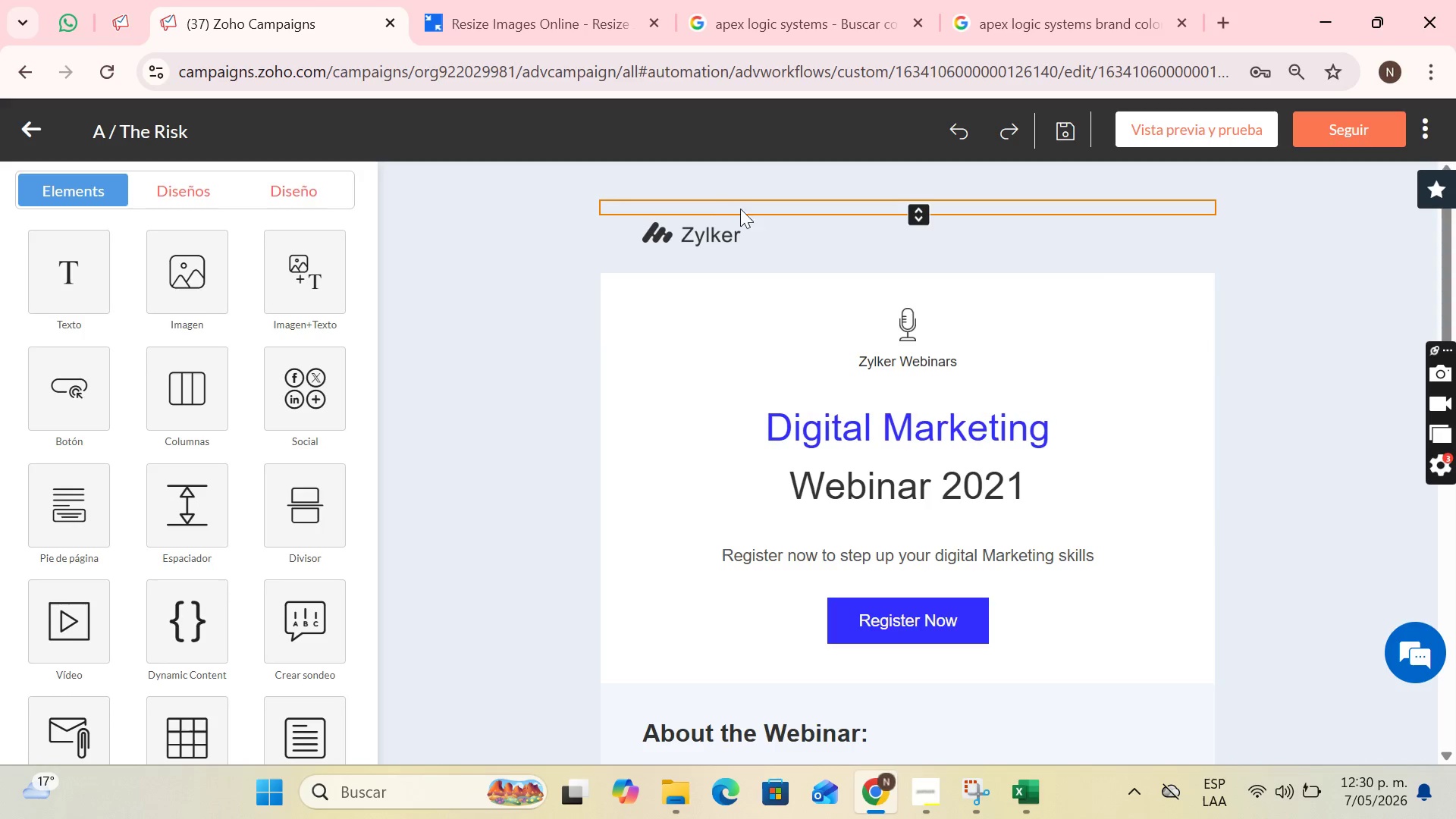 
left_click([750, 226])
 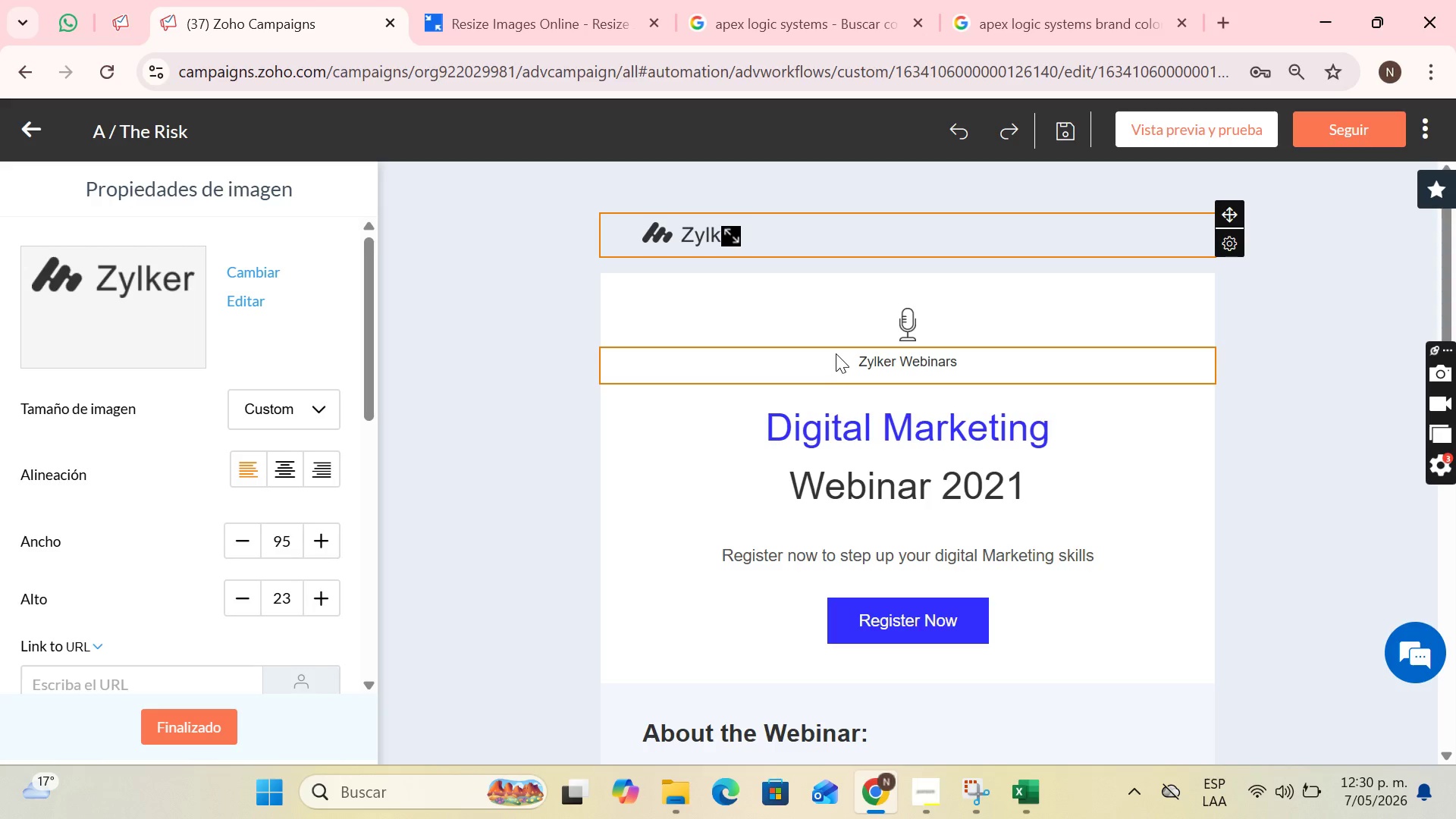 
scroll: coordinate [800, 394], scroll_direction: down, amount: 2.0
 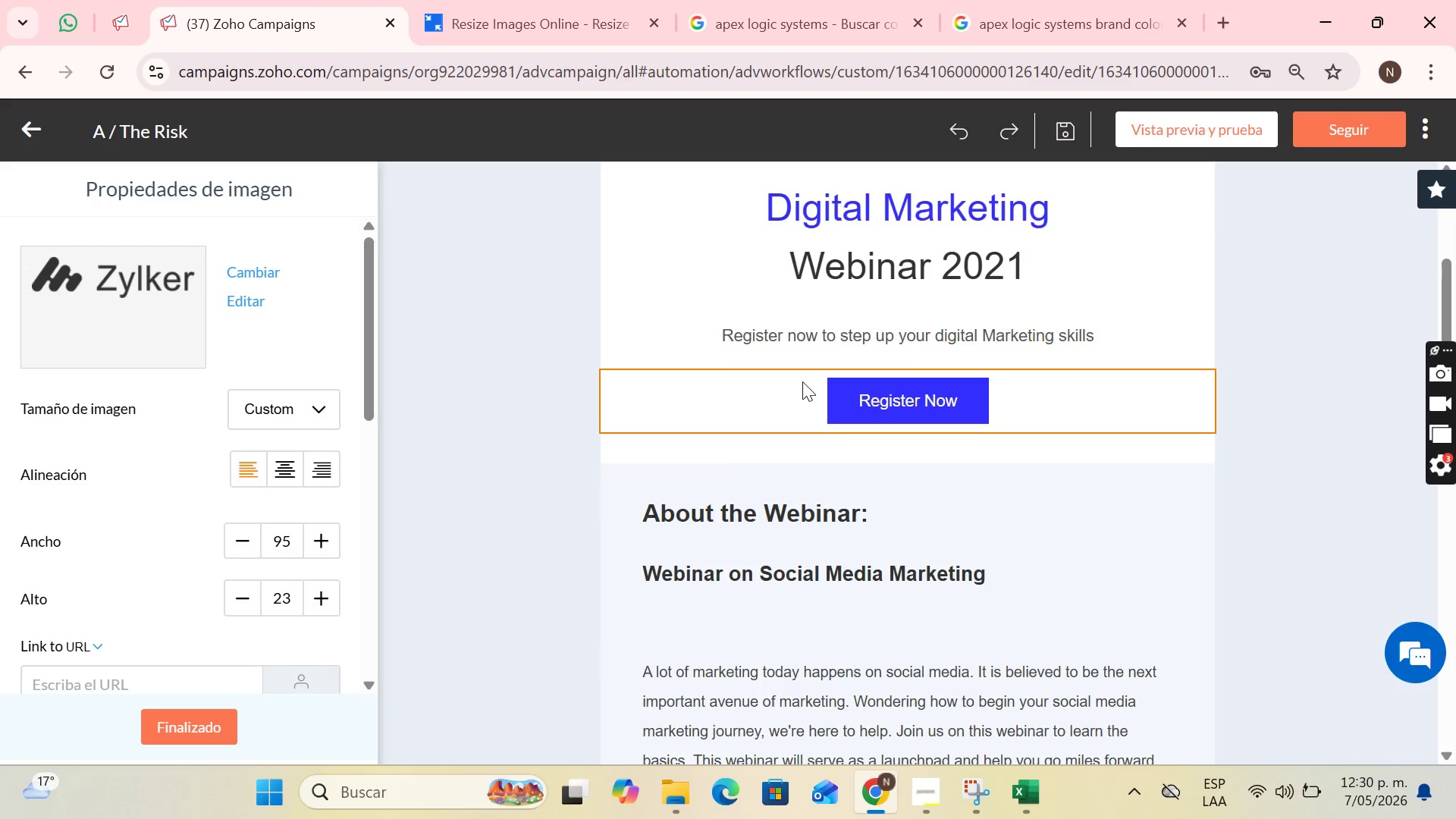 
scroll: coordinate [802, 378], scroll_direction: up, amount: 4.0
 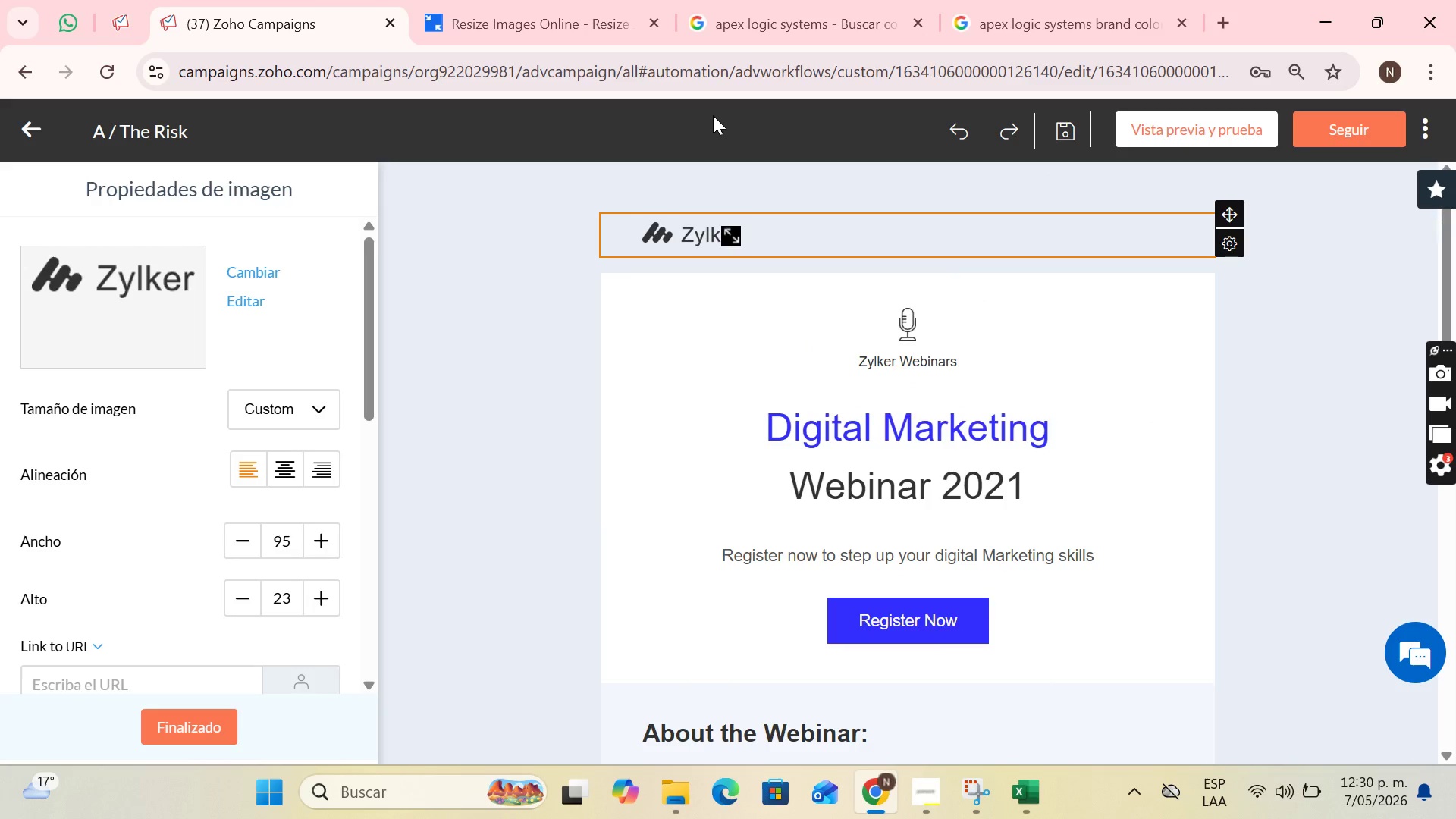 
left_click([793, 0])
 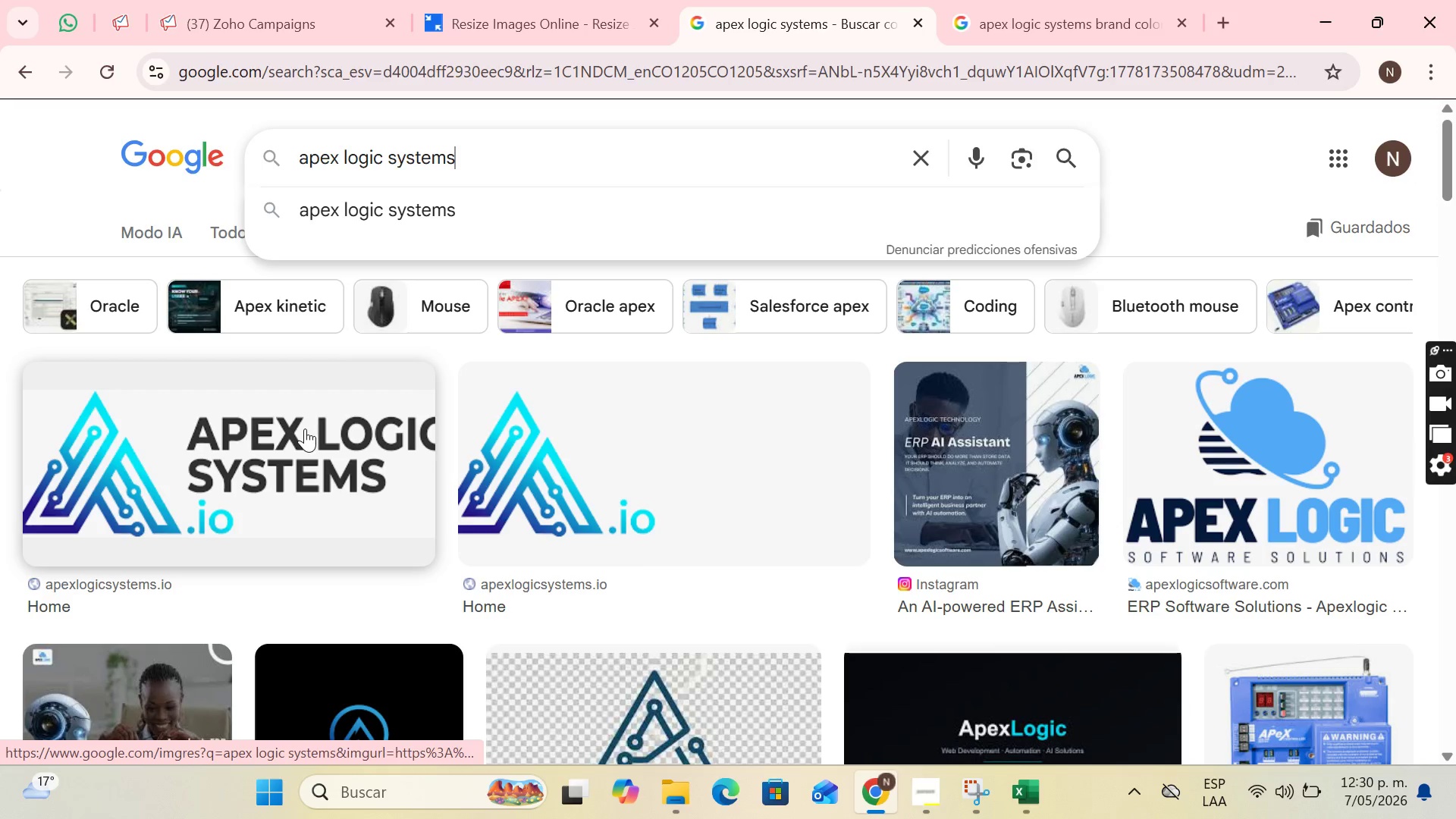 
left_click([305, 428])
 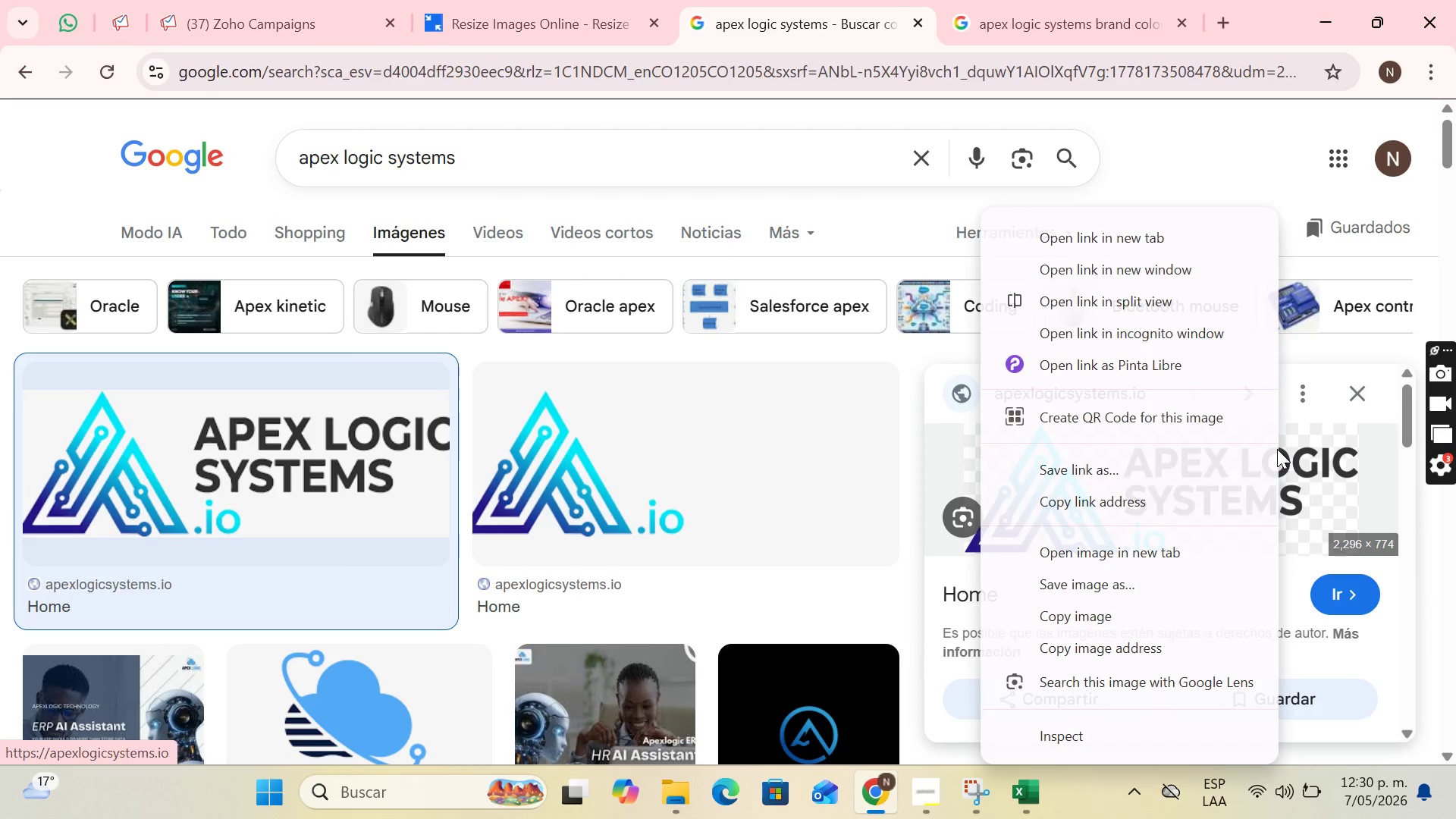 
left_click([1107, 592])
 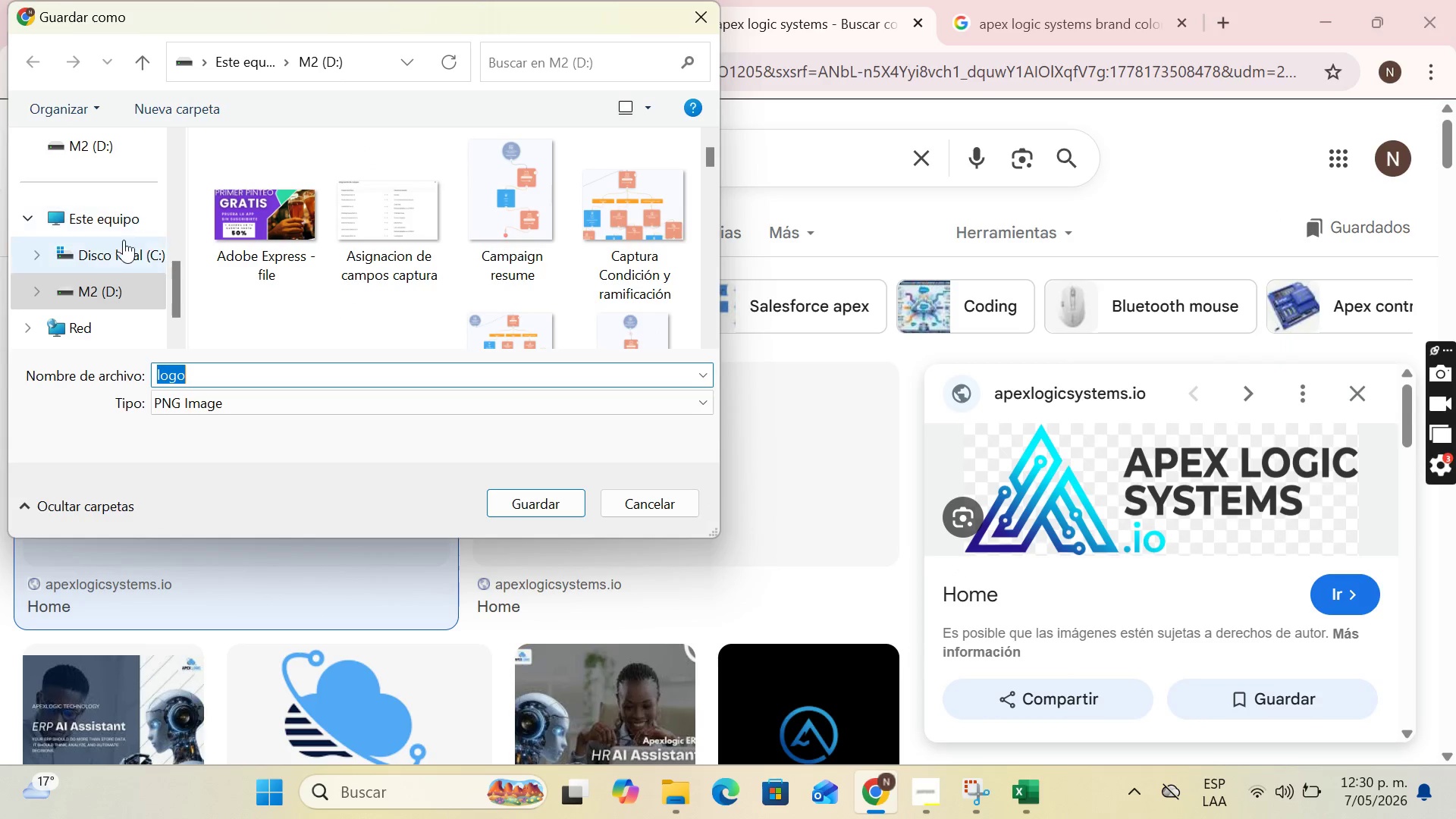 
type(Apex Logic logo)
 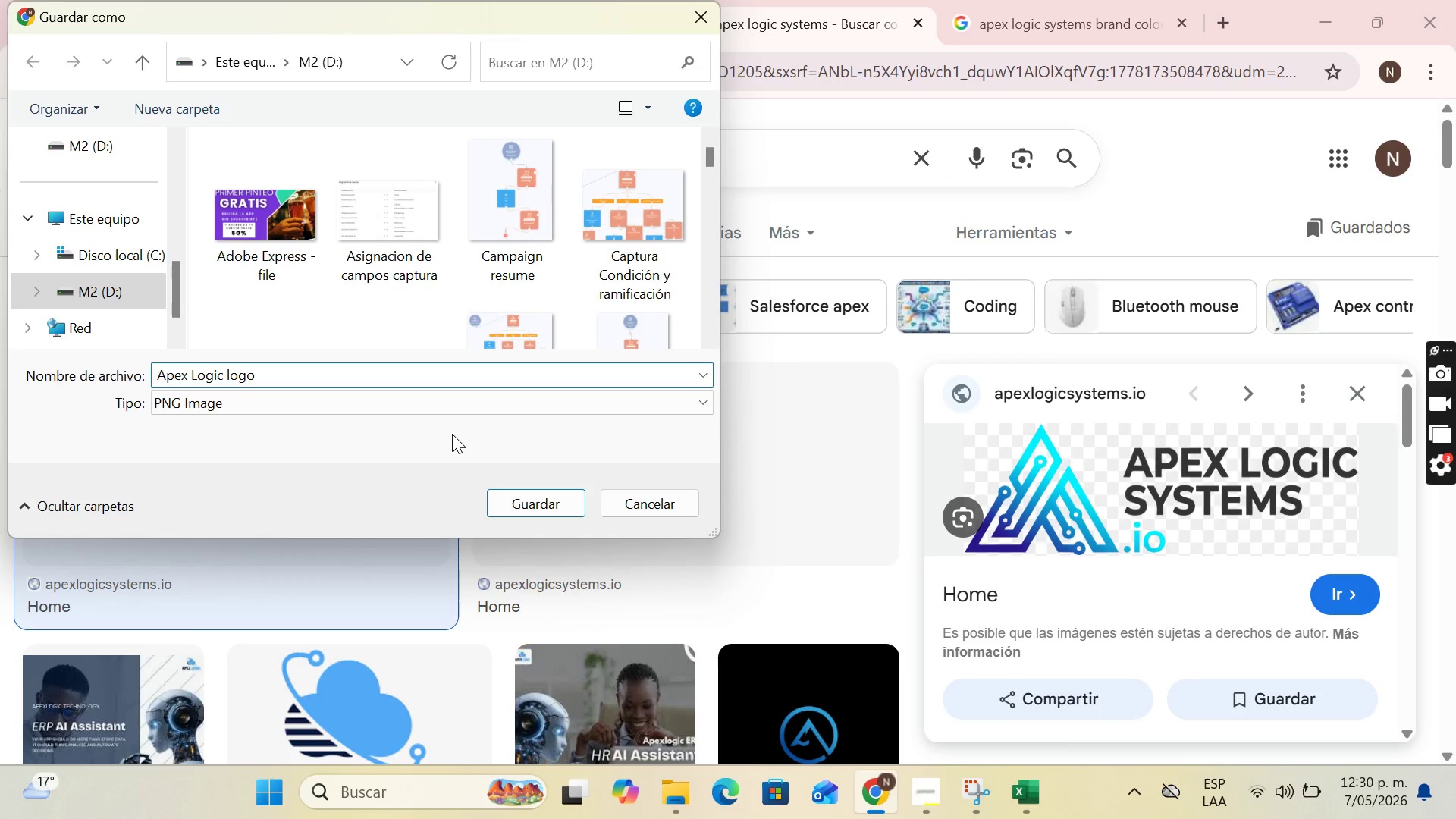 
left_click([539, 501])
 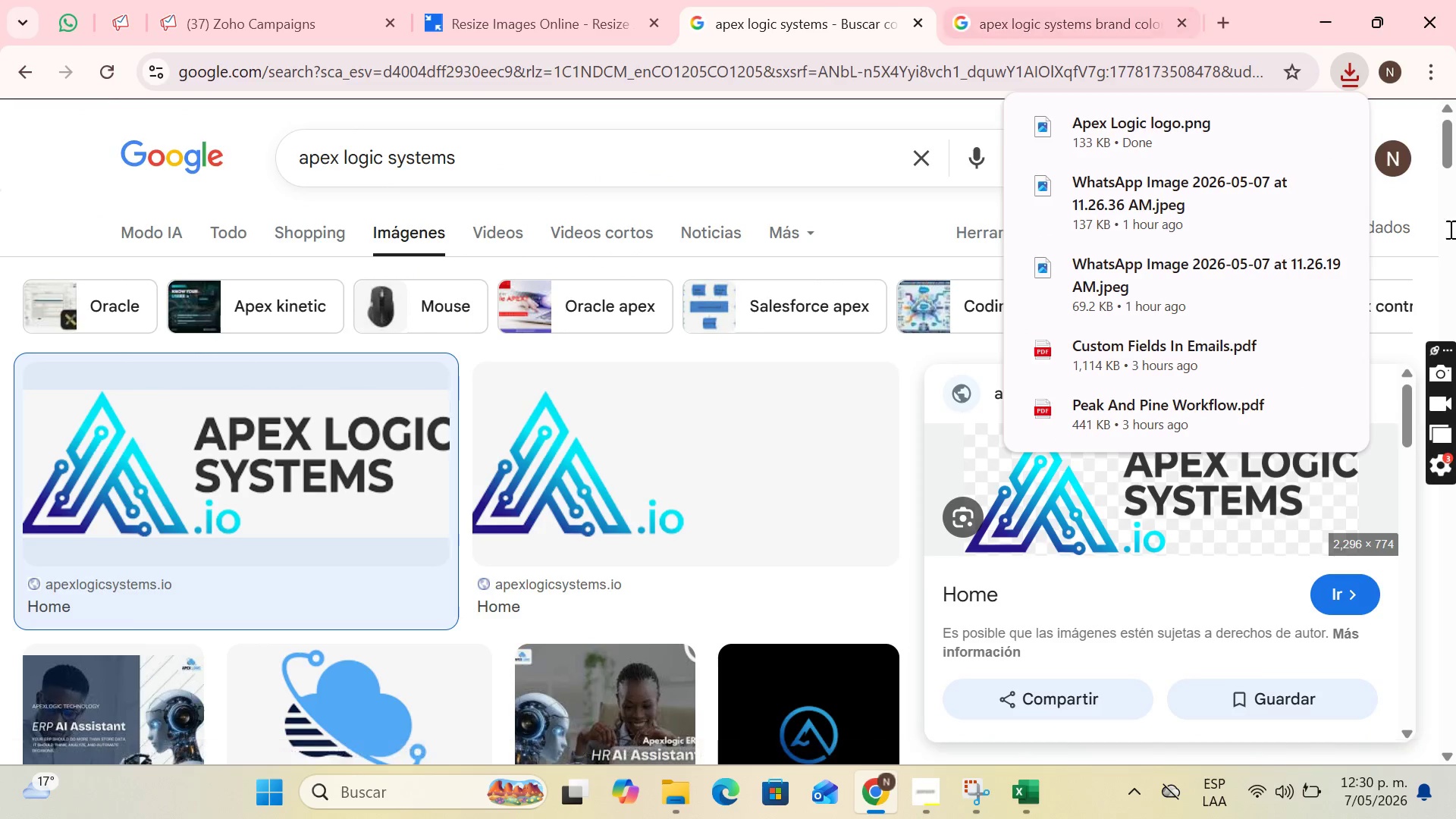 
wait(8.92)
 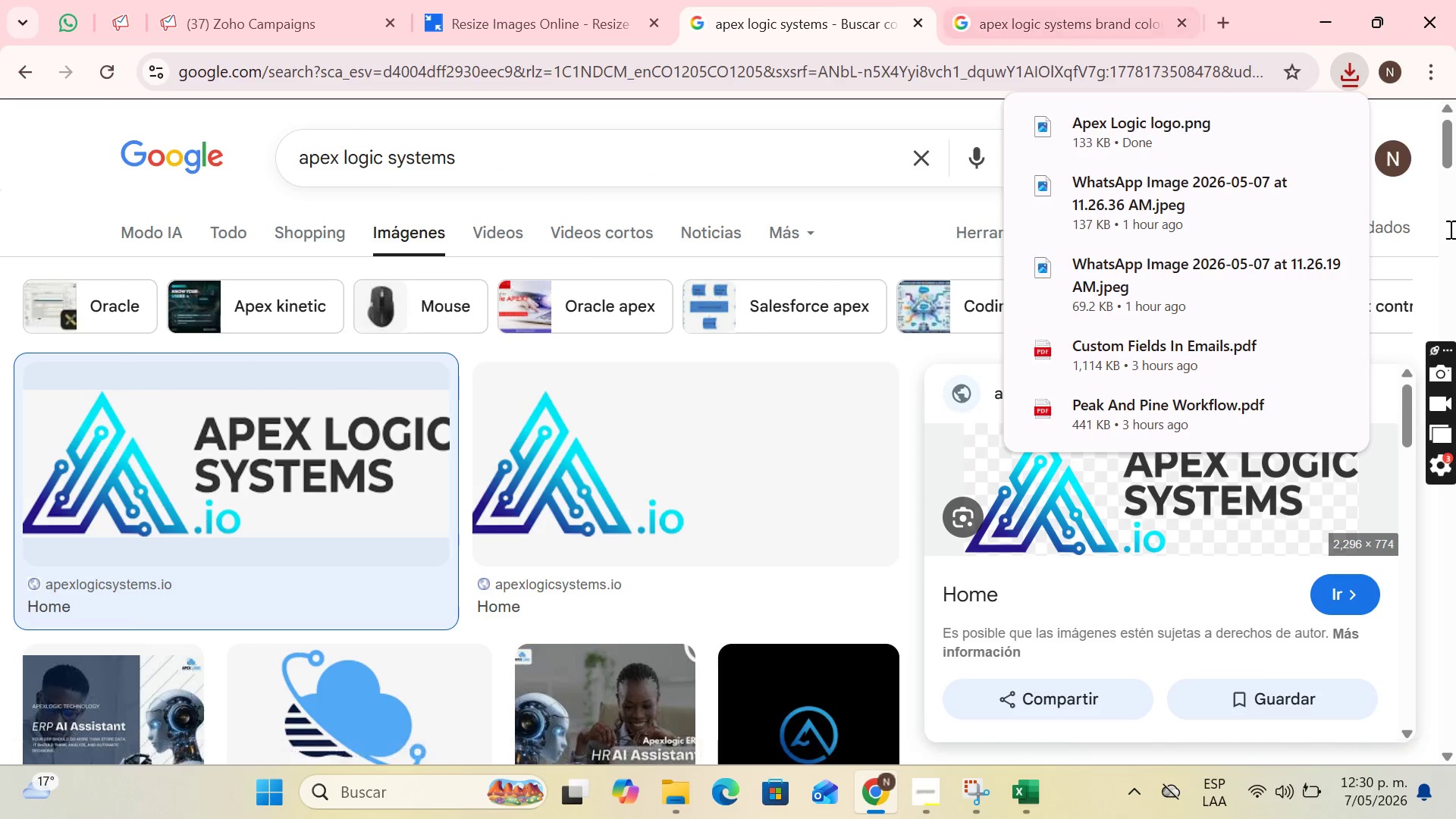 
left_click([657, 240])
 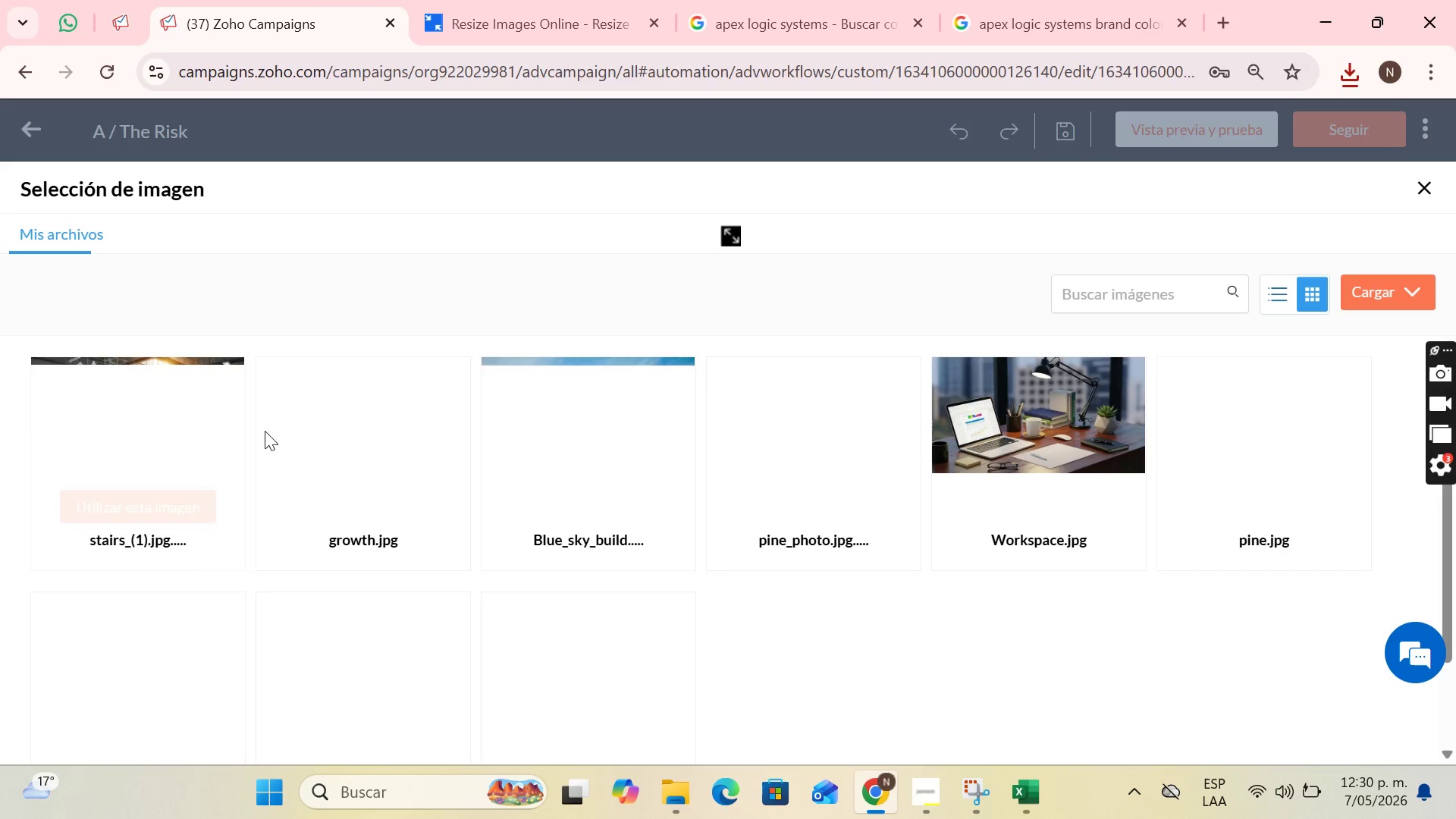 
left_click([1385, 306])
 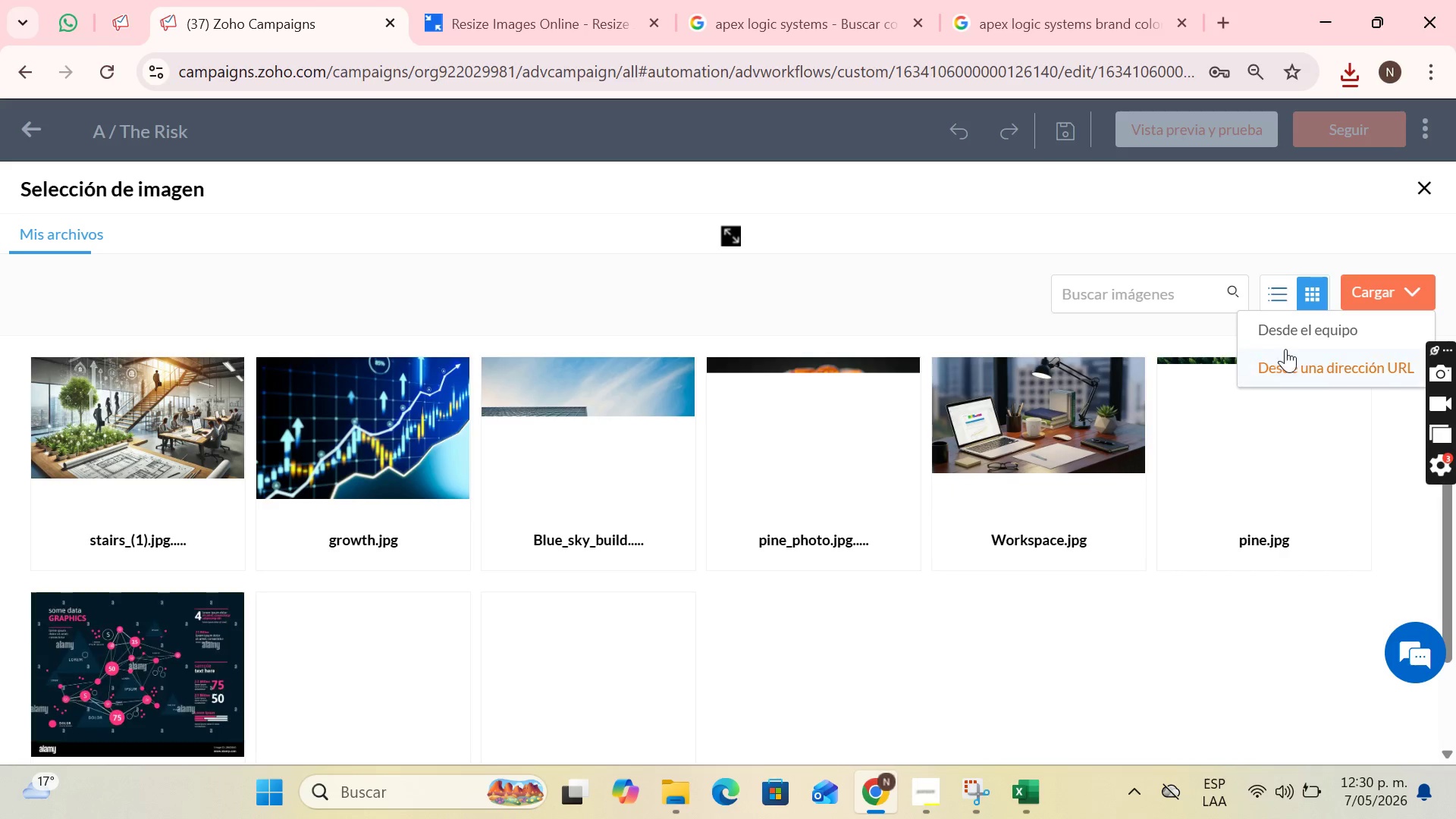 
left_click([1293, 334])
 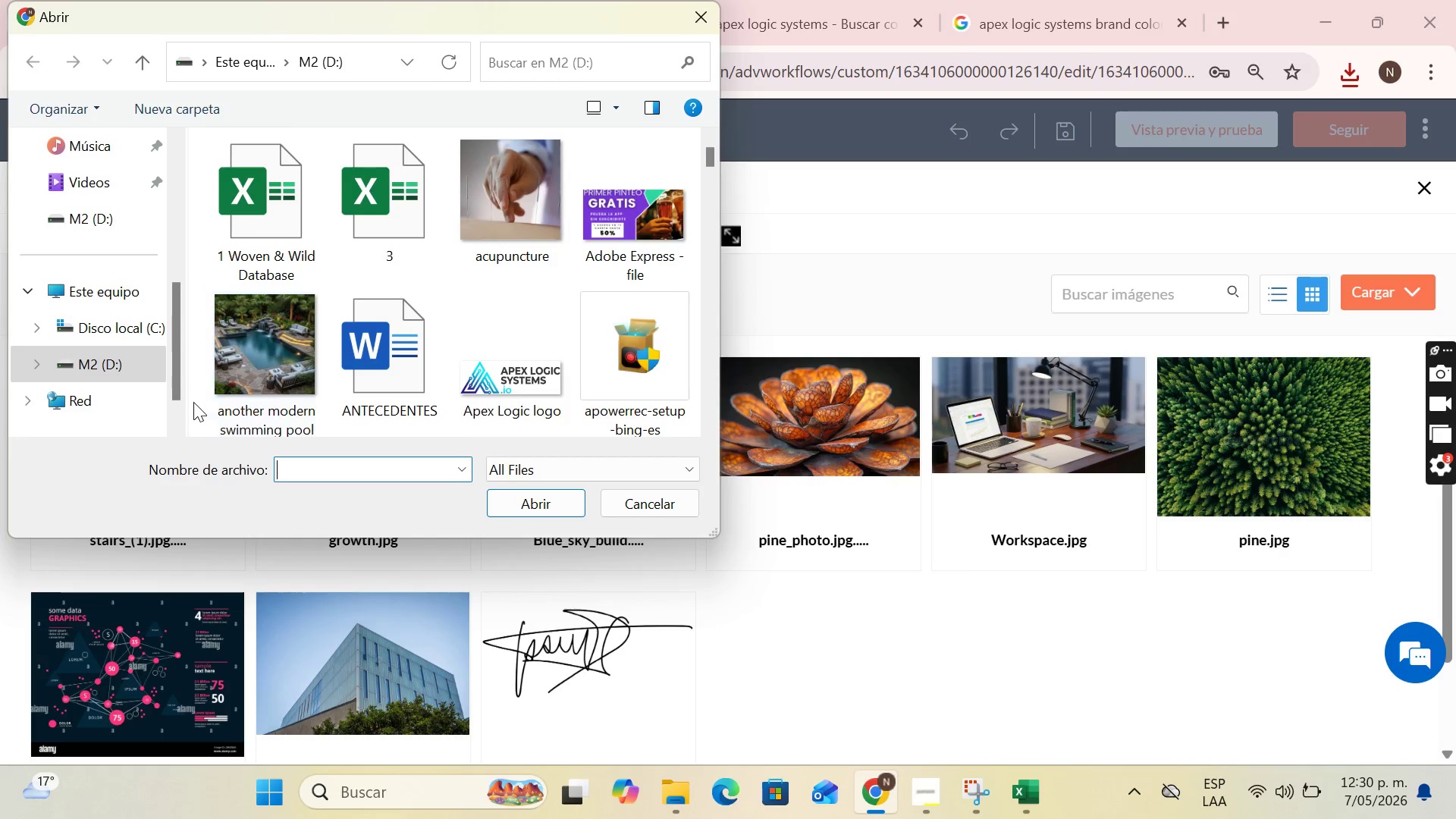 
type(apex)
 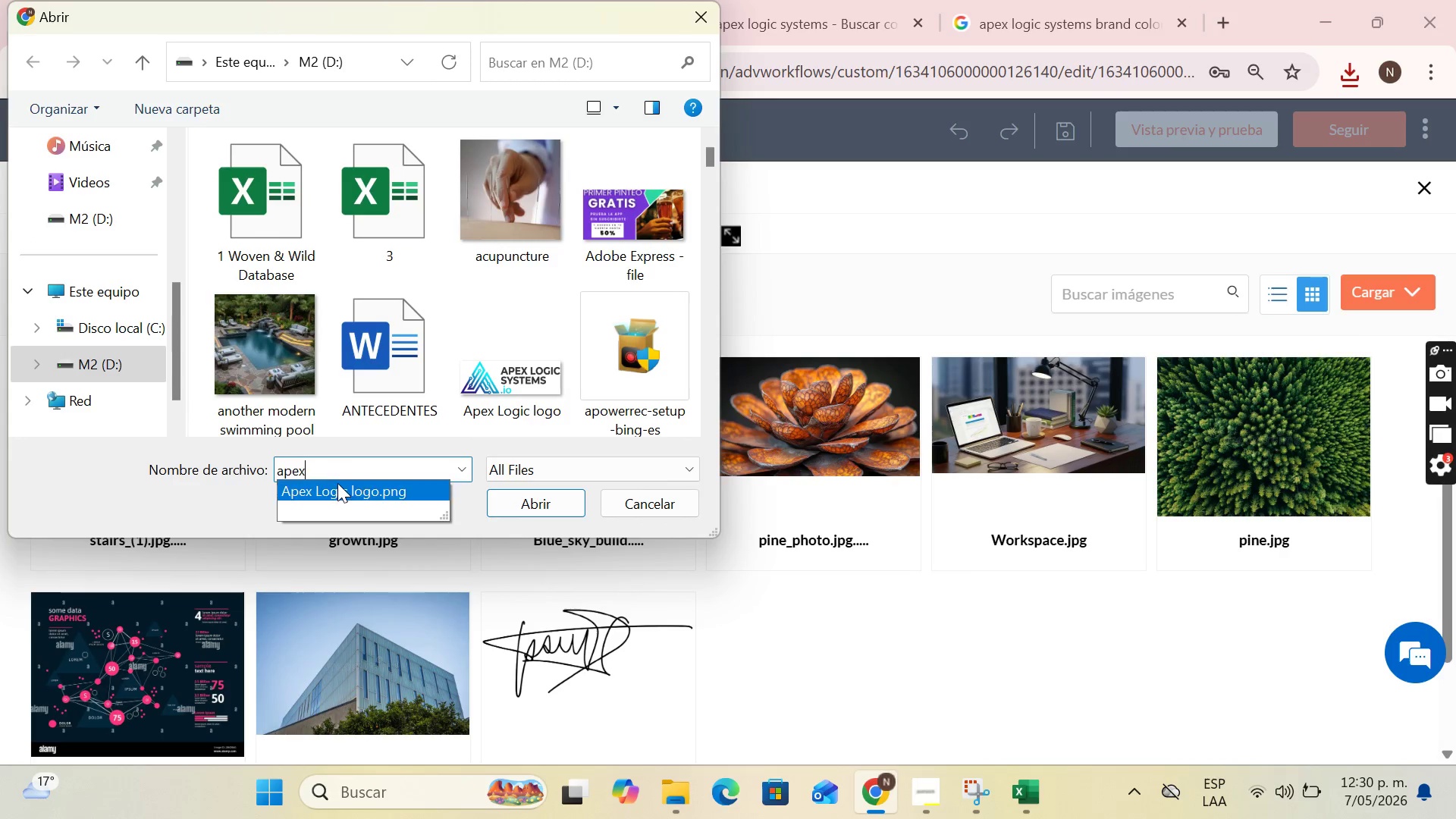 
left_click([340, 484])
 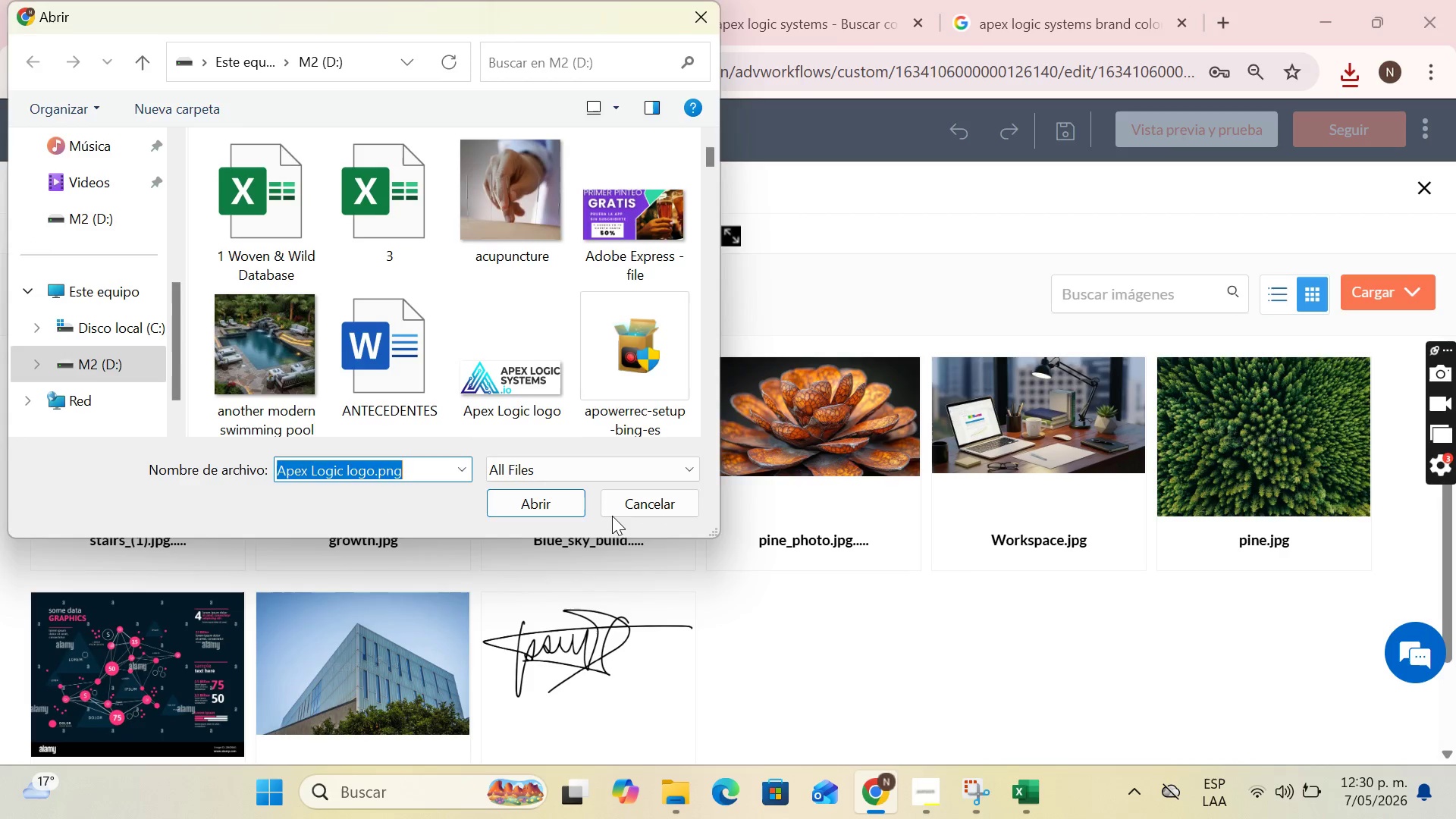 
triple_click([612, 516])
 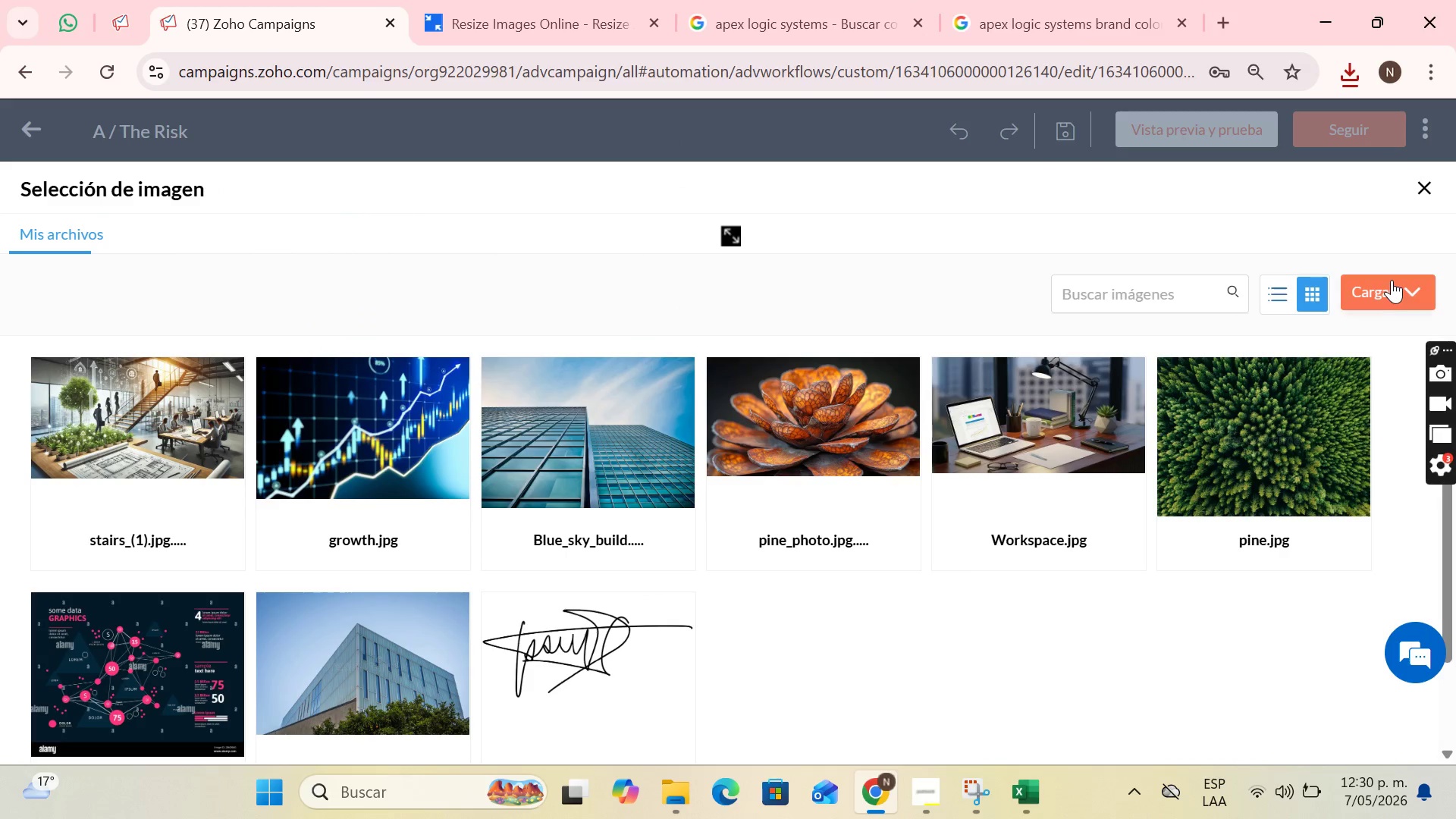 
double_click([1324, 334])
 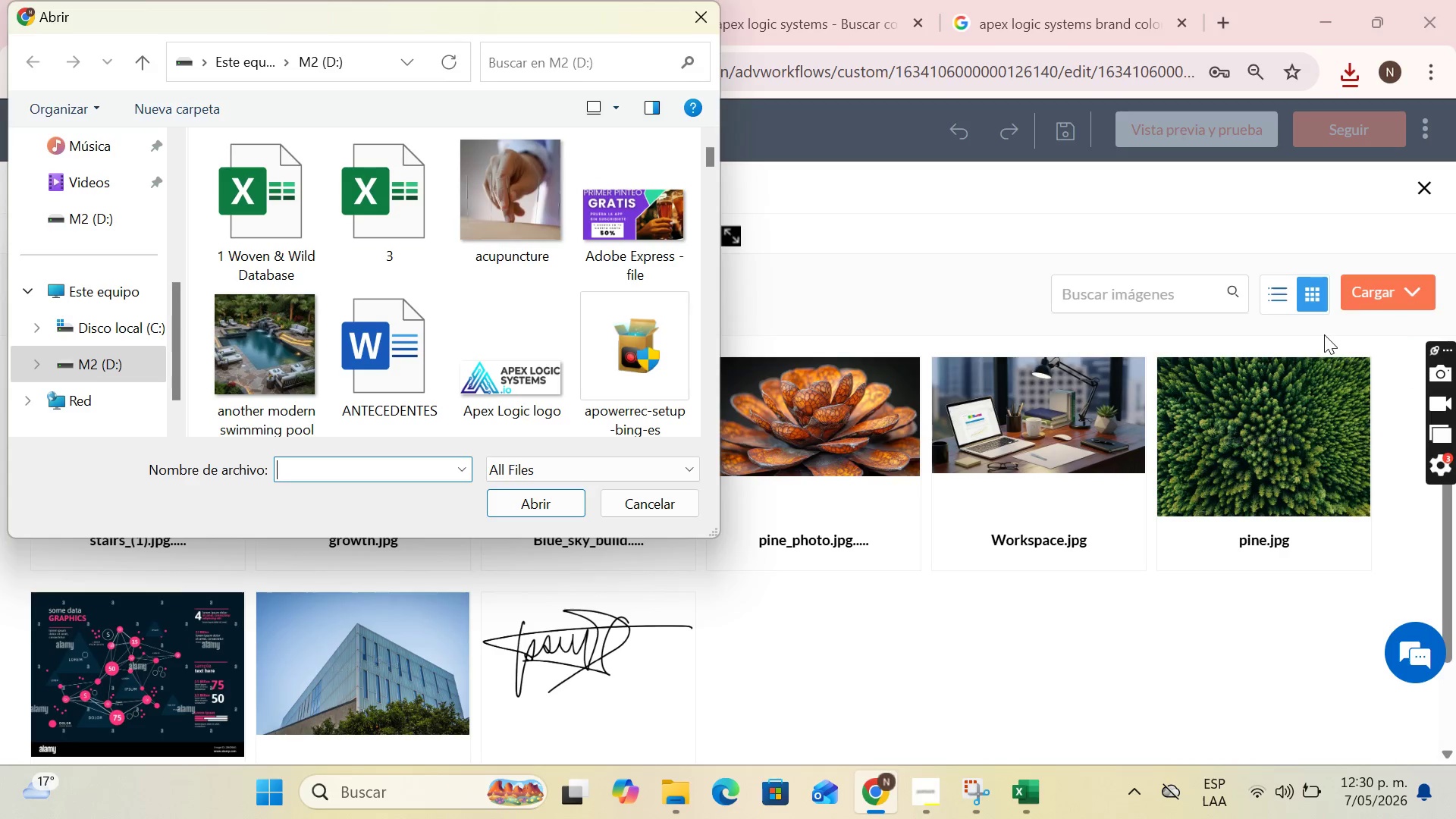 
type(apex)
 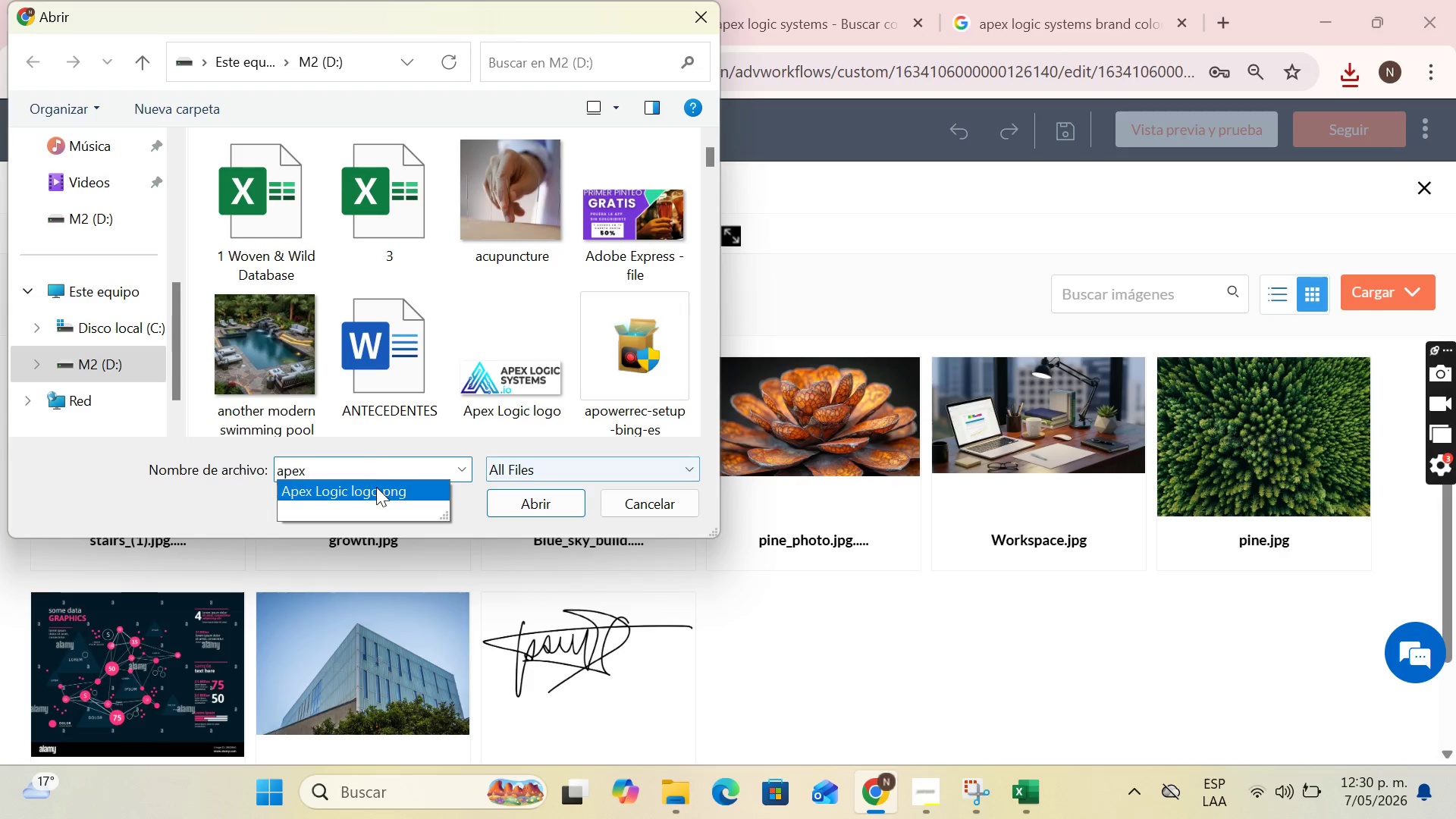 
double_click([376, 488])
 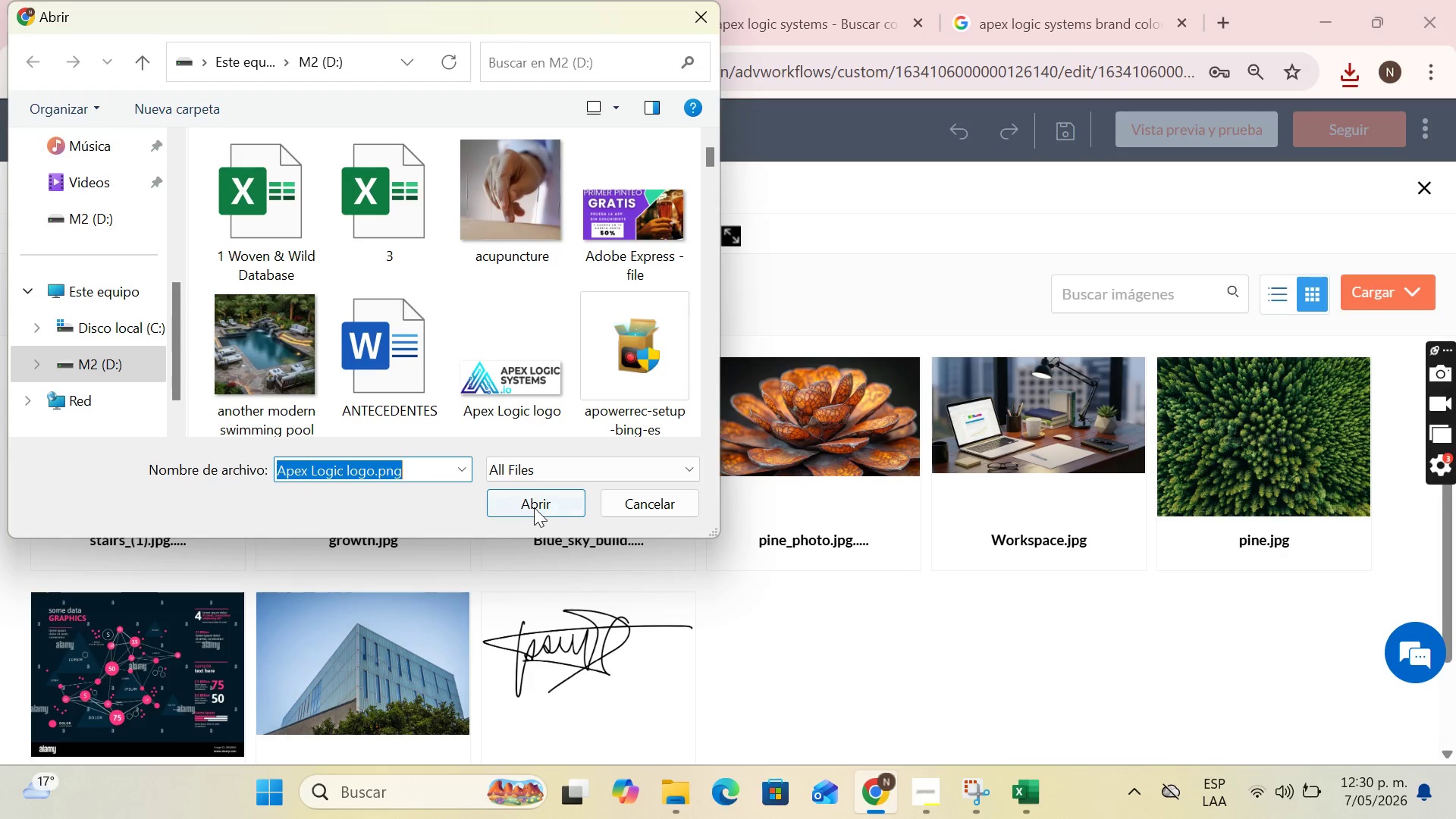 
left_click([537, 502])
 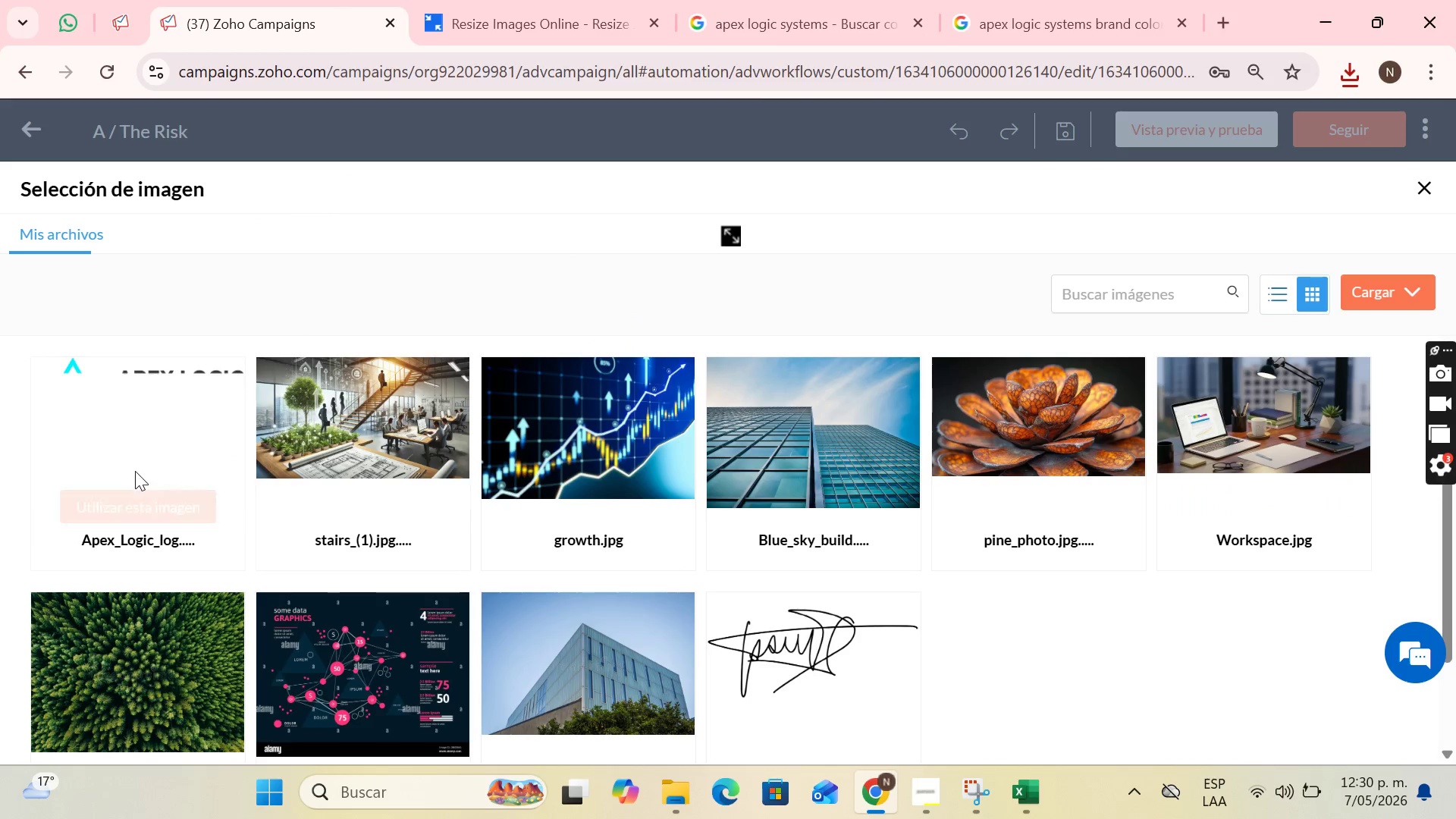 
left_click([143, 502])
 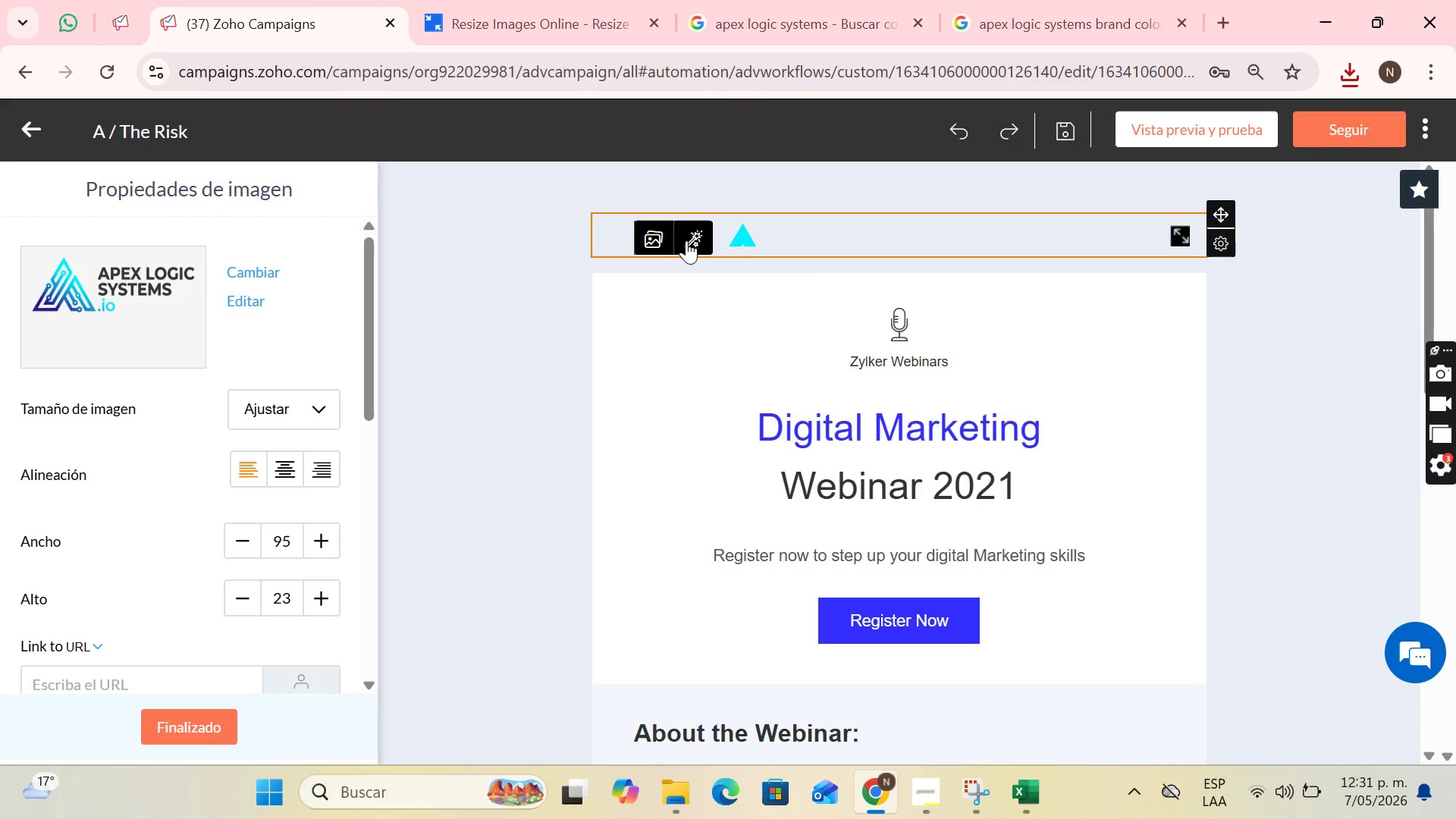 
left_click_drag(start_coordinate=[1185, 237], to_coordinate=[1193, 368])
 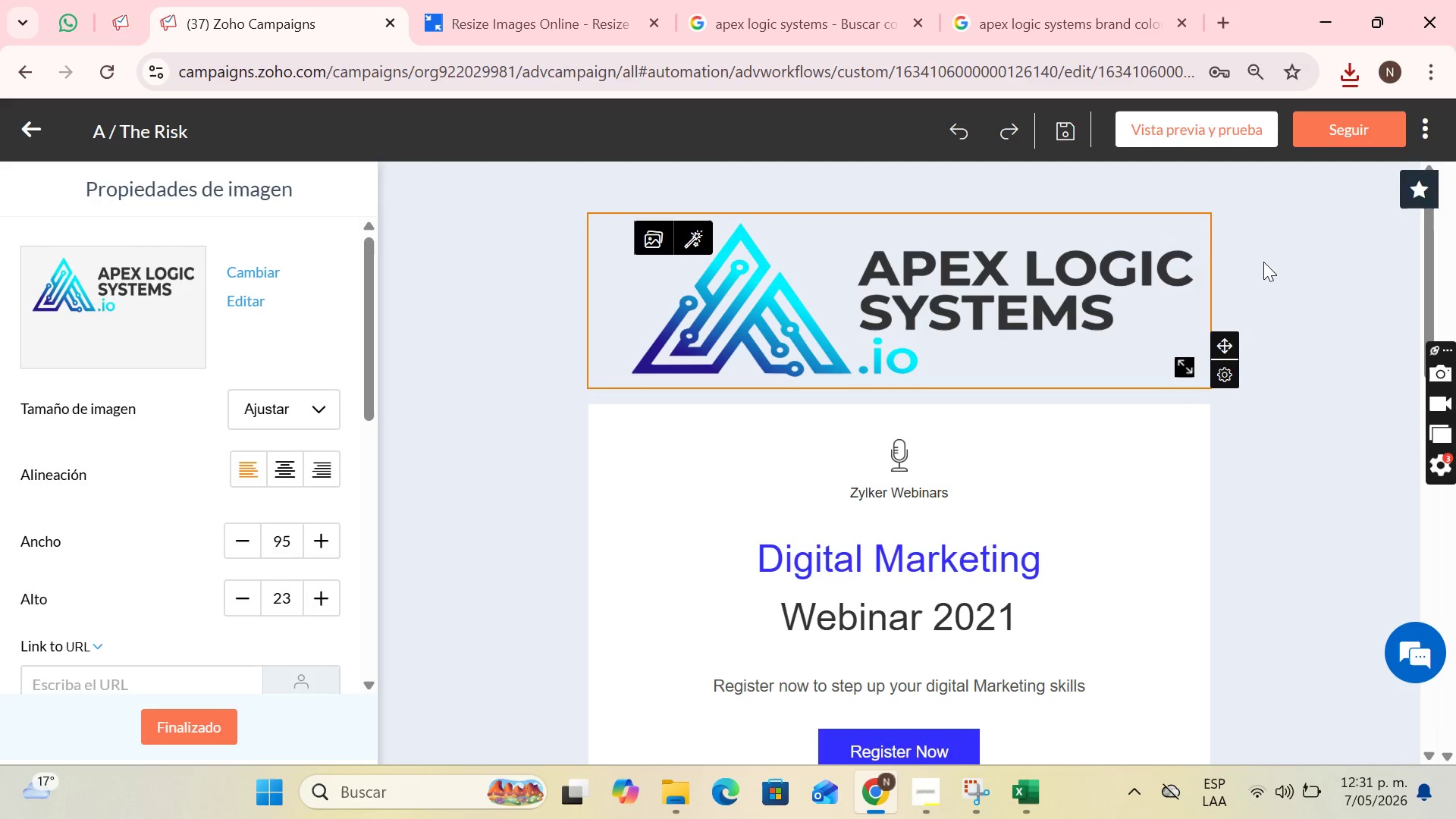 
left_click([1263, 262])
 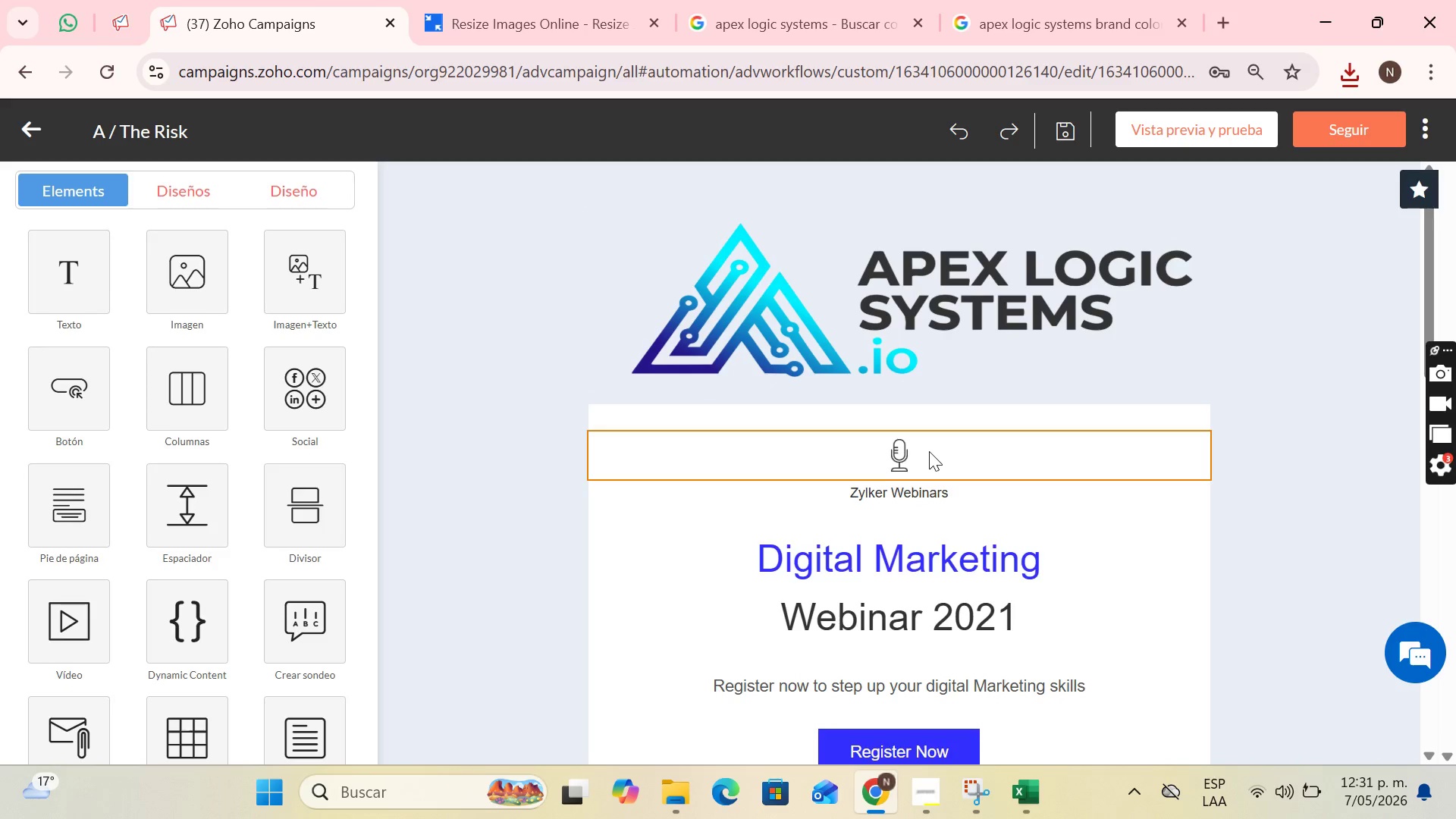 
scroll: coordinate [929, 442], scroll_direction: up, amount: 1.0
 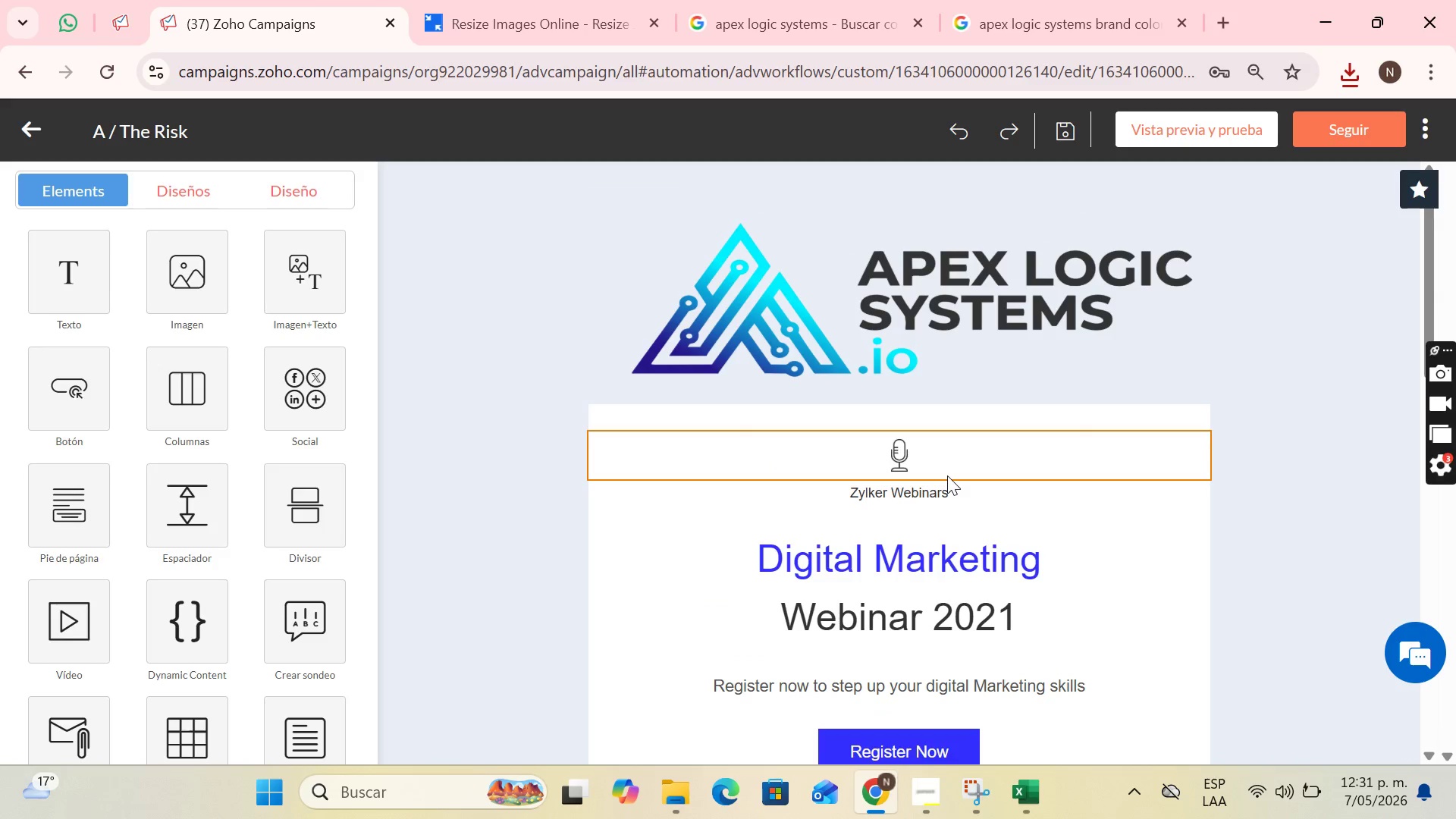 
left_click([947, 475])
 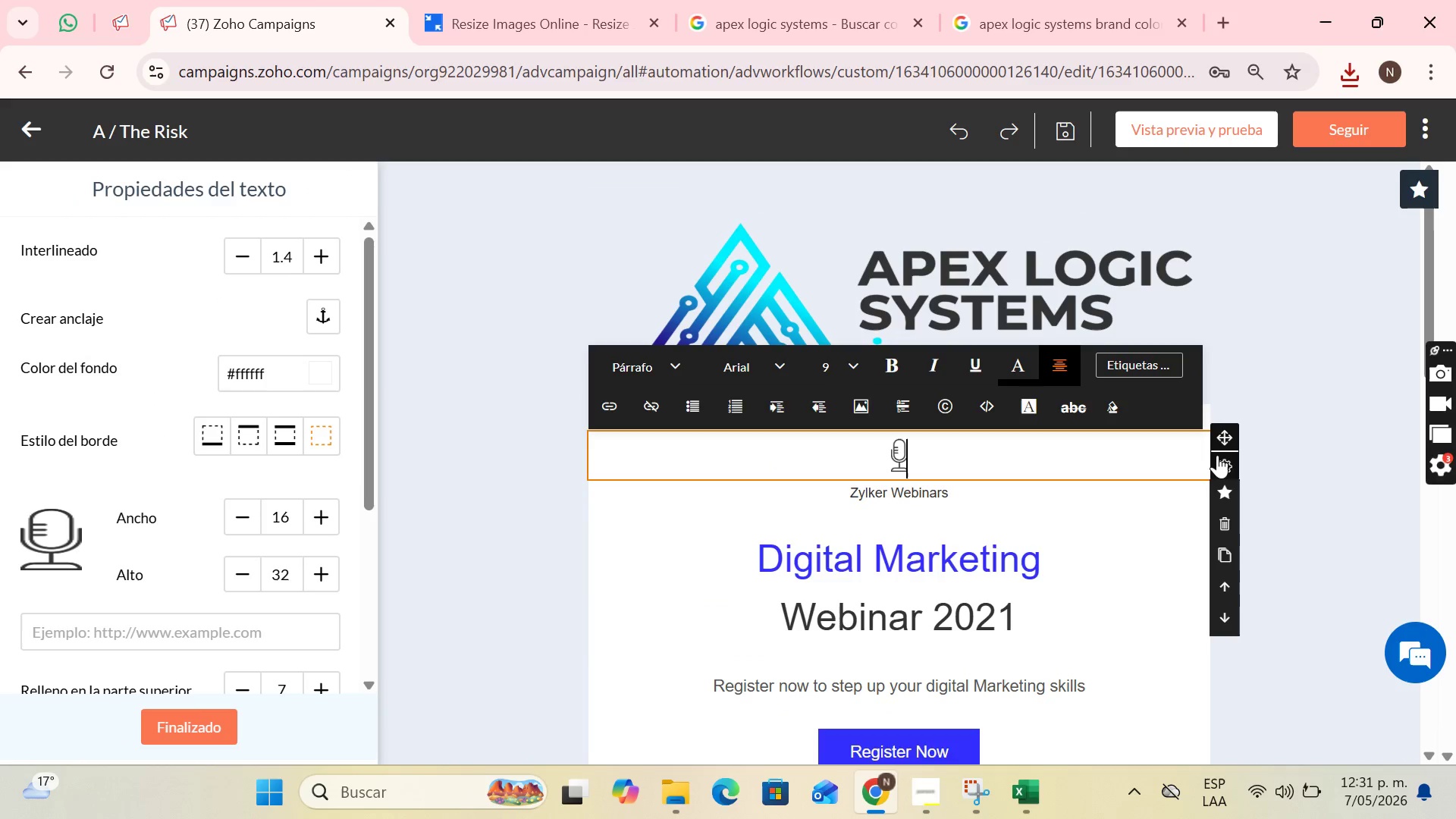 
left_click([1239, 520])
 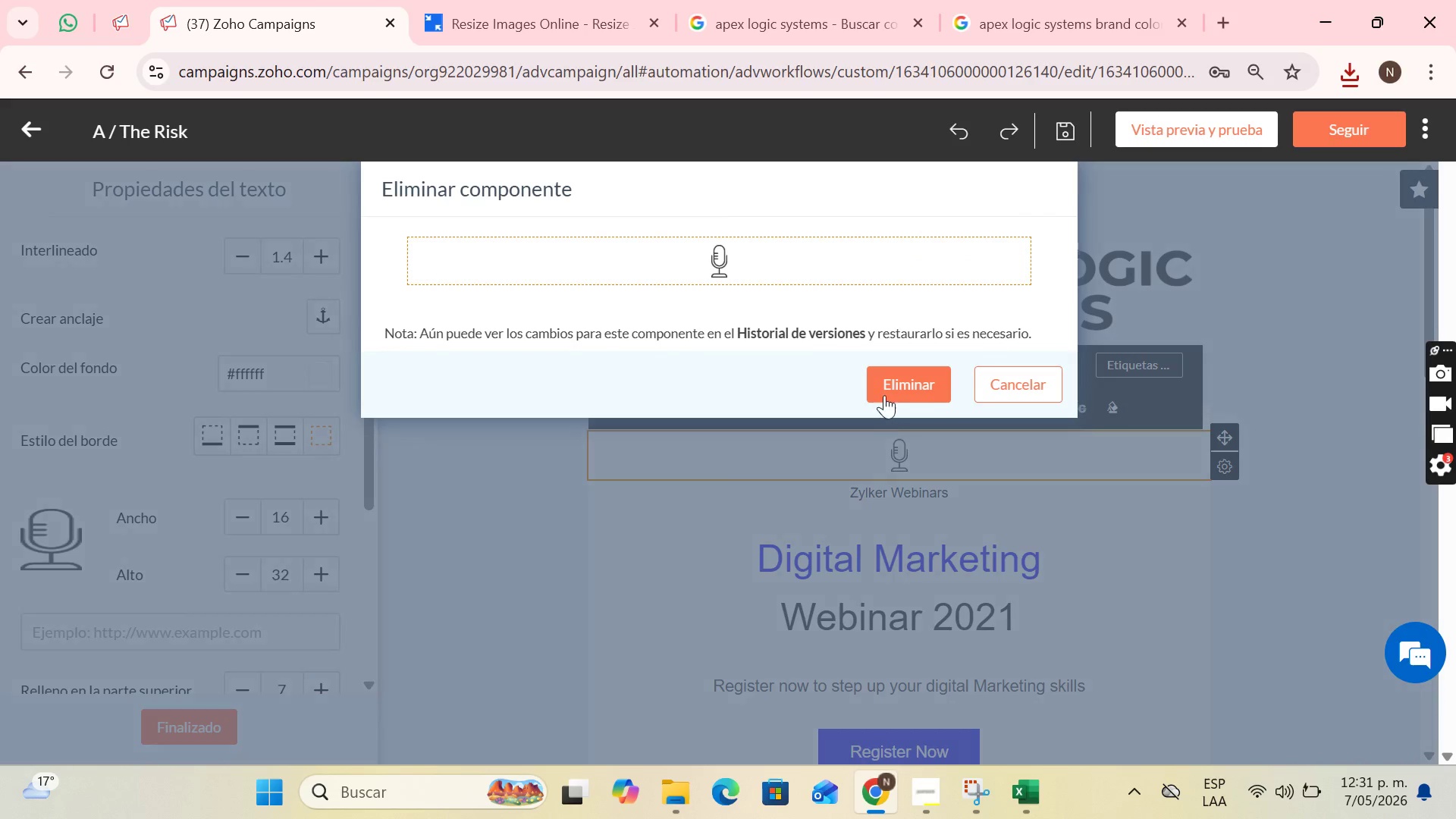 
left_click([886, 391])
 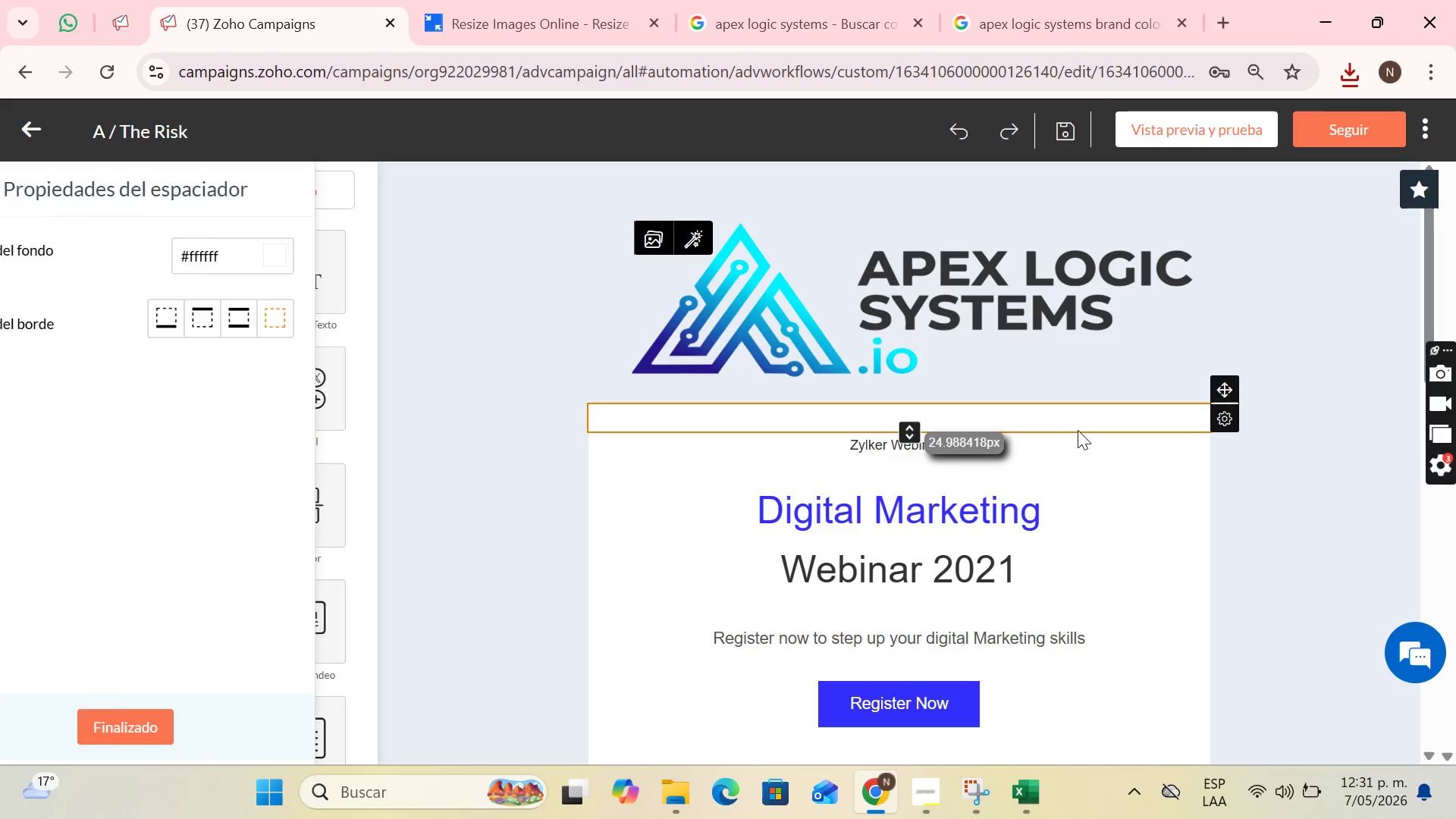 
left_click([1081, 443])
 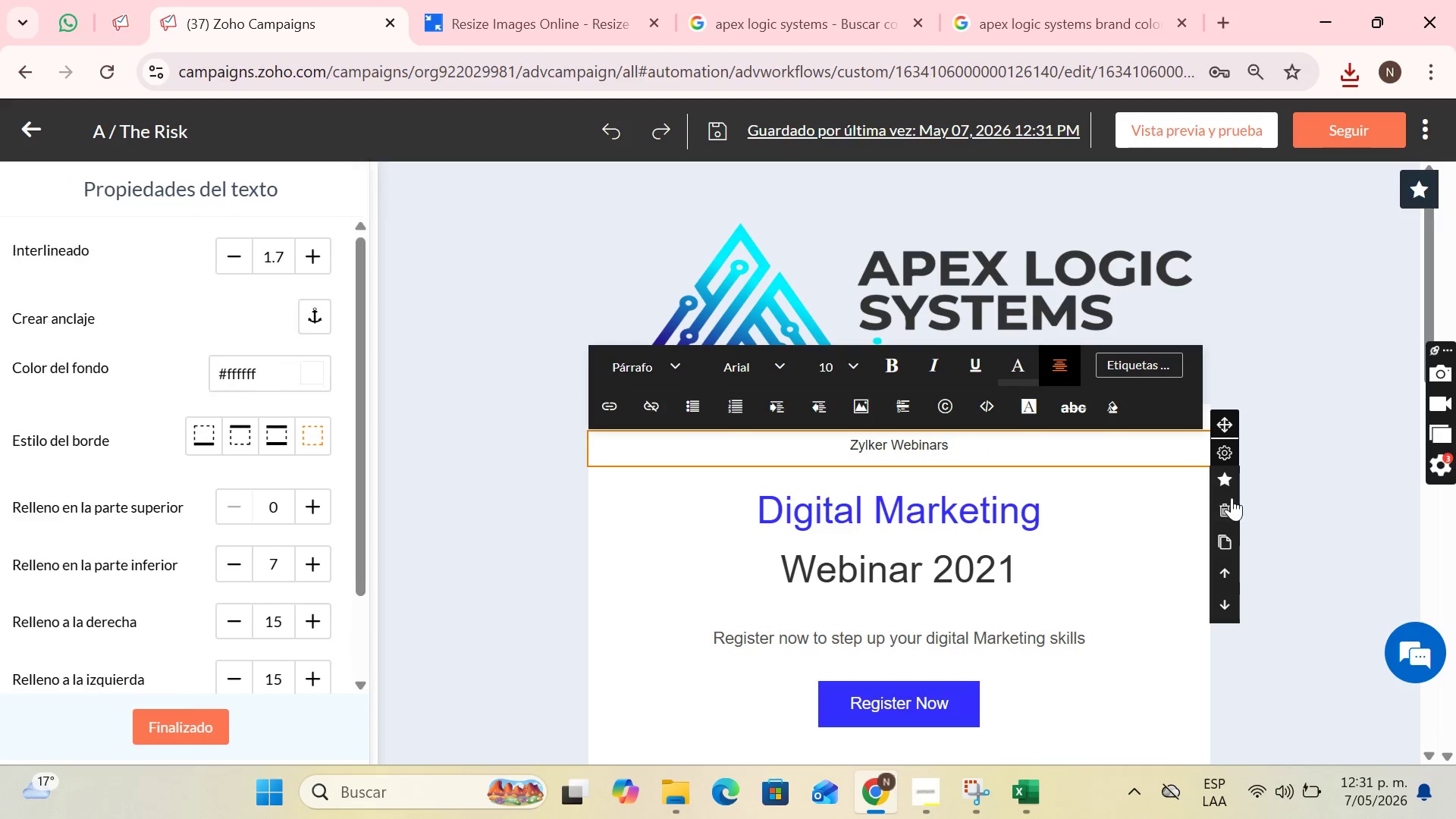 
left_click([1231, 507])
 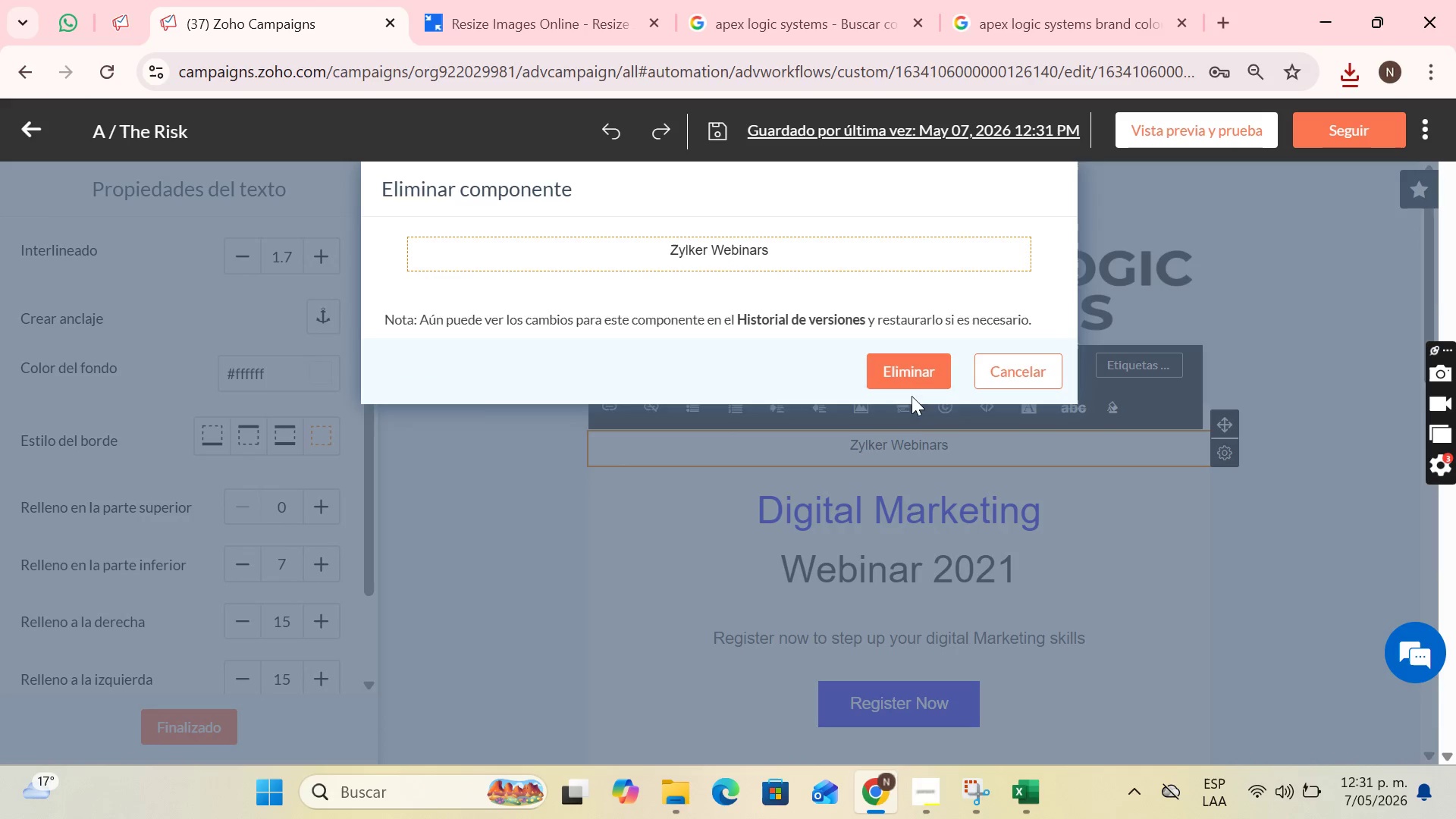 
left_click([909, 377])
 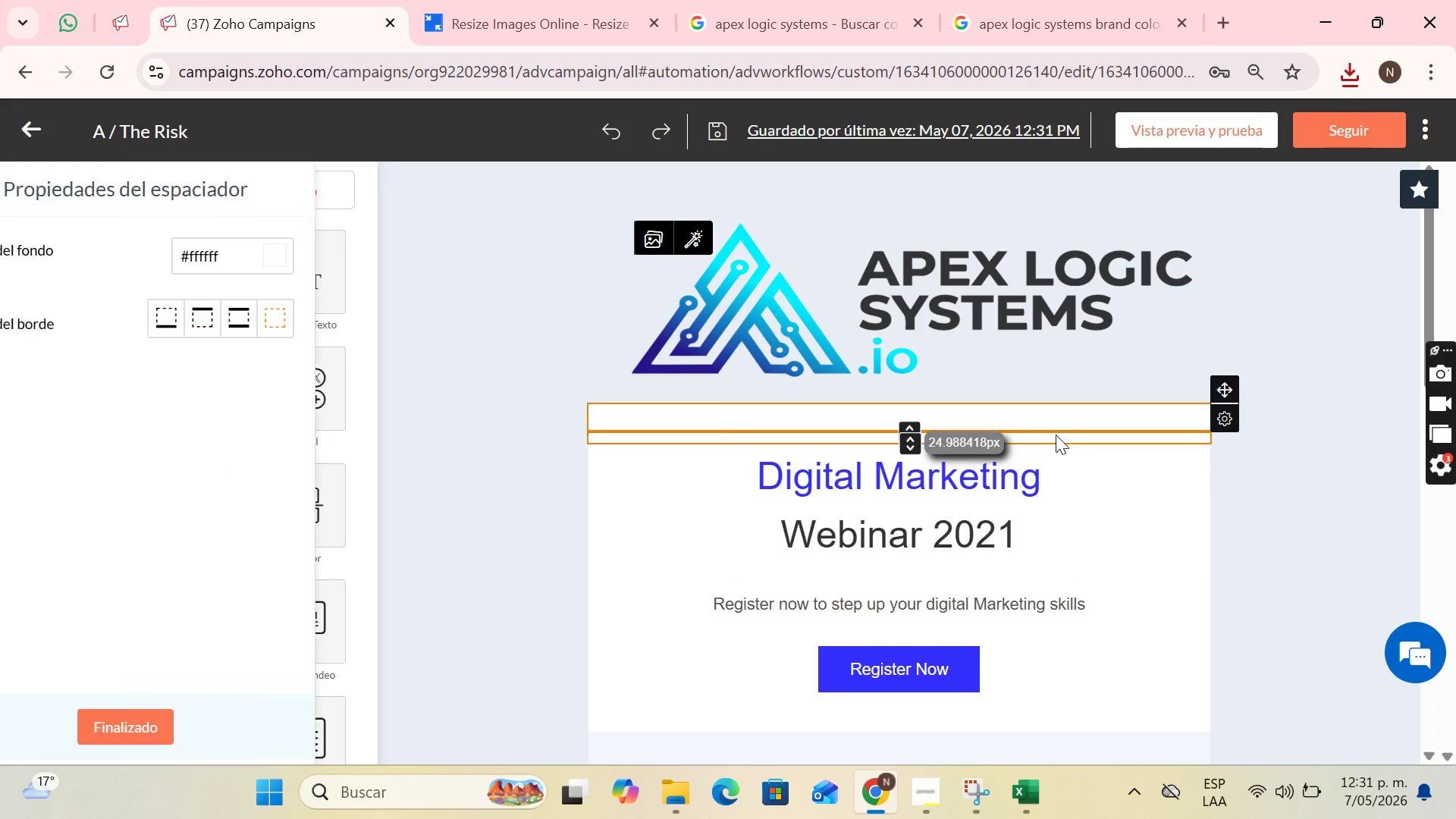 
left_click([1056, 438])
 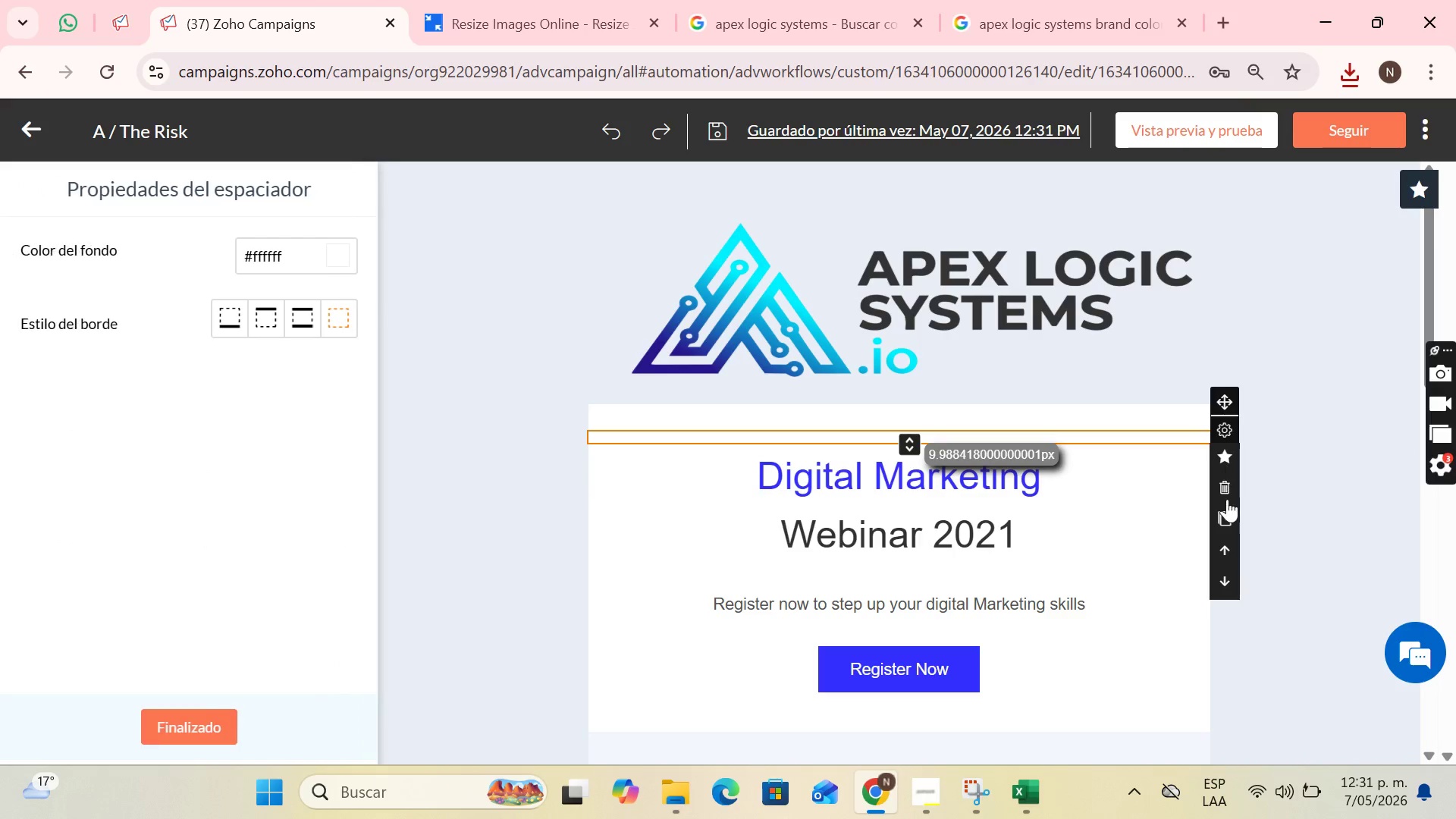 
left_click([1227, 499])
 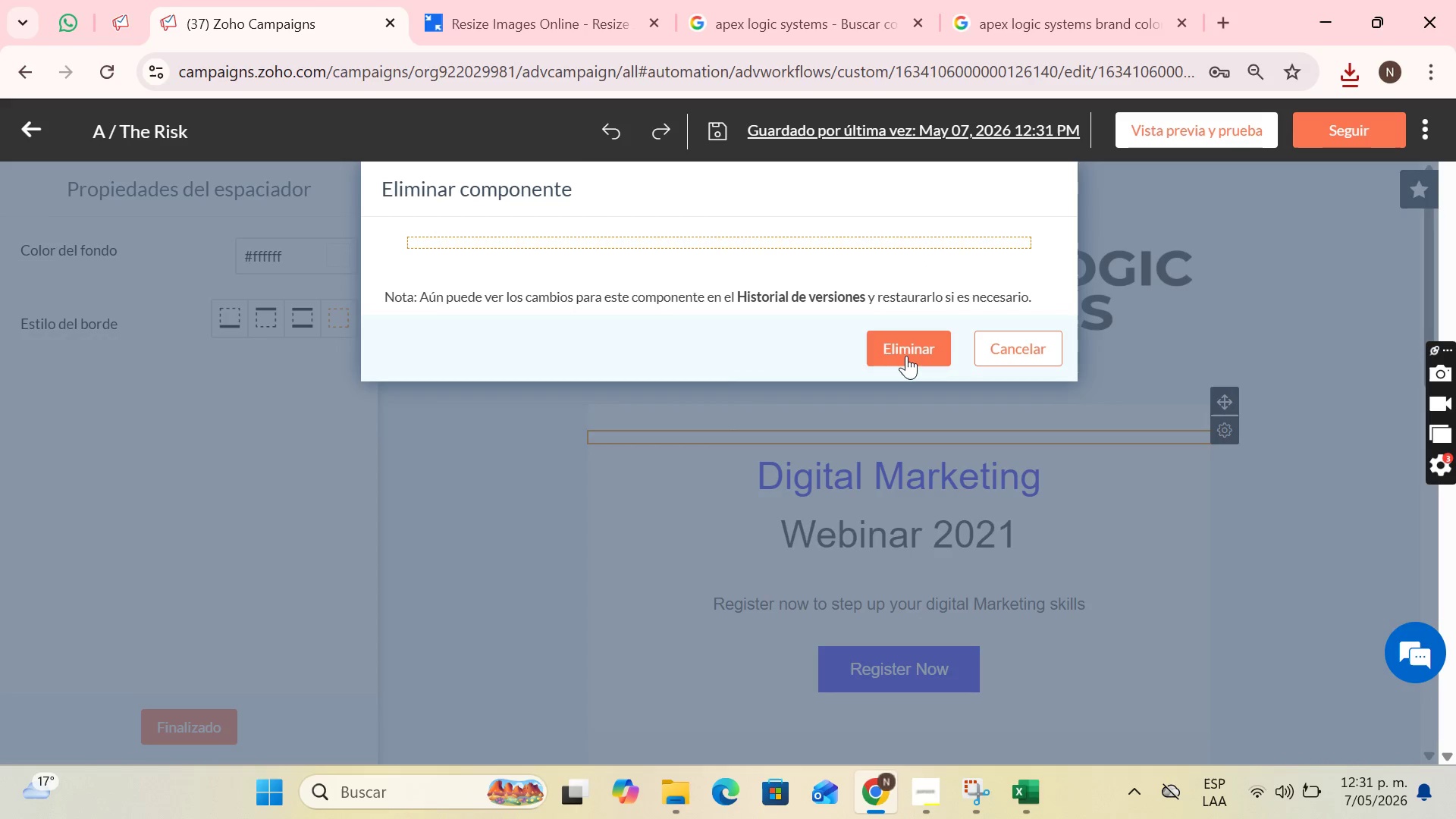 
left_click([908, 349])
 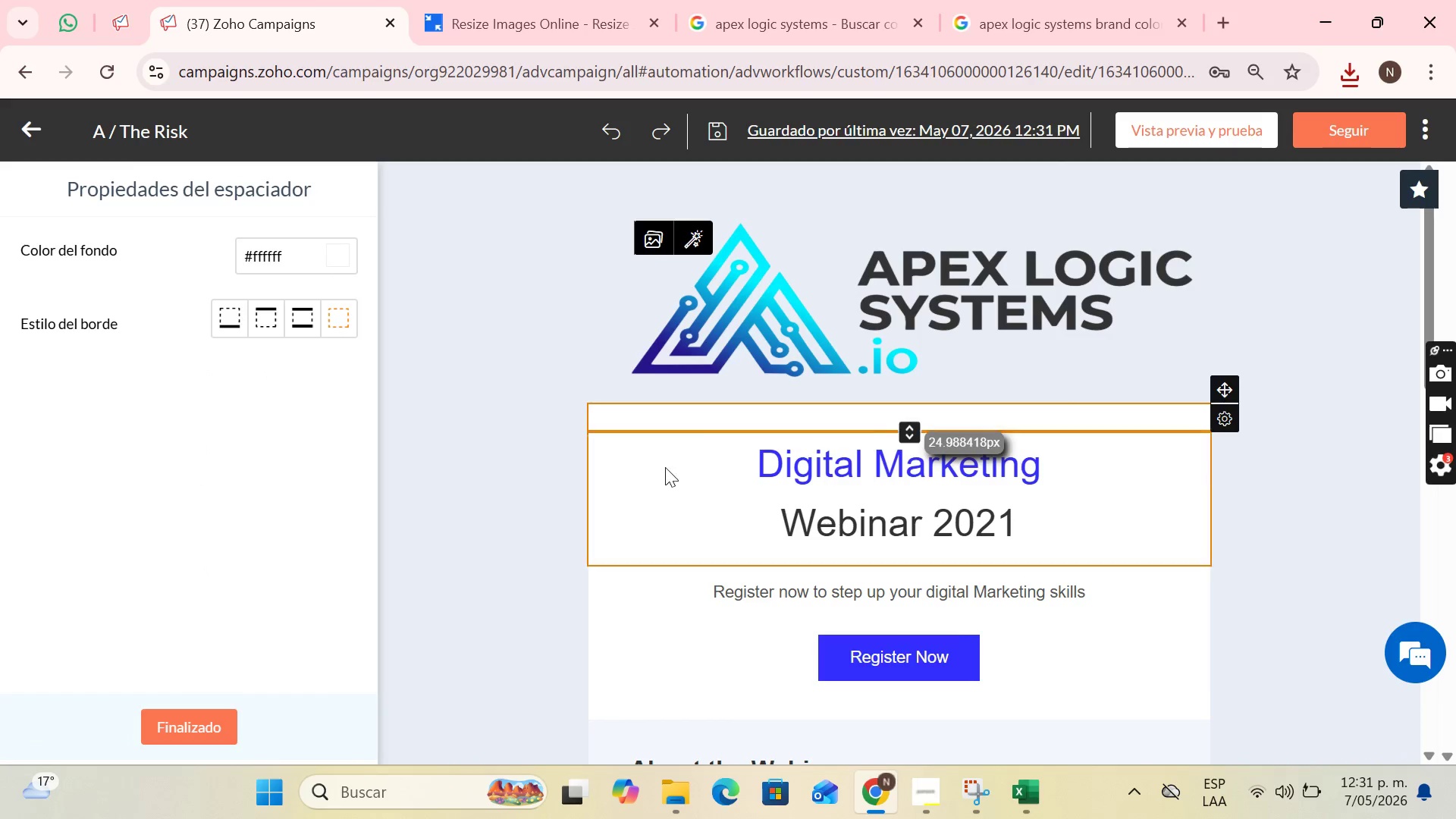 
scroll: coordinate [918, 536], scroll_direction: up, amount: 1.0
 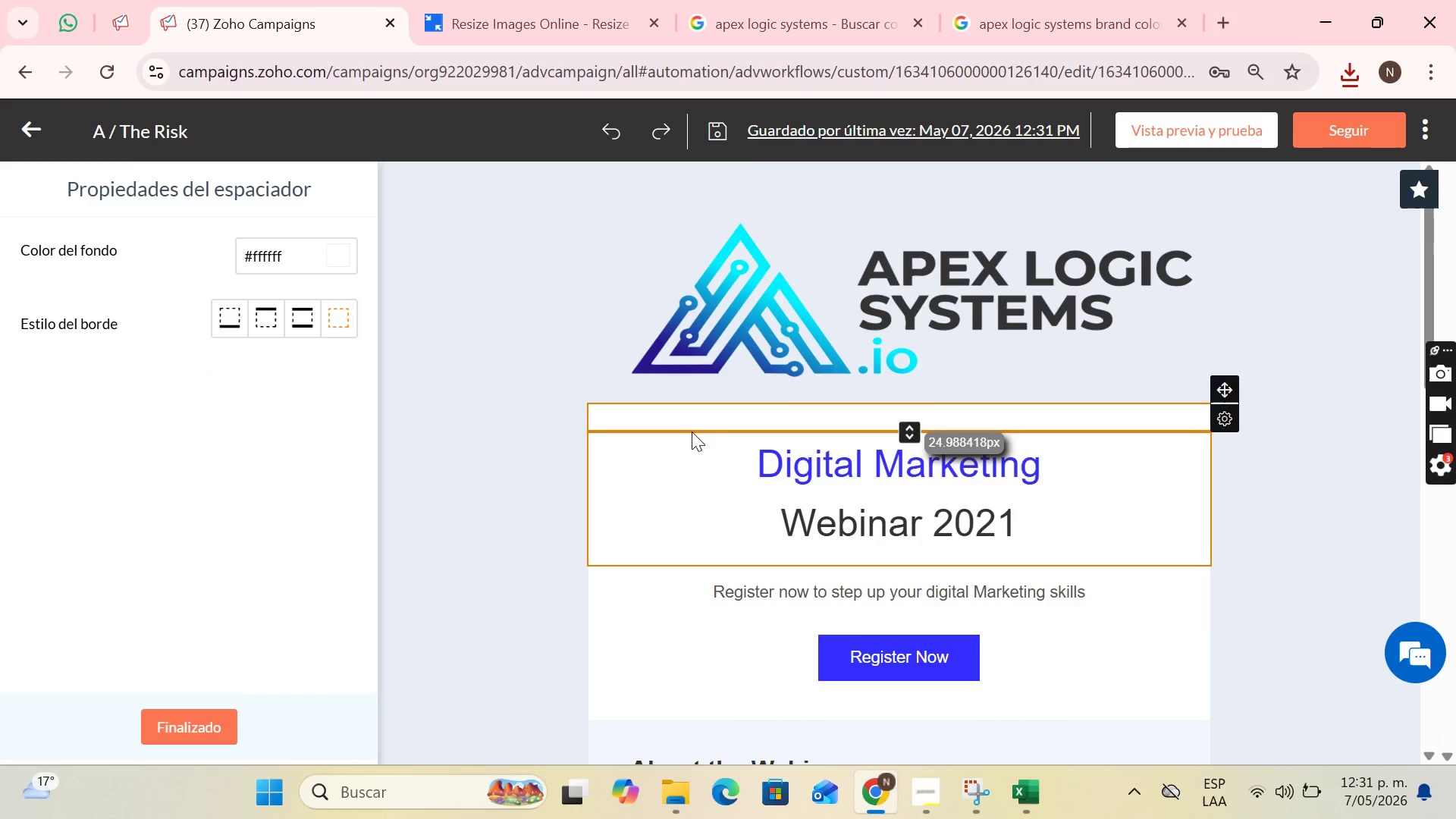 
scroll: coordinate [1305, 497], scroll_direction: none, amount: 0.0
 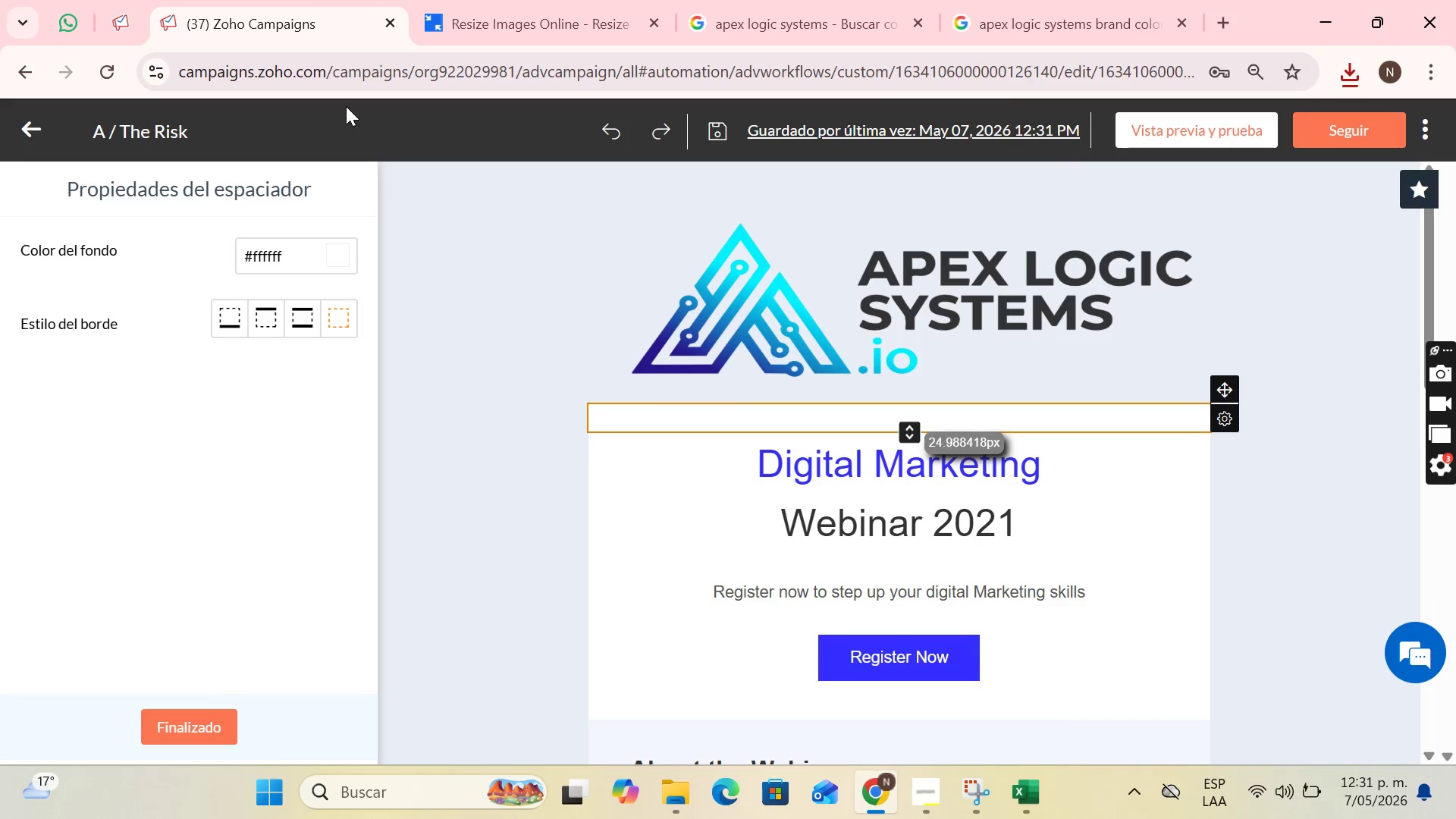 
left_click([104, 0])
 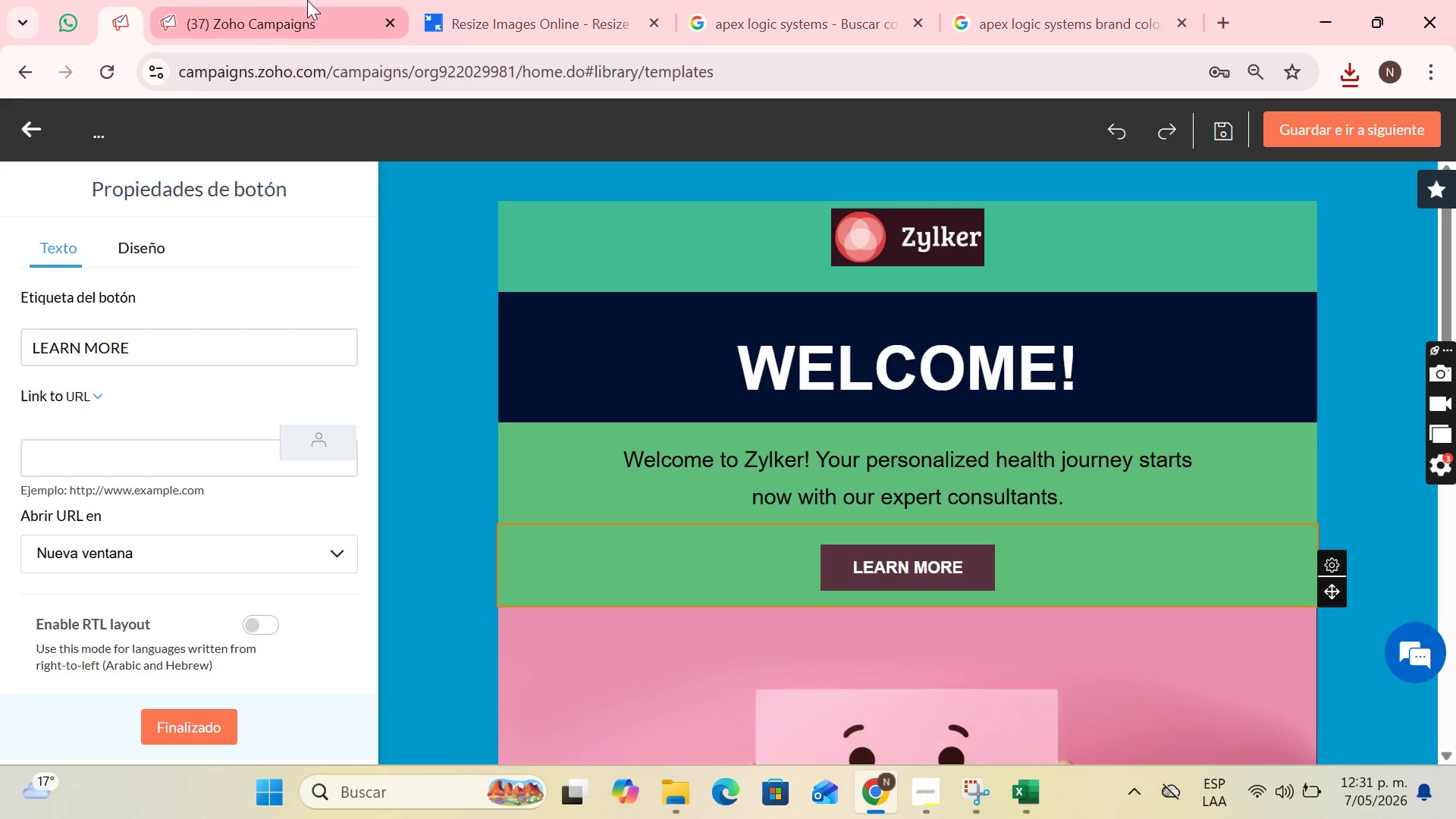 
left_click([306, 0])
 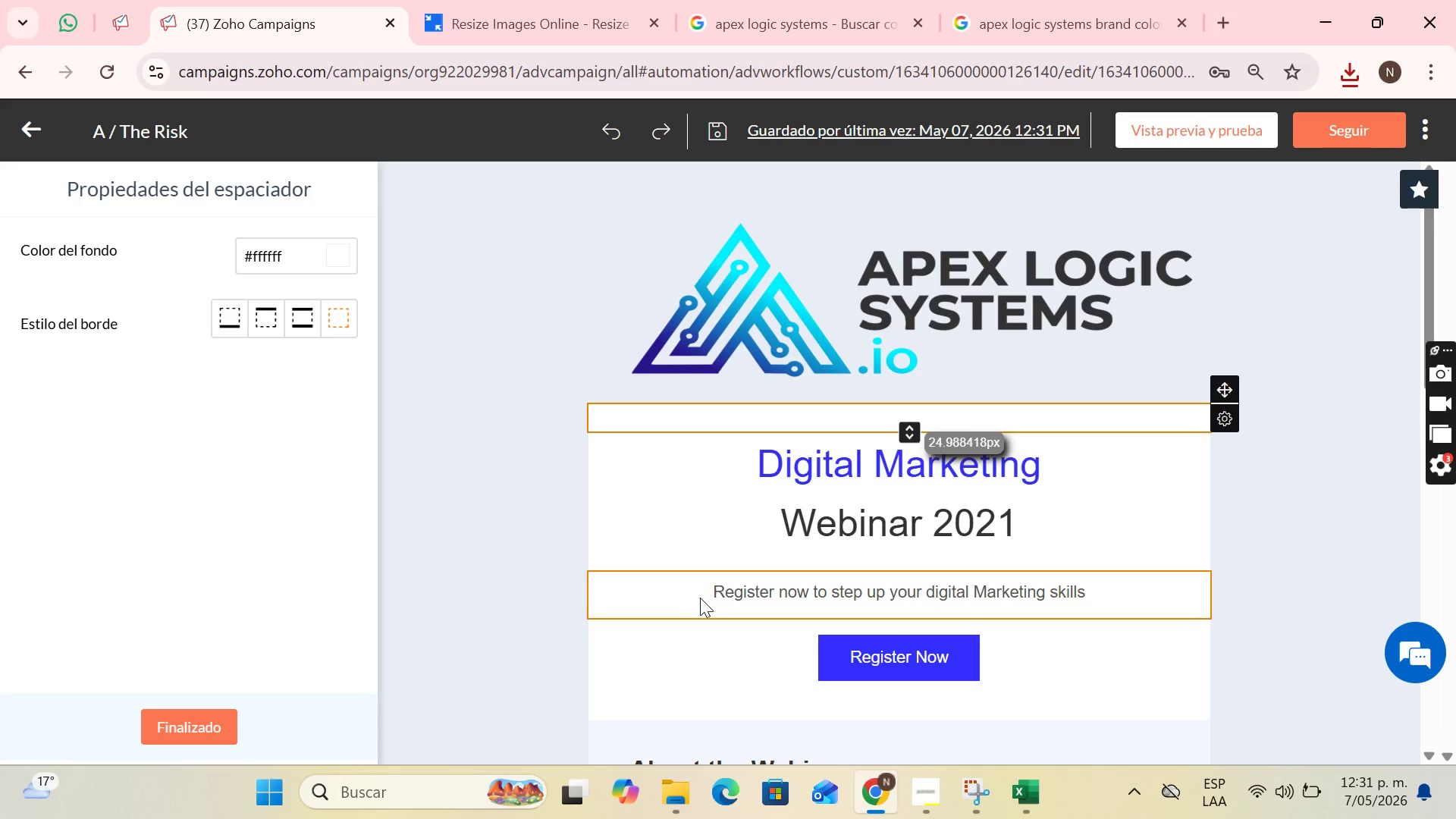 
scroll: coordinate [700, 598], scroll_direction: down, amount: 3.0
 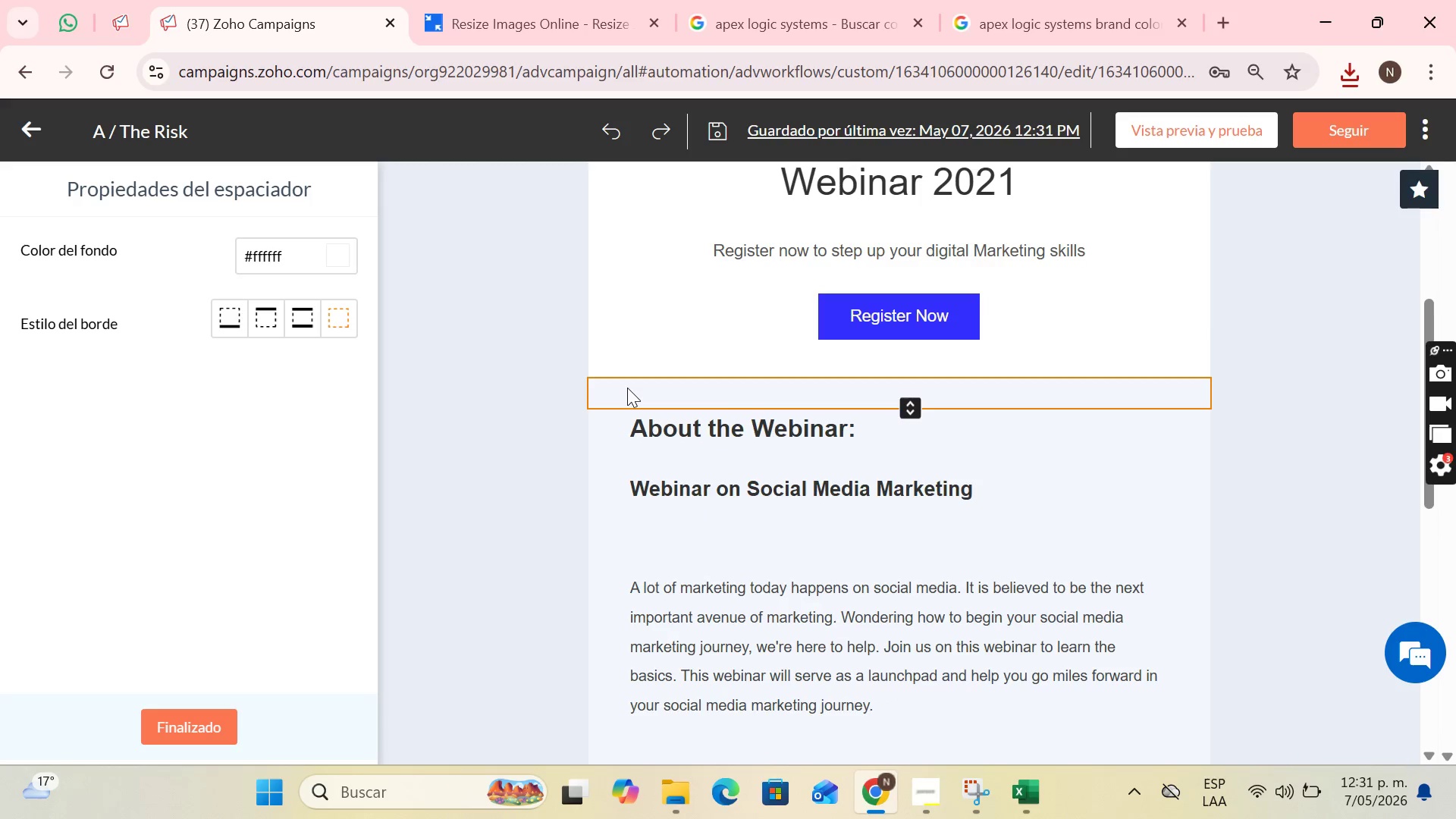 
left_click([627, 388])
 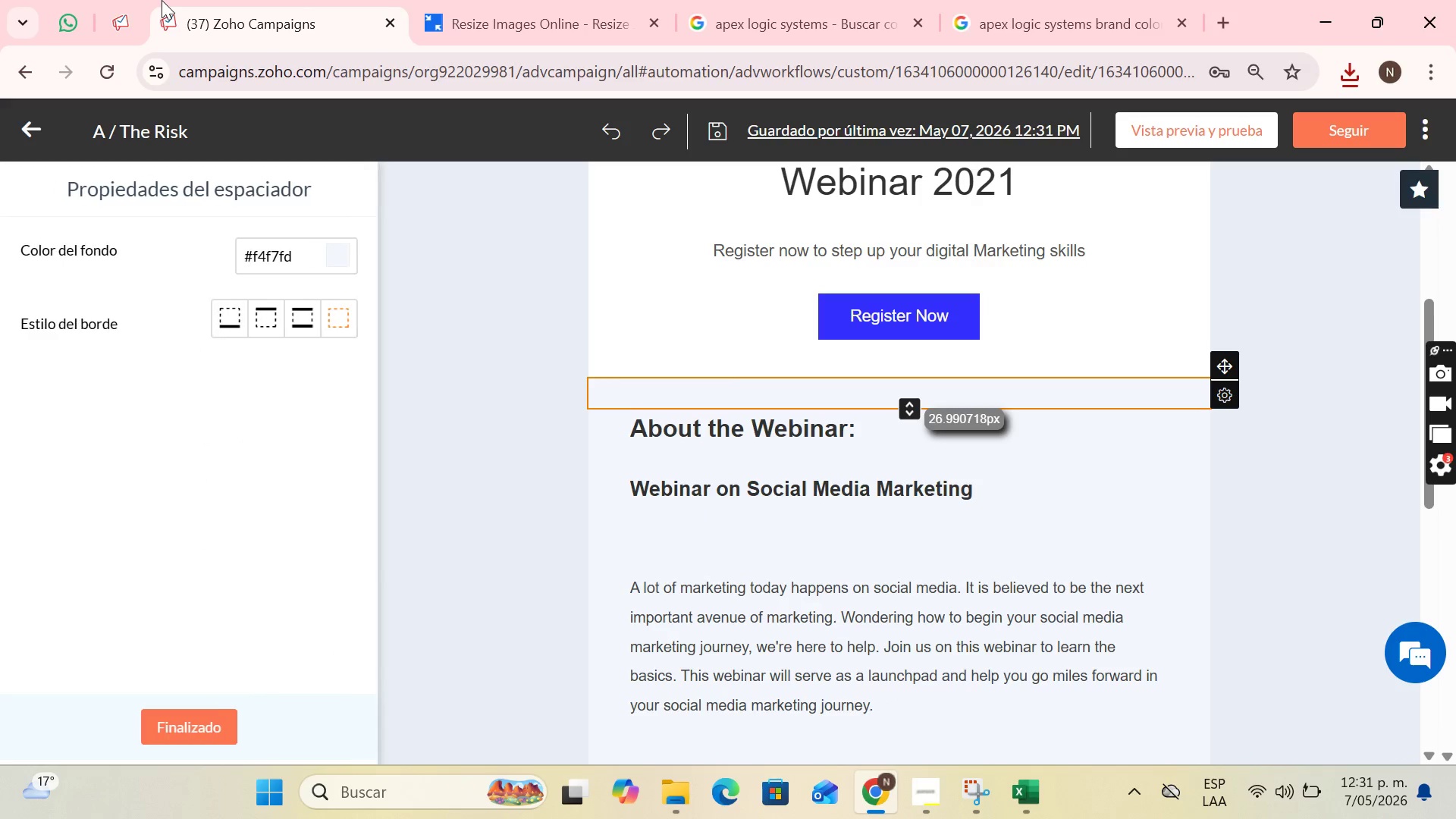 
left_click([124, 0])
 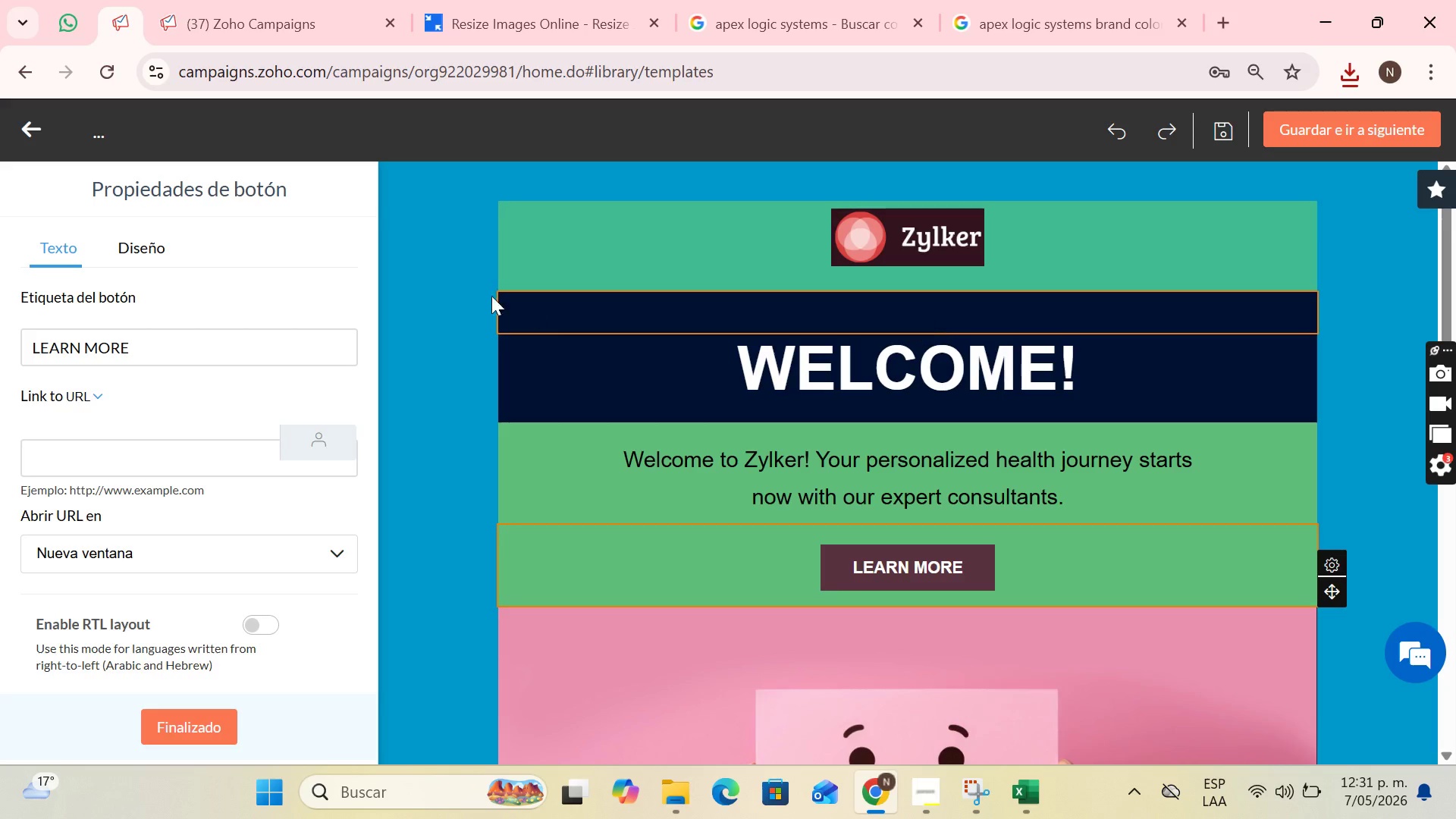 
left_click([453, 285])
 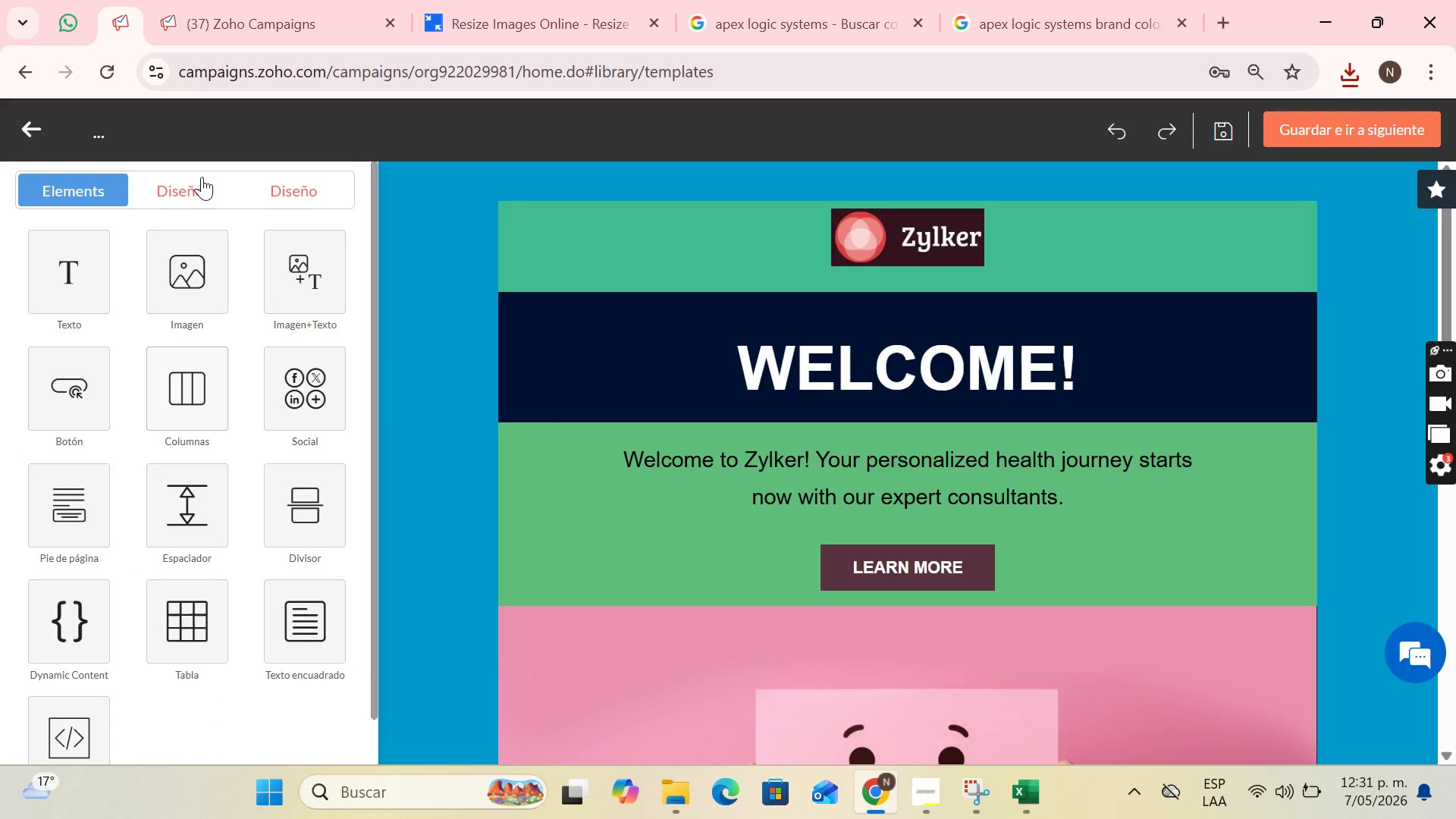 
left_click([253, 178])
 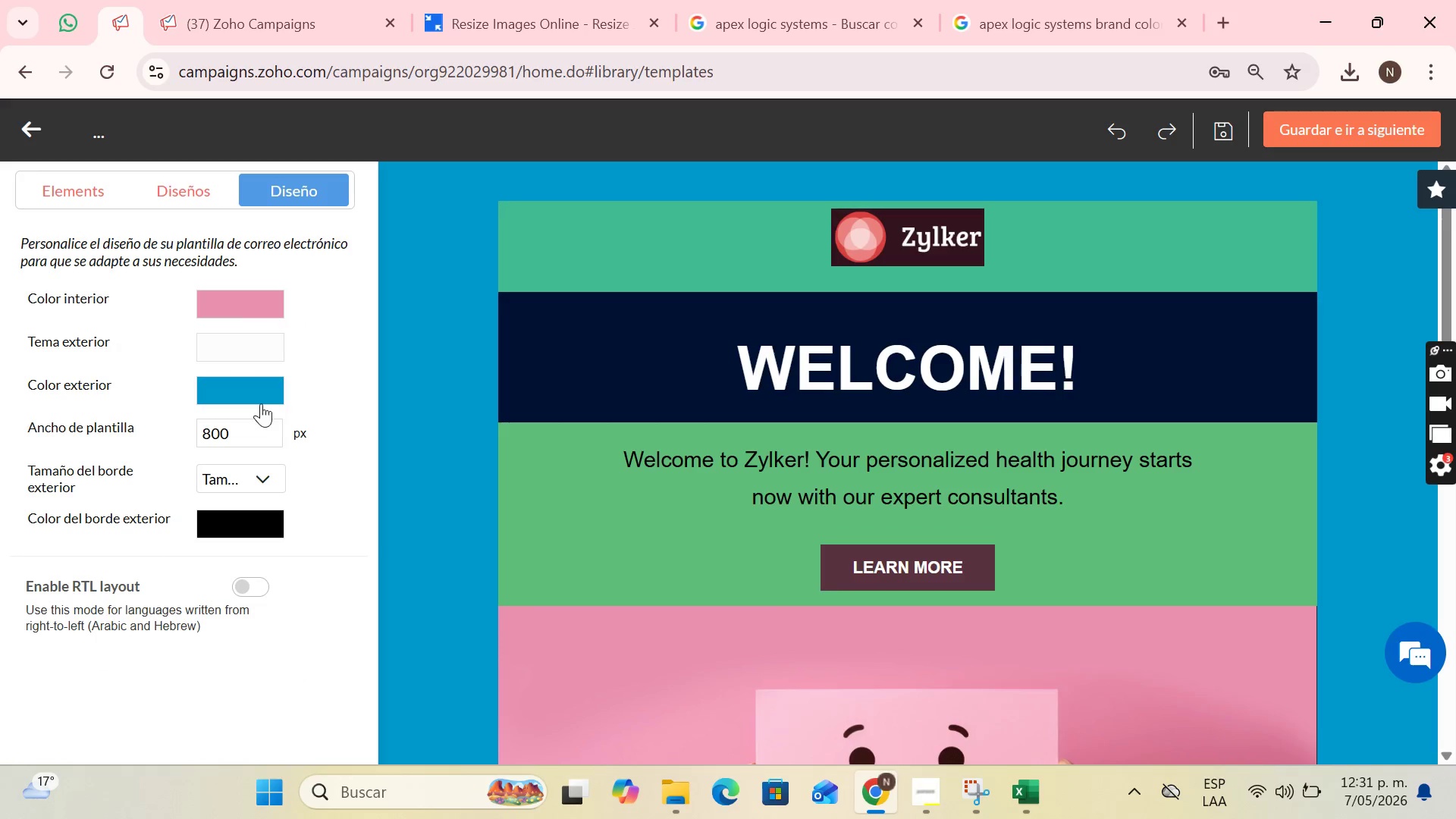 
left_click([261, 403])
 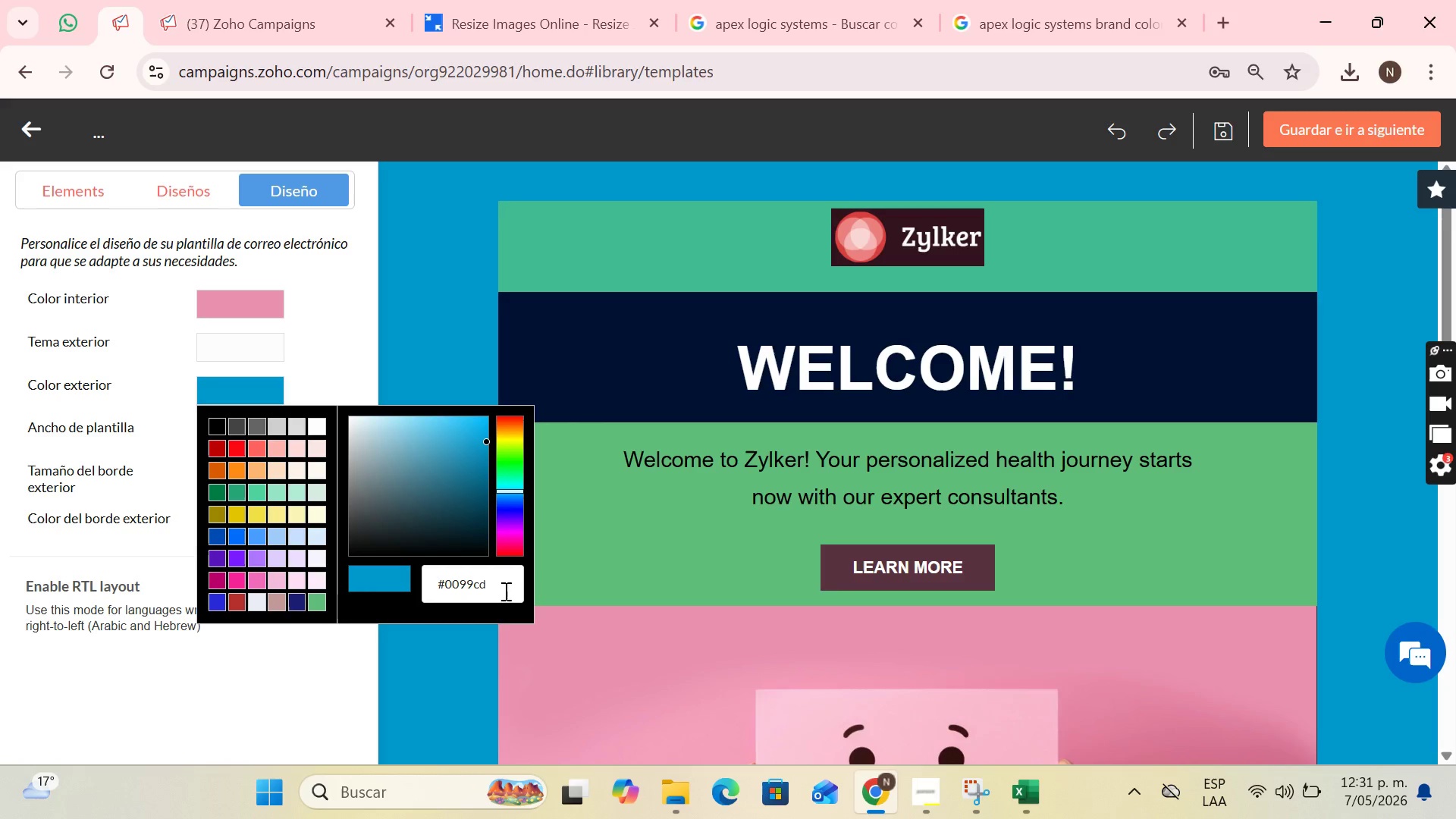 
left_click_drag(start_coordinate=[504, 591], to_coordinate=[450, 585])
 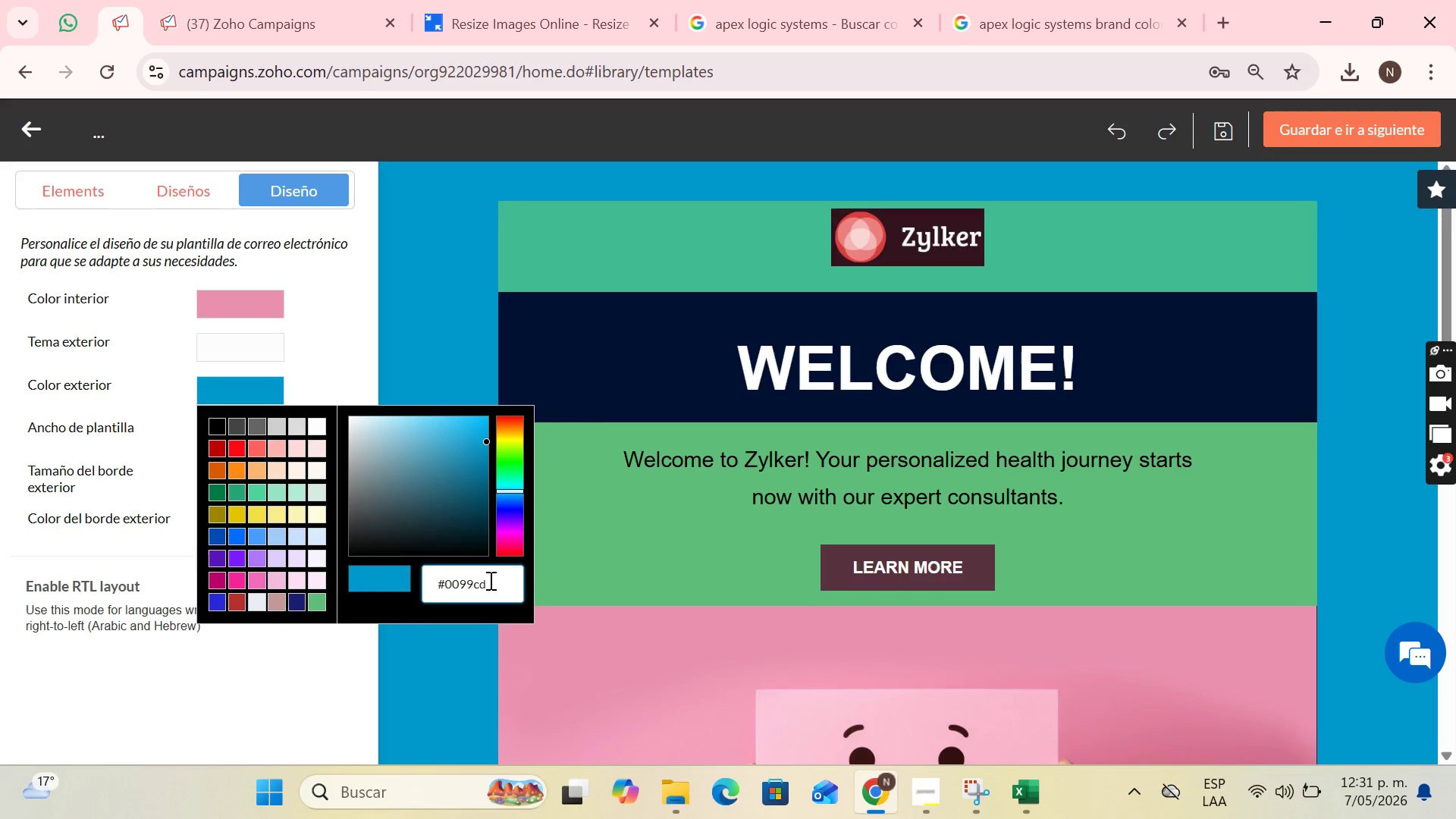 
left_click([488, 581])
 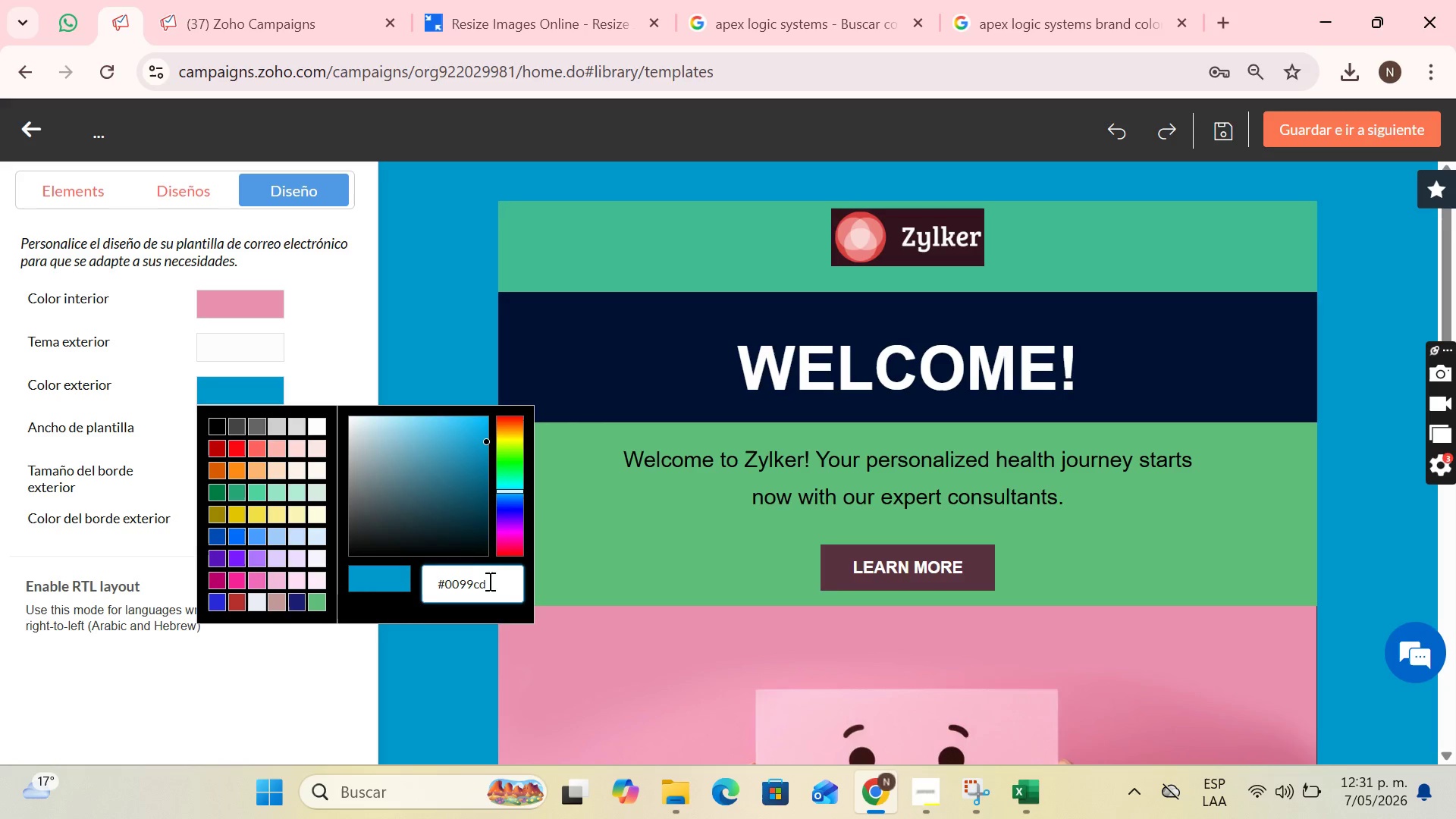 
left_click_drag(start_coordinate=[488, 581], to_coordinate=[435, 583])
 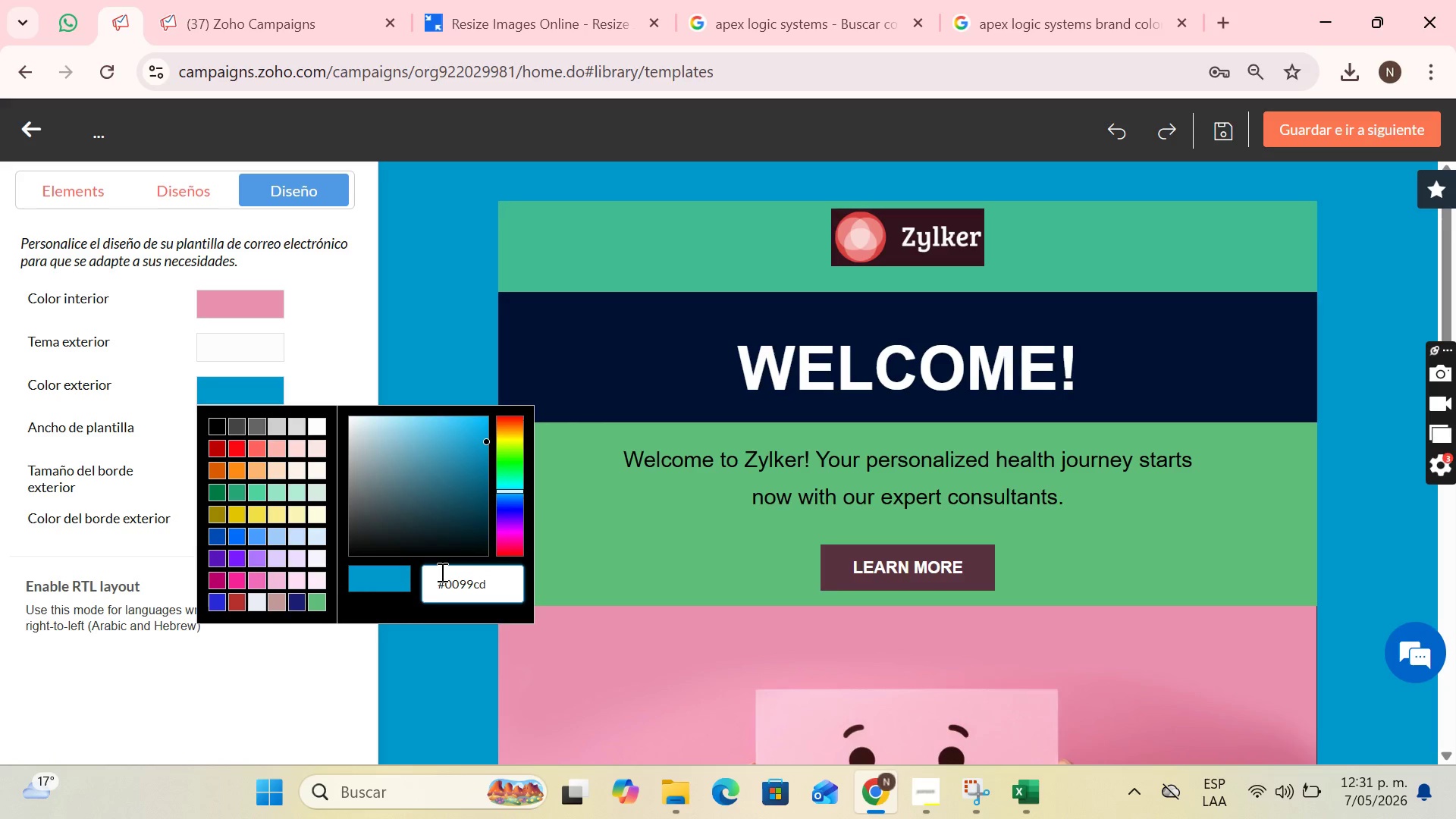 
key(Control+C)
 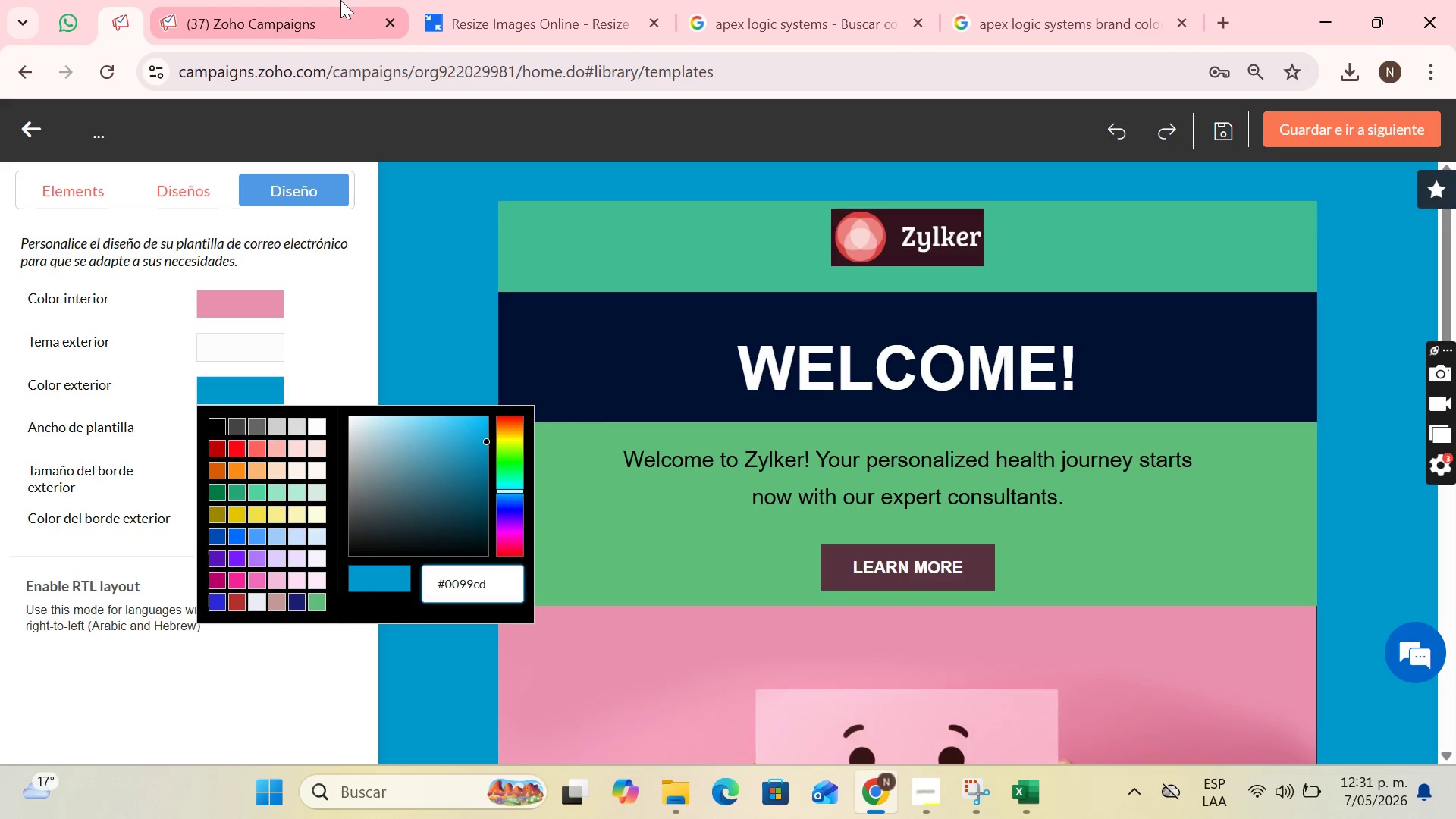 
left_click([340, 0])
 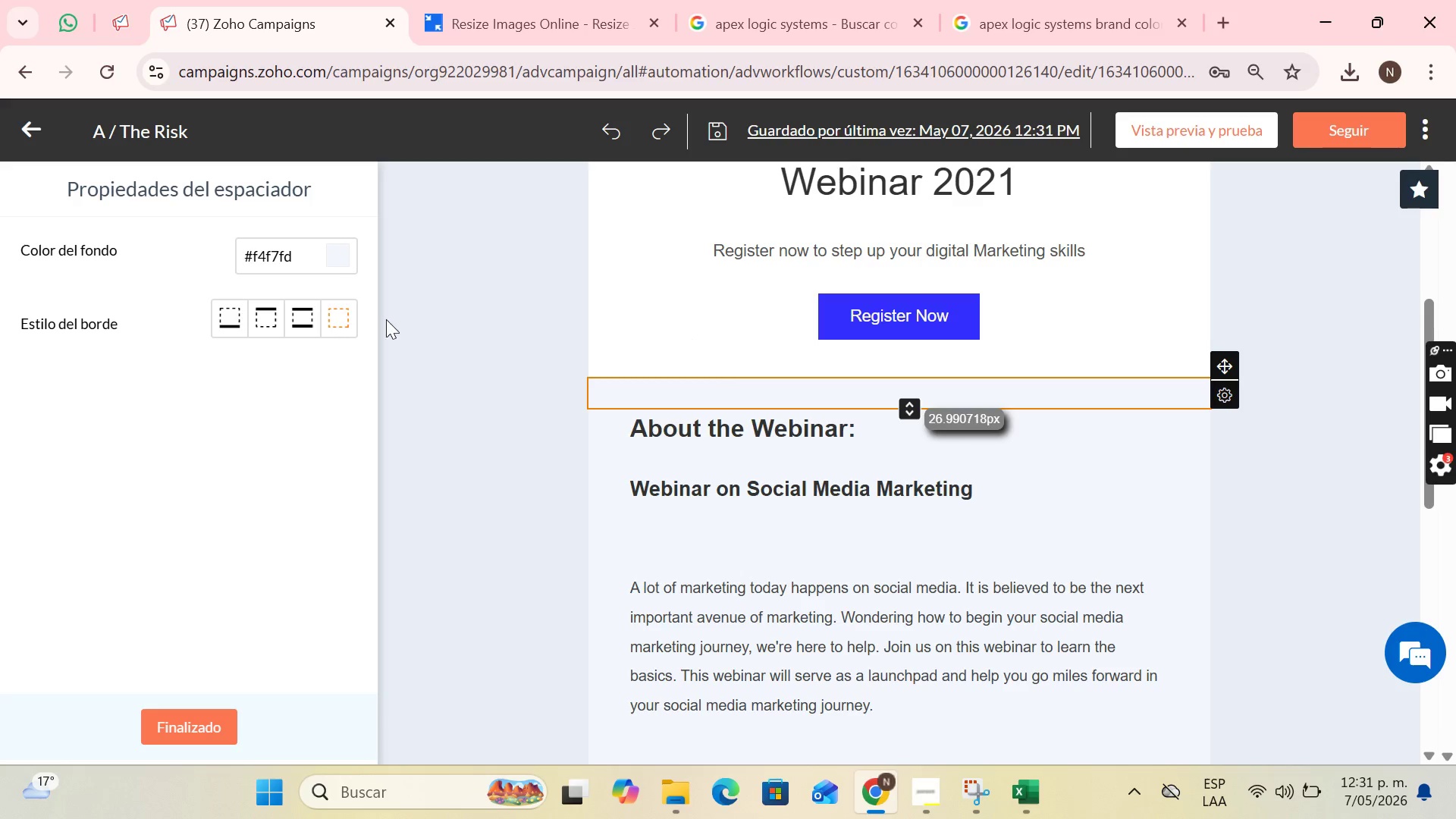 
left_click([329, 263])
 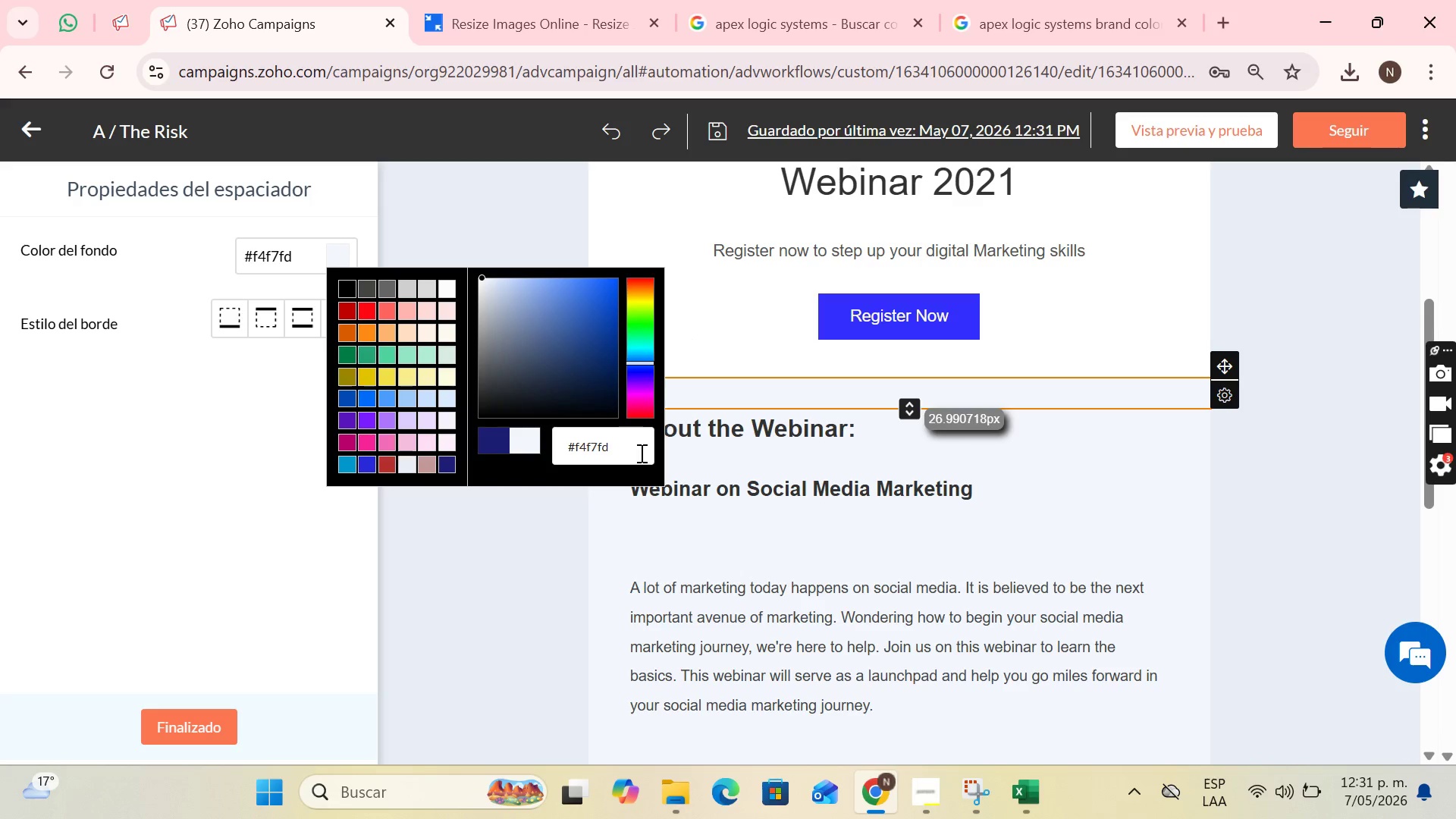 
left_click_drag(start_coordinate=[640, 453], to_coordinate=[571, 447])
 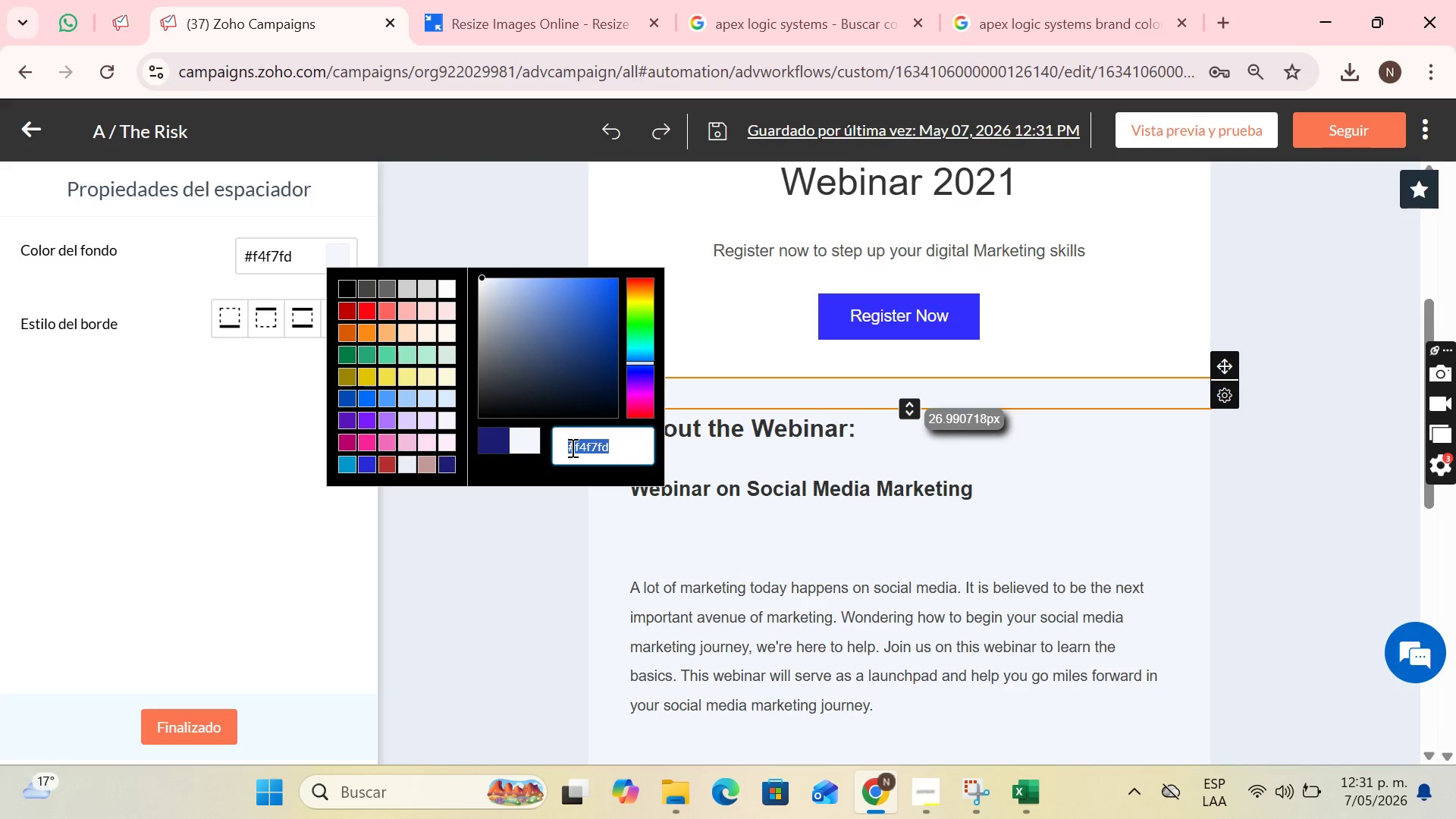 
key(Control+V)
 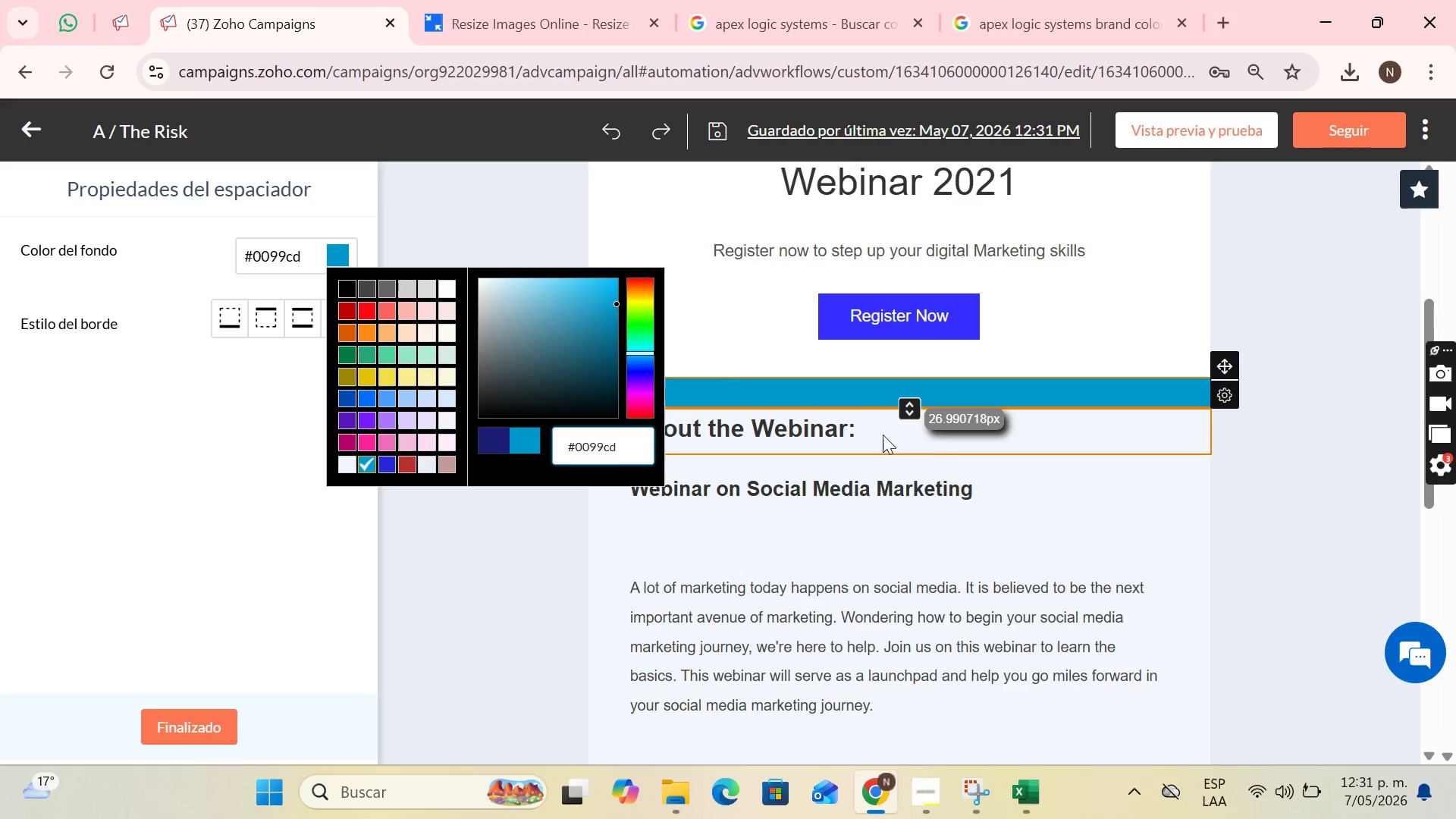 
left_click([1095, 421])
 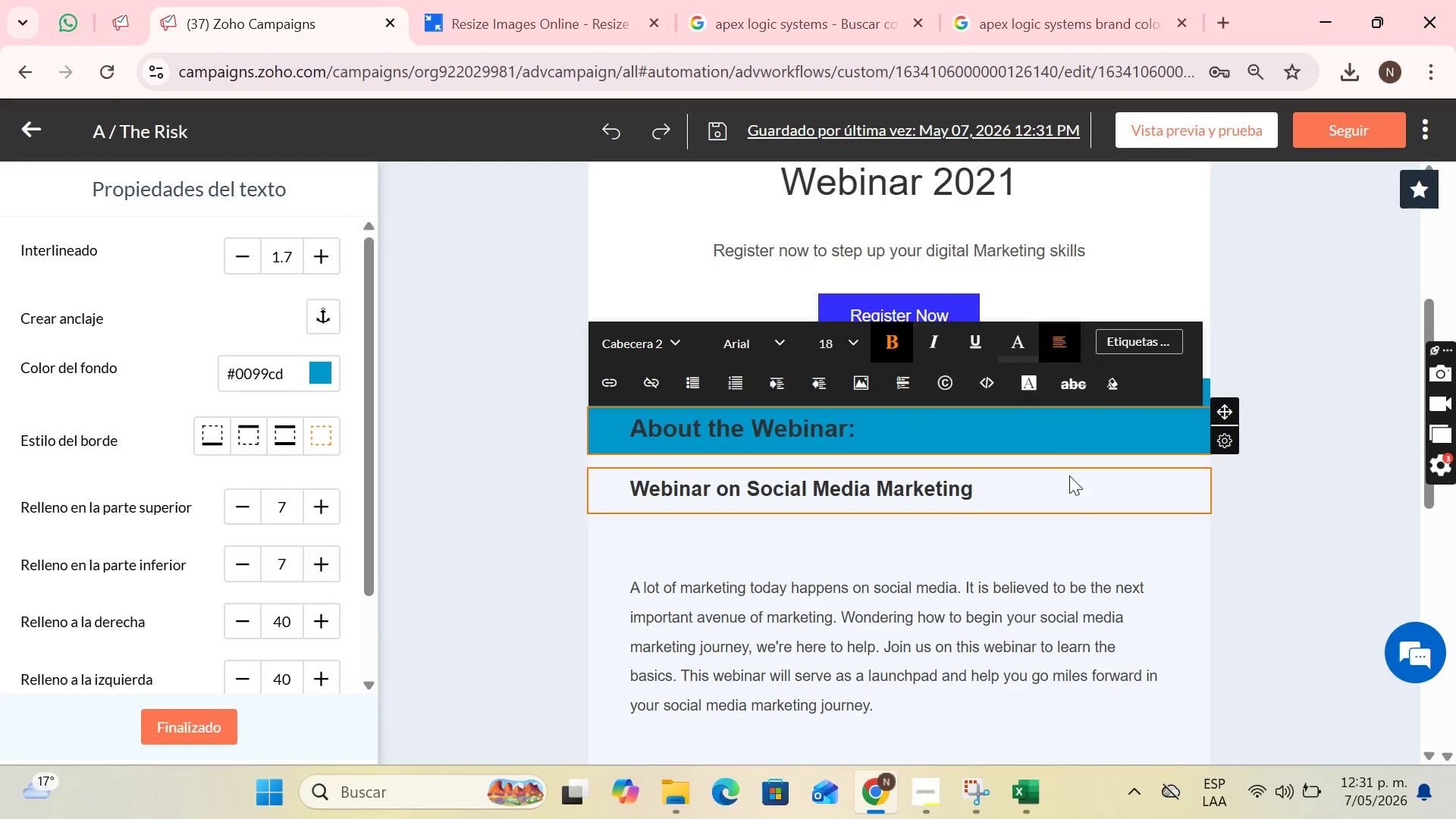 
left_click([1069, 462])
 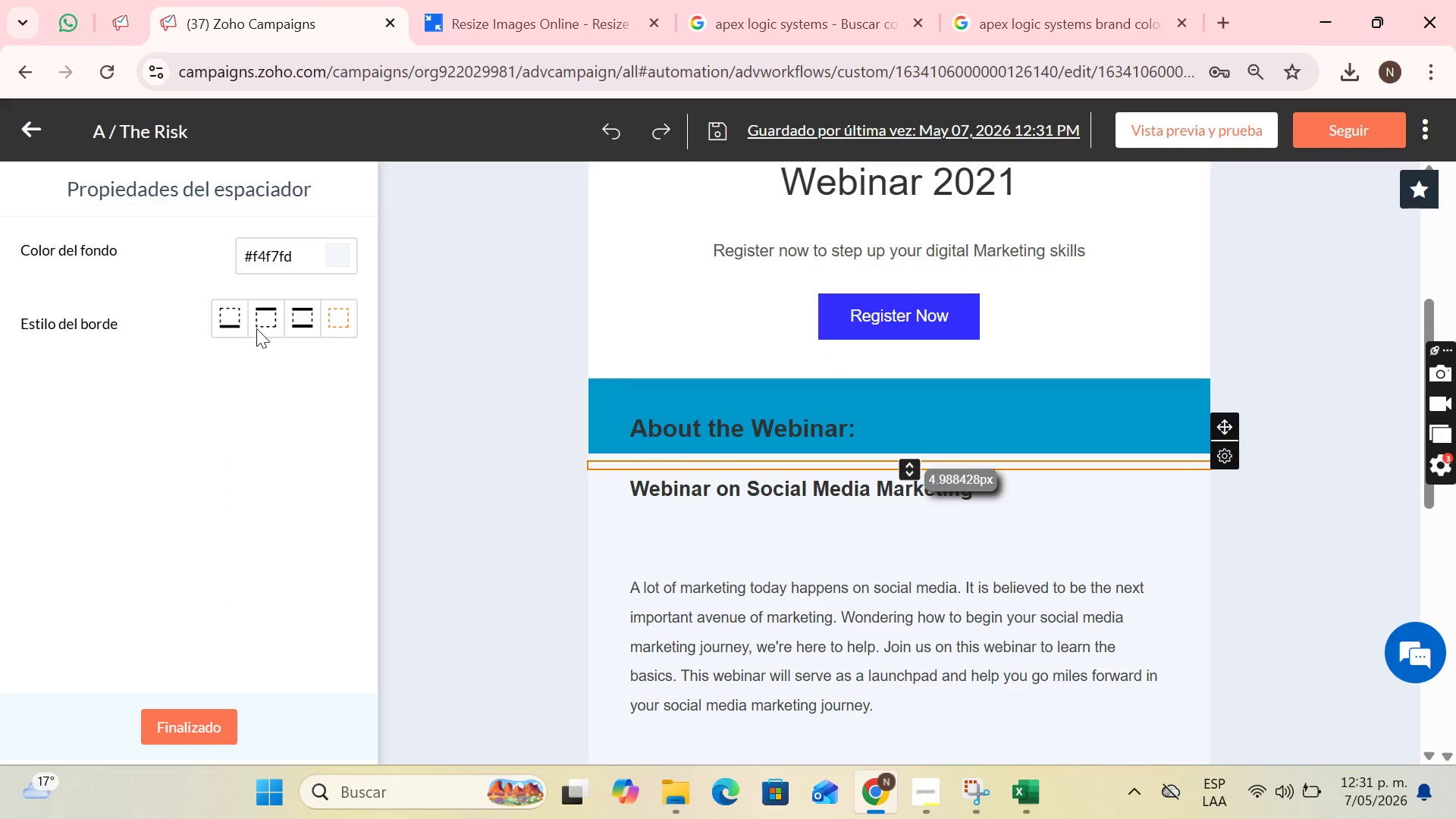 
left_click([369, 253])
 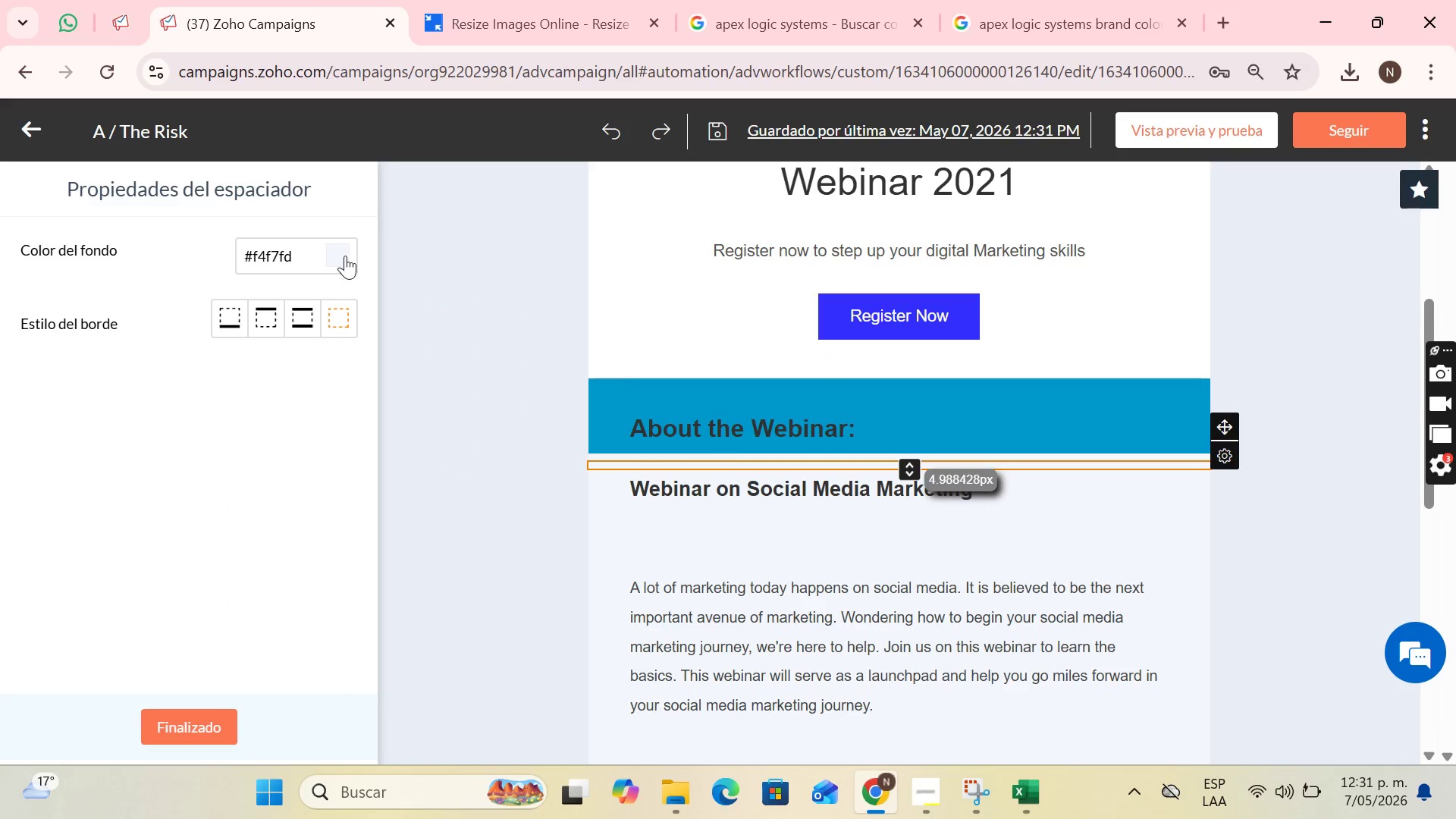 
left_click([340, 259])
 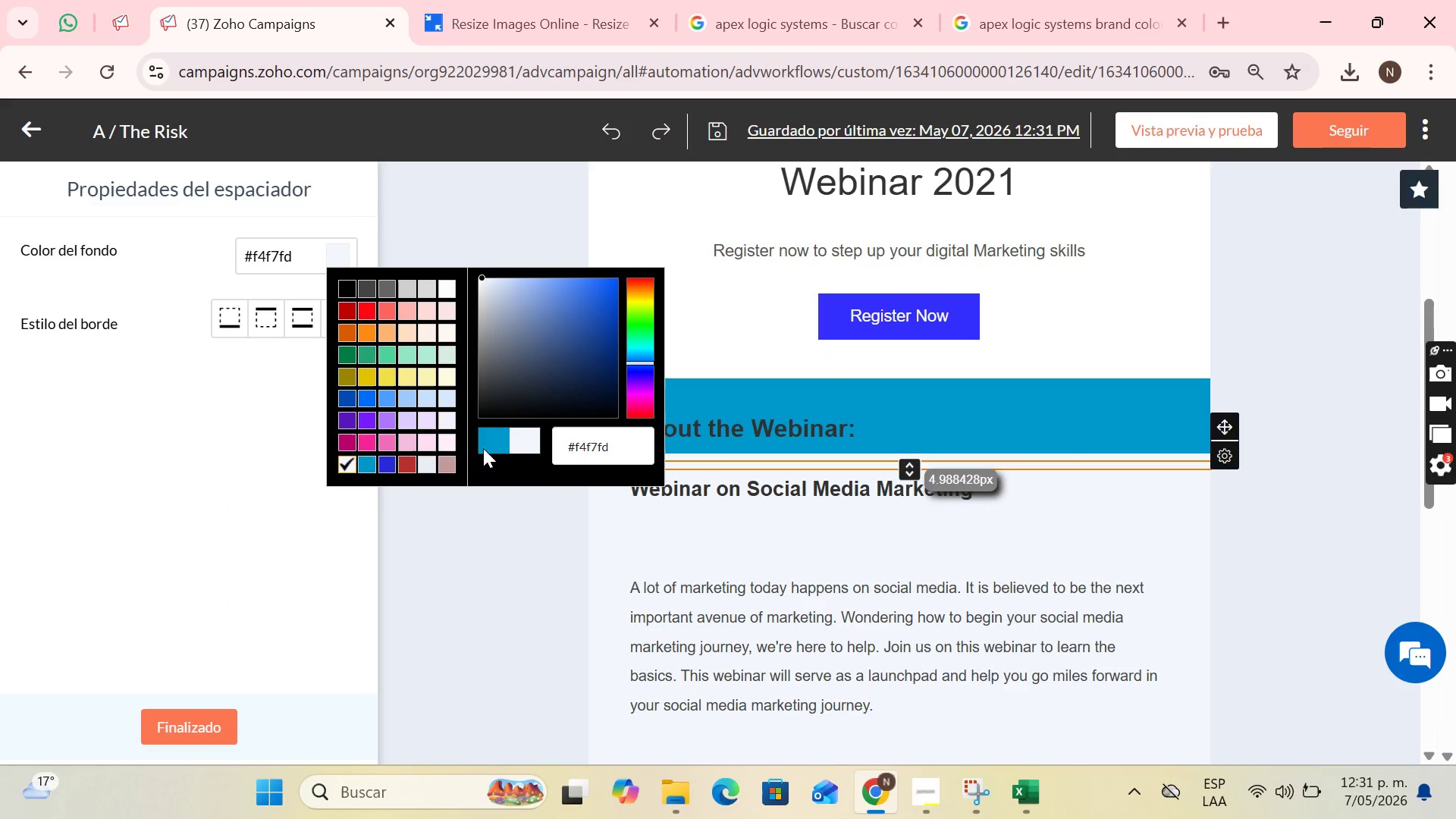 
left_click([482, 449])
 